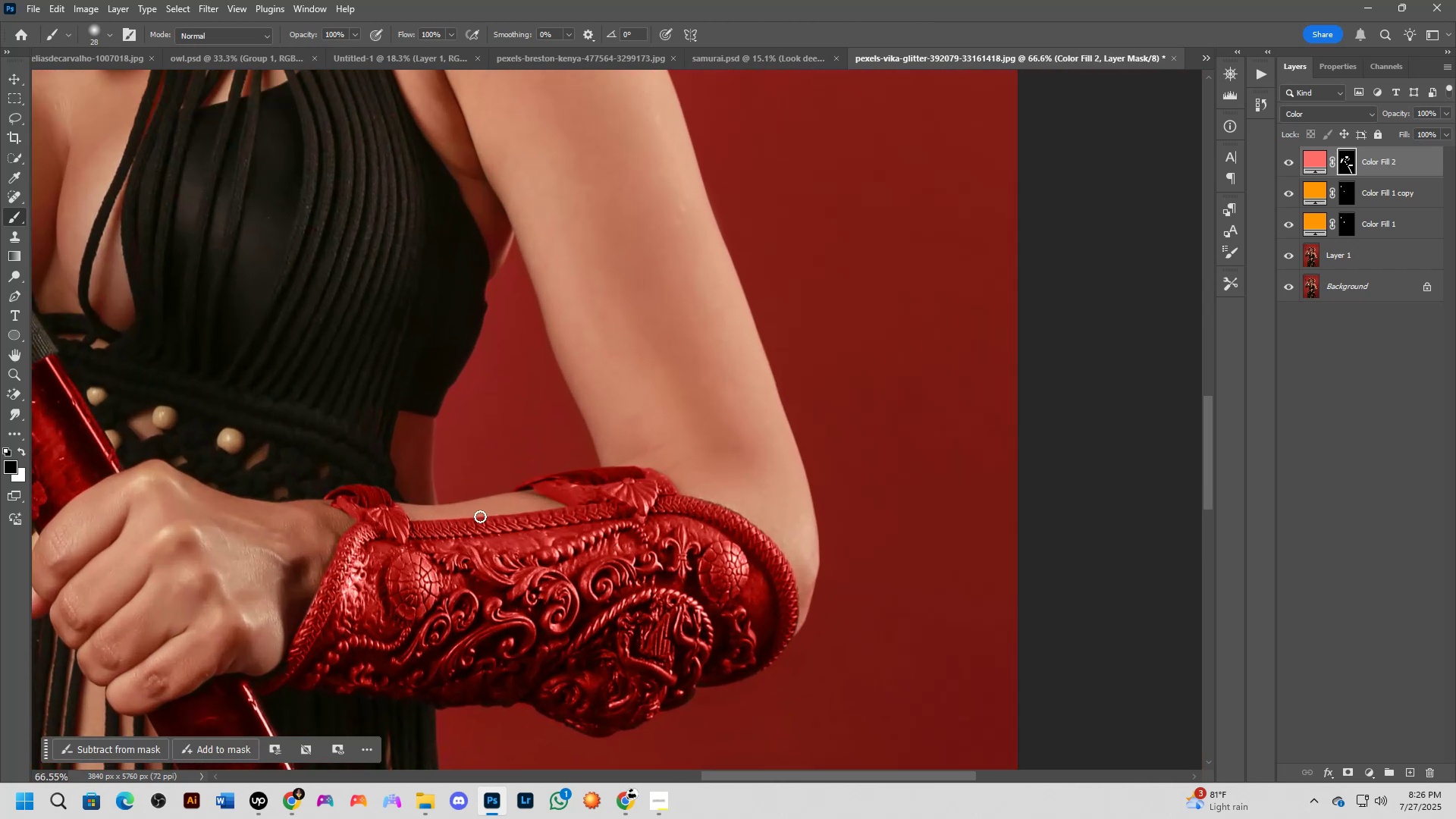 
left_click_drag(start_coordinate=[497, 340], to_coordinate=[406, 491])
 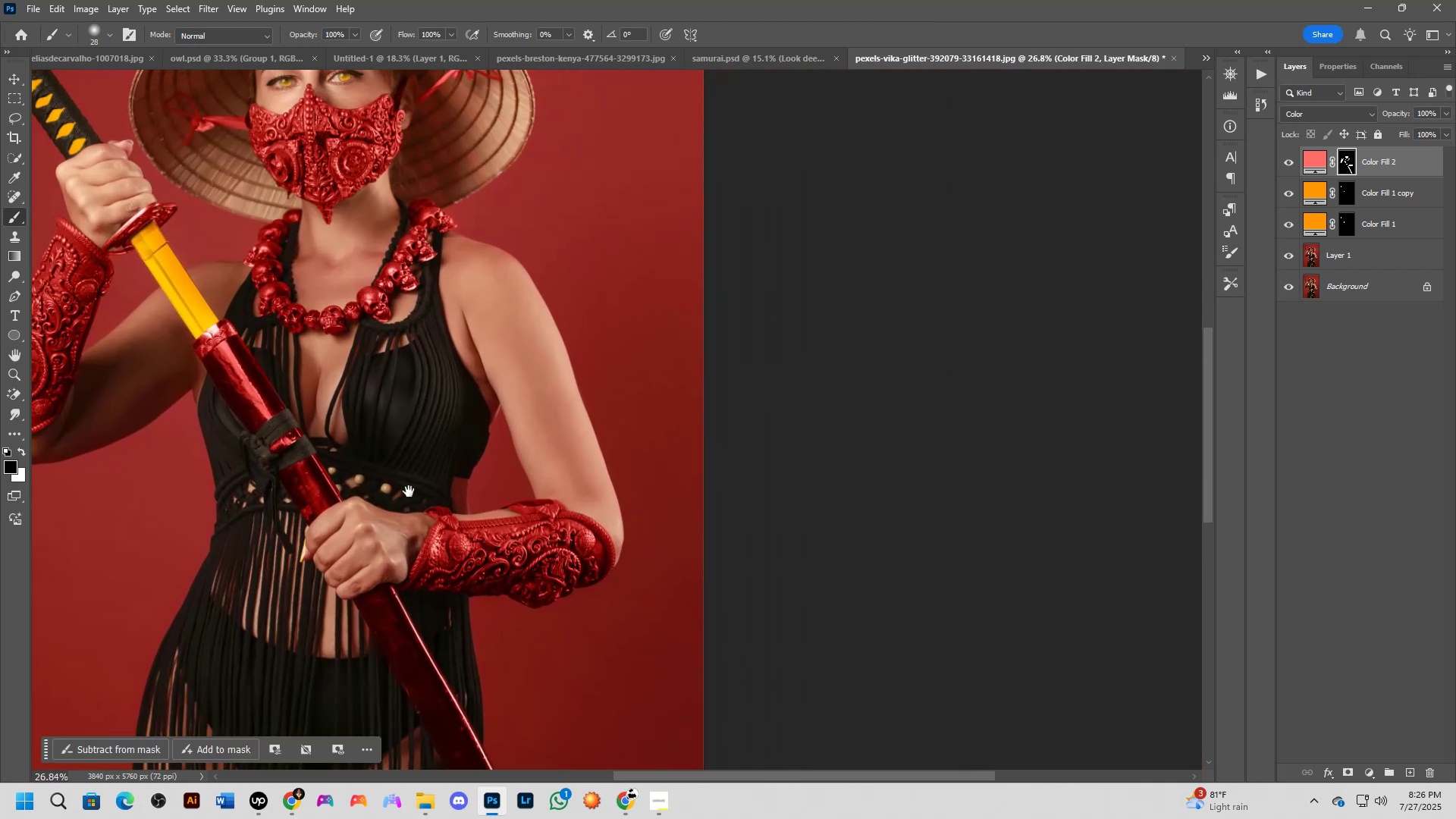 
key(Shift+ShiftLeft)
 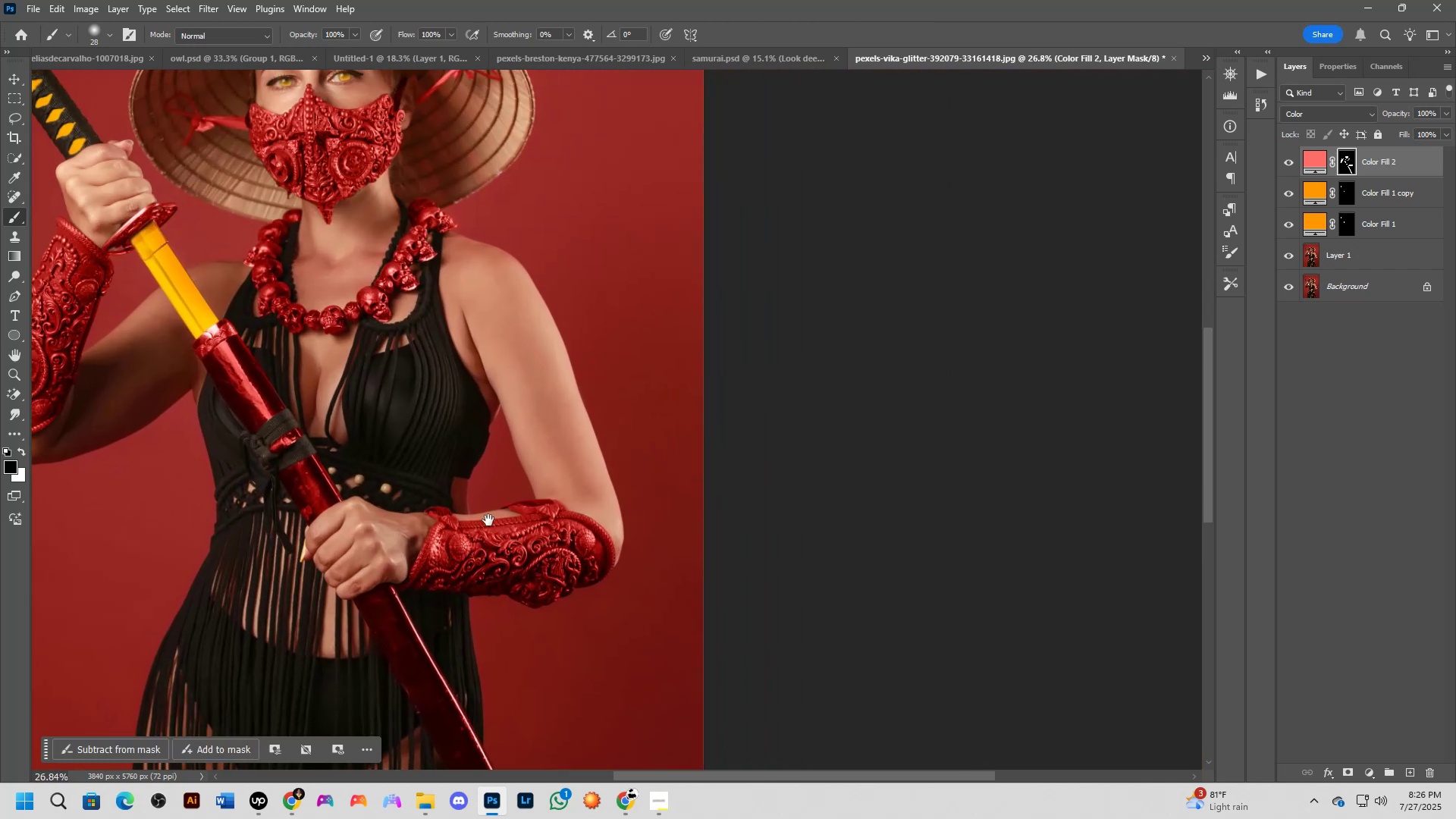 
scroll: coordinate [482, 516], scroll_direction: up, amount: 6.0
 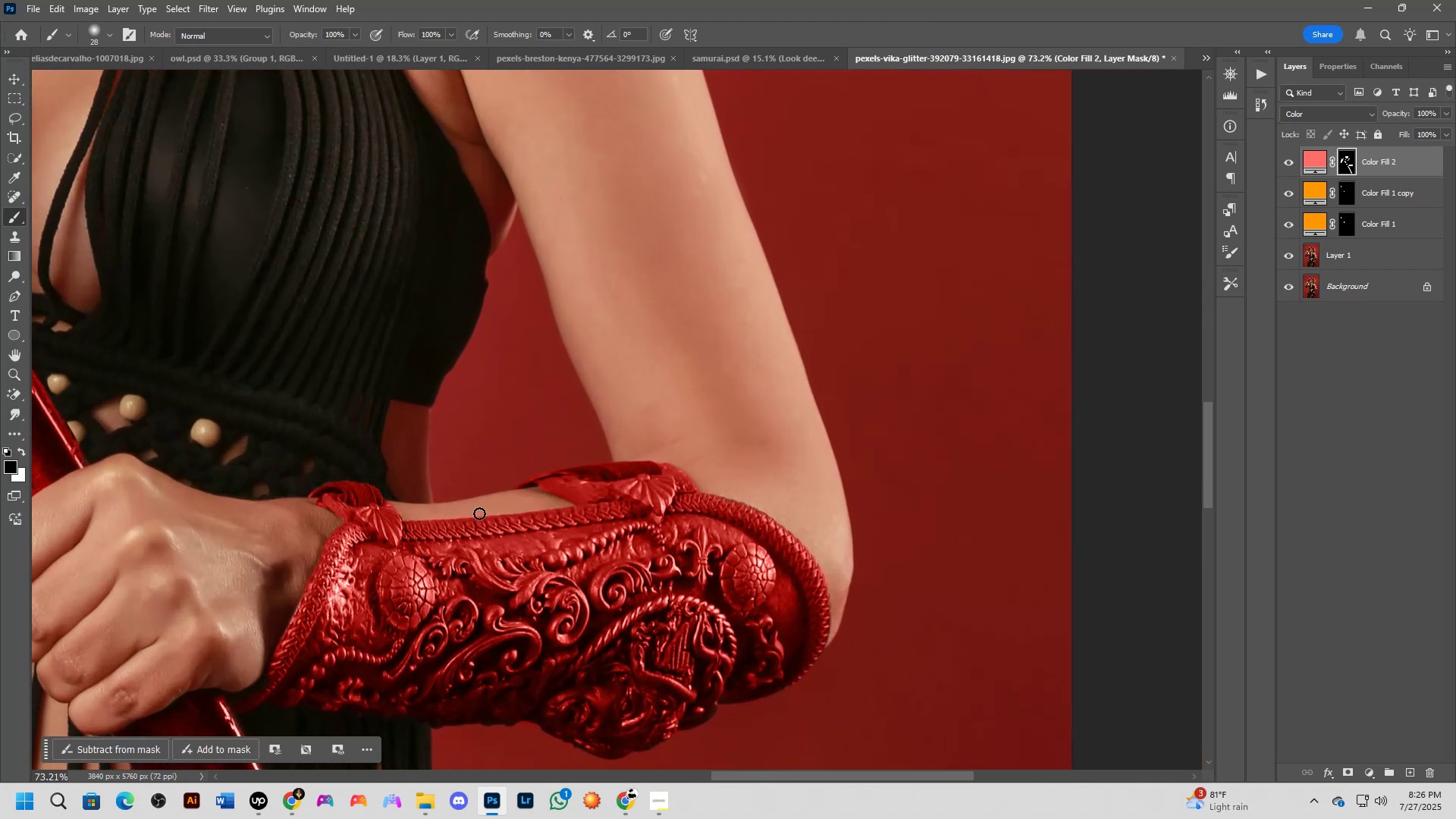 
hold_key(key=Space, duration=0.45)
 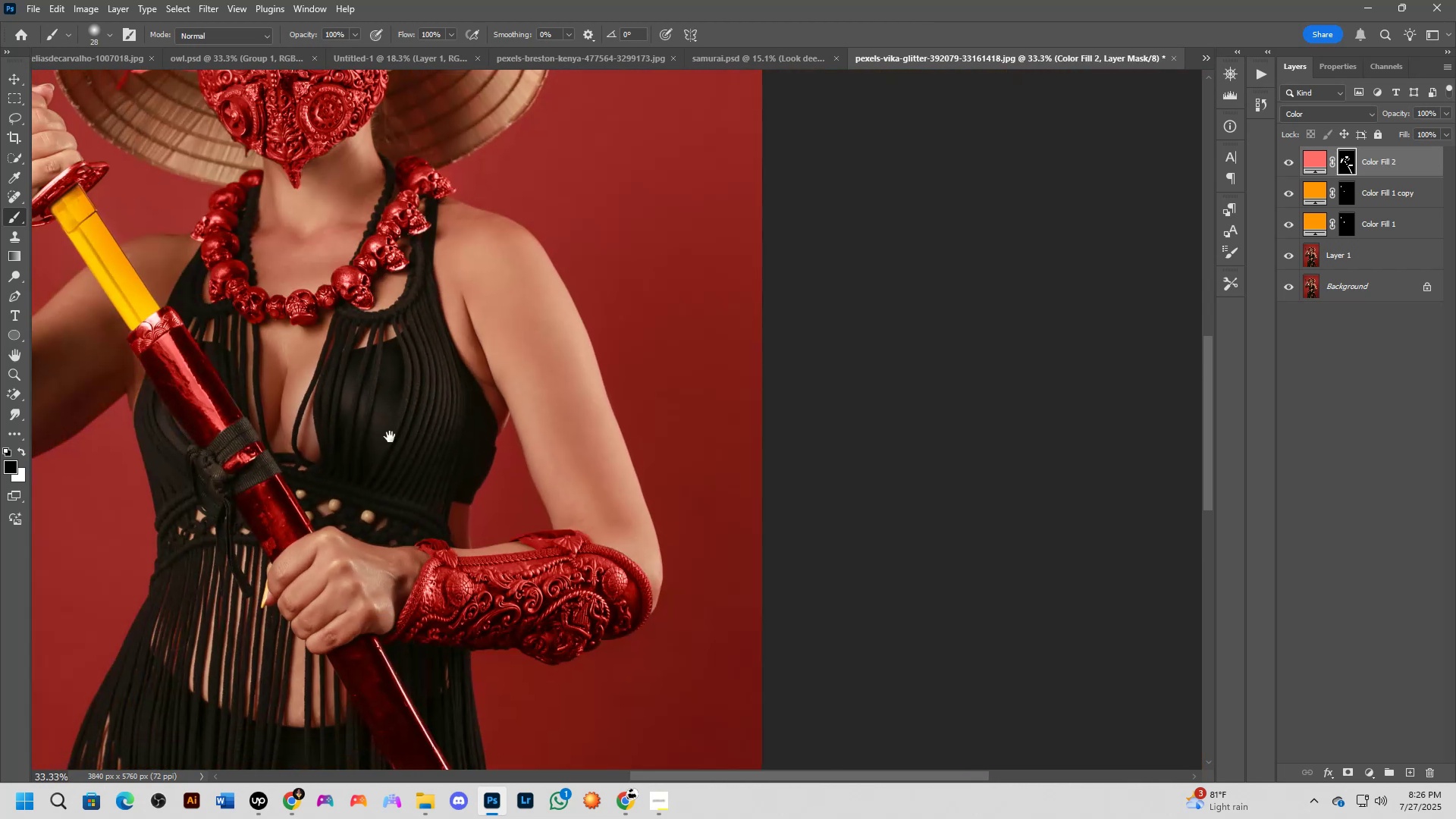 
left_click_drag(start_coordinate=[488, 353], to_coordinate=[497, 479])
 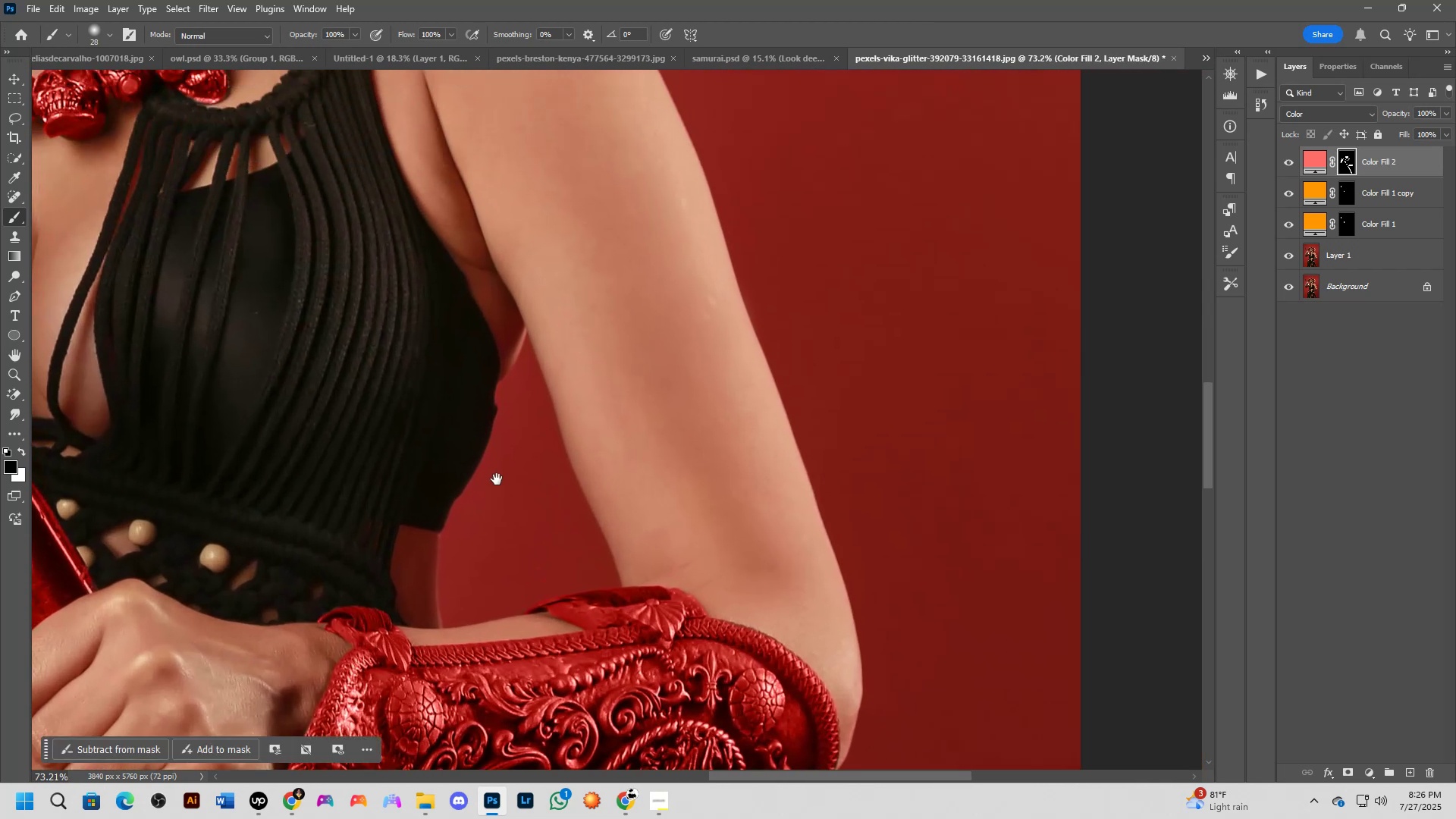 
key(Shift+ShiftLeft)
 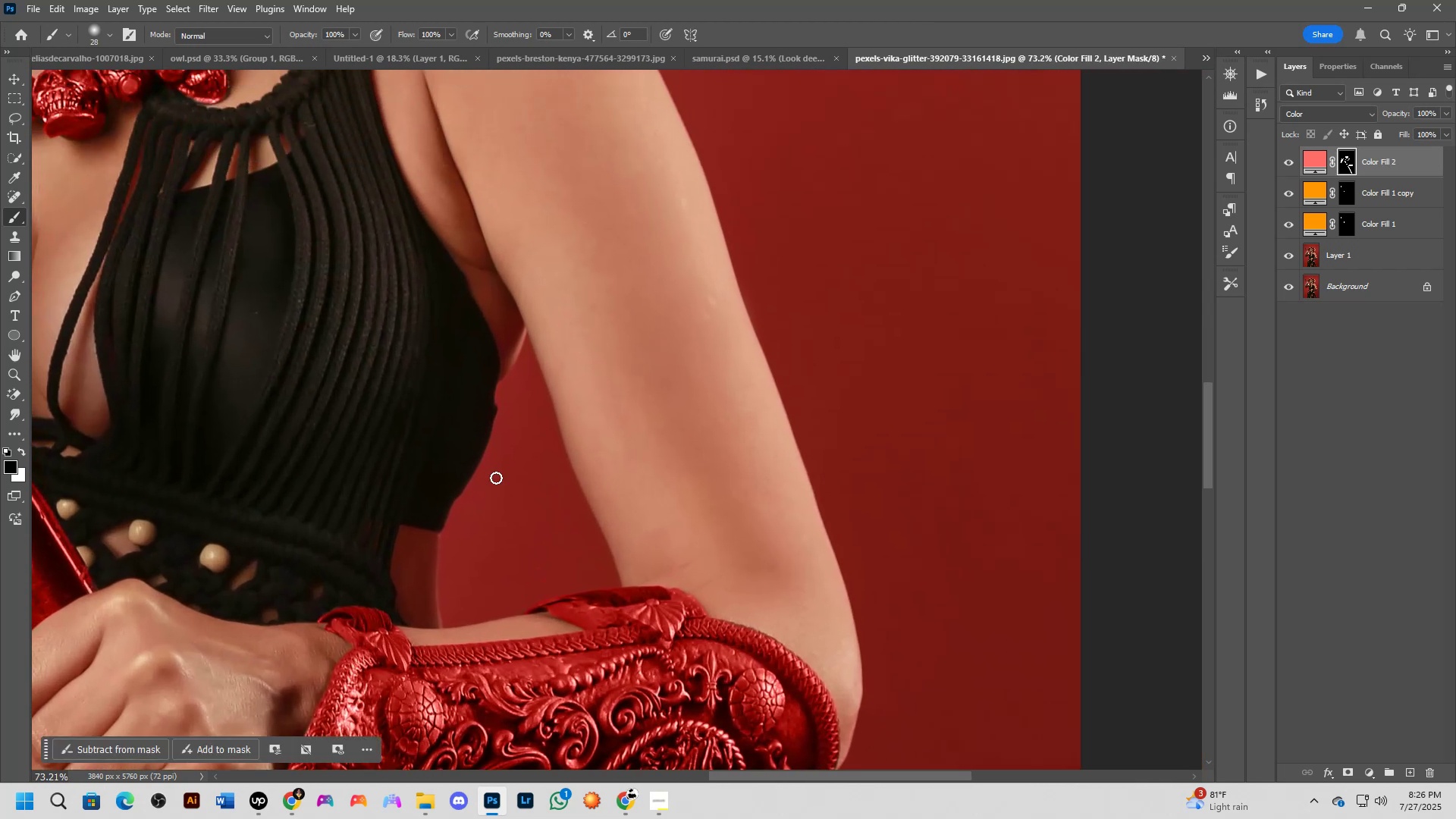 
scroll: coordinate [495, 477], scroll_direction: down, amount: 3.0
 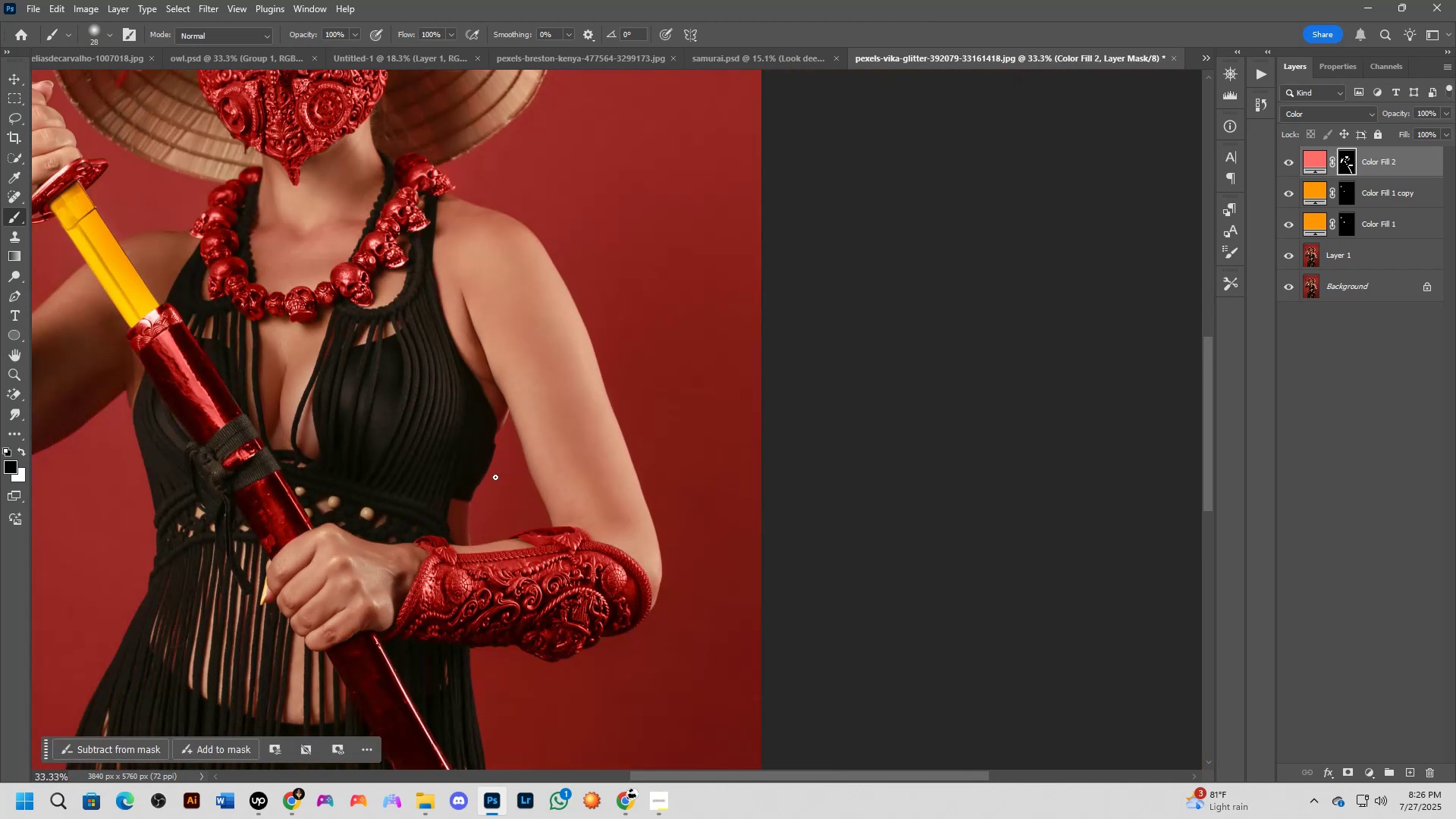 
hold_key(key=Space, duration=0.5)
 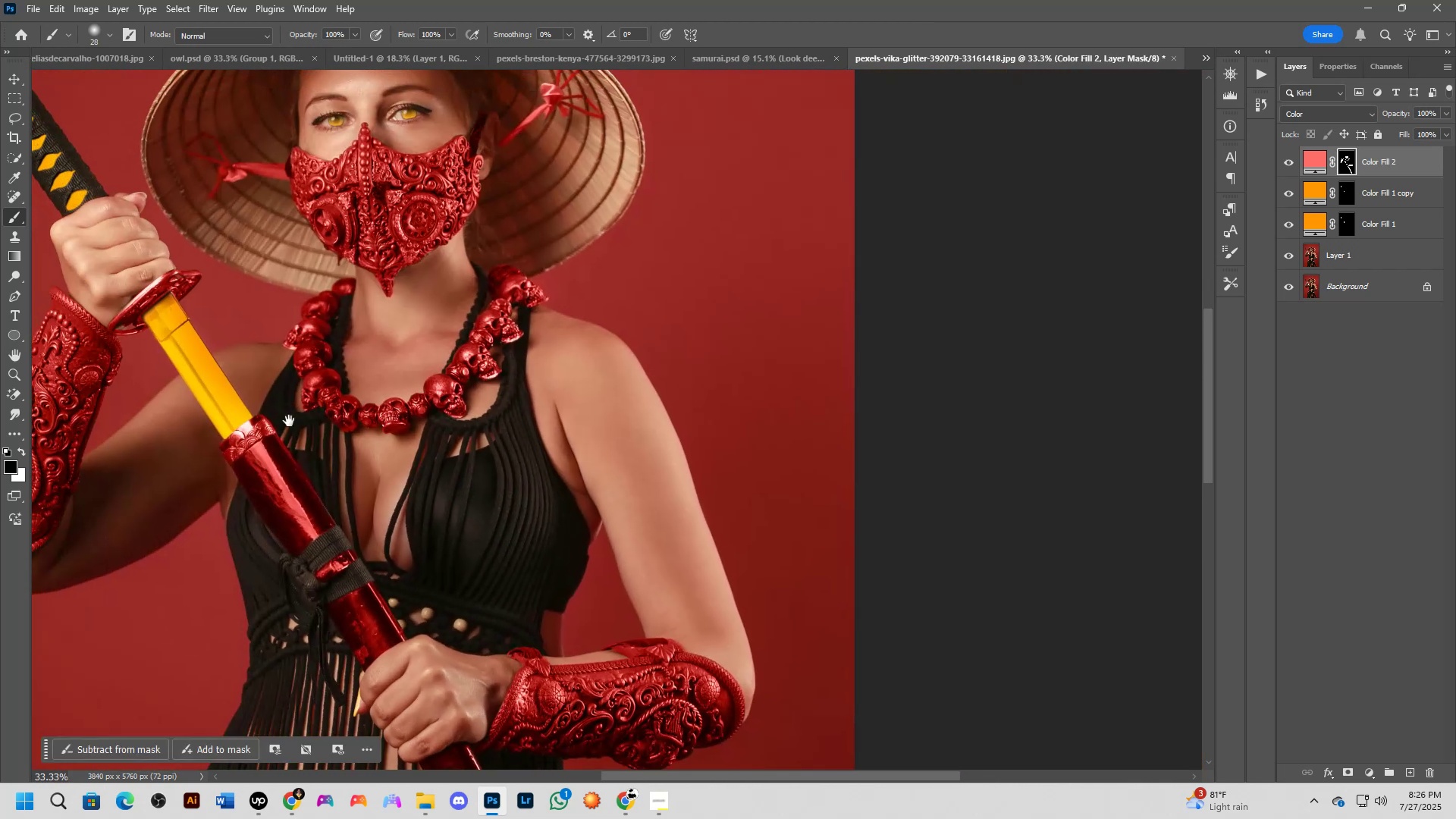 
left_click_drag(start_coordinate=[351, 376], to_coordinate=[444, 488])
 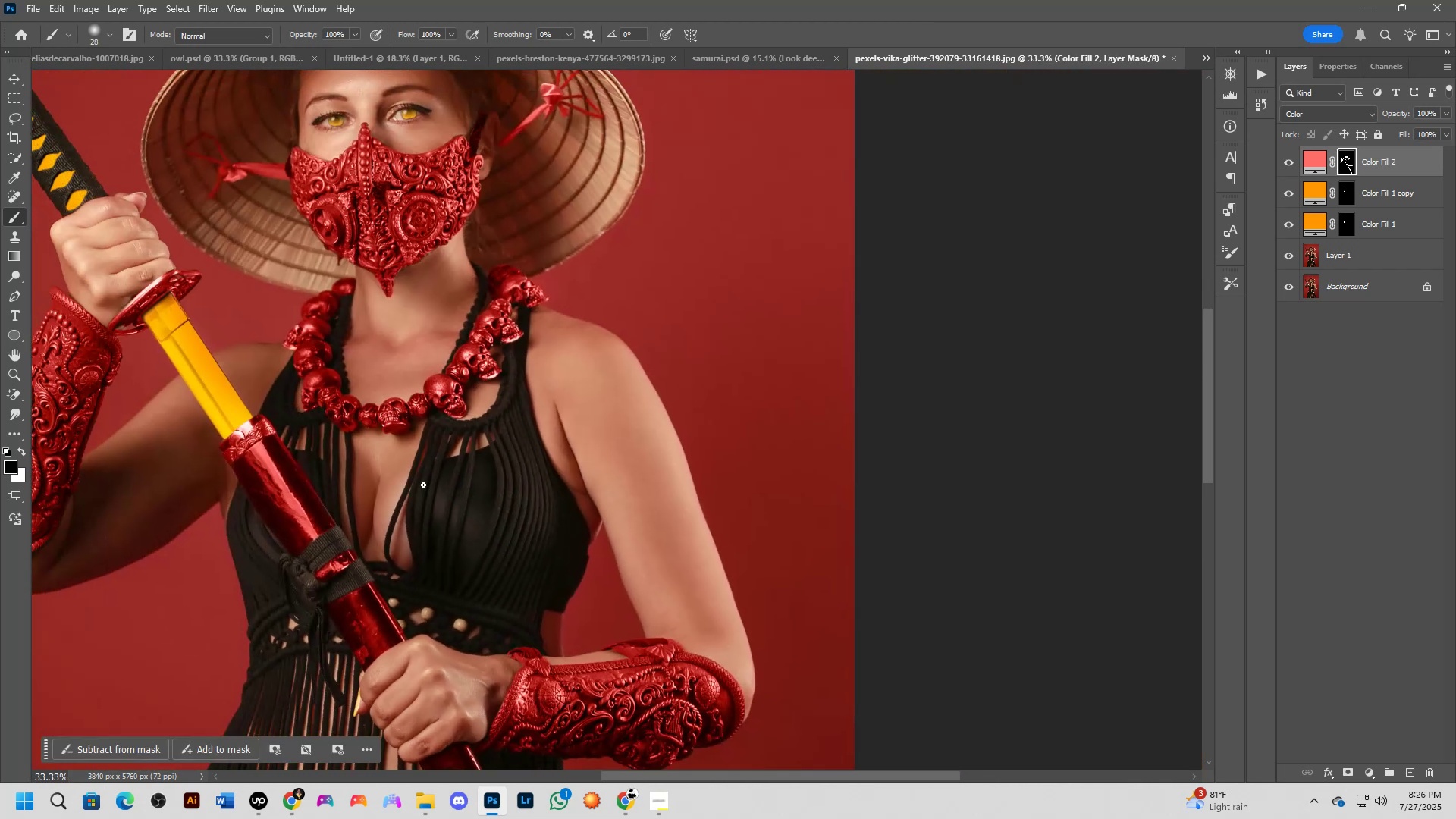 
hold_key(key=Space, duration=0.48)
 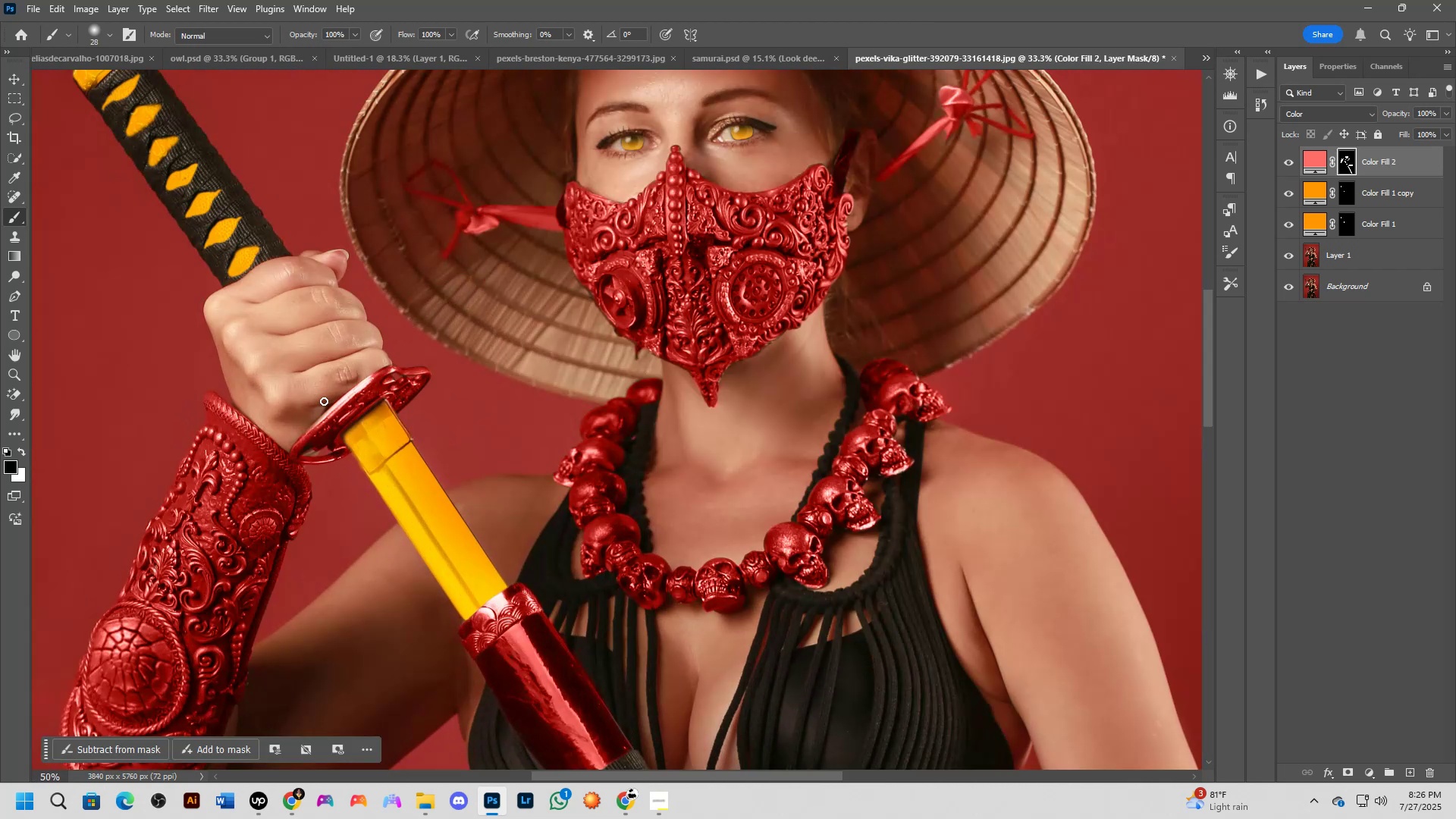 
left_click_drag(start_coordinate=[289, 420], to_coordinate=[482, 528])
 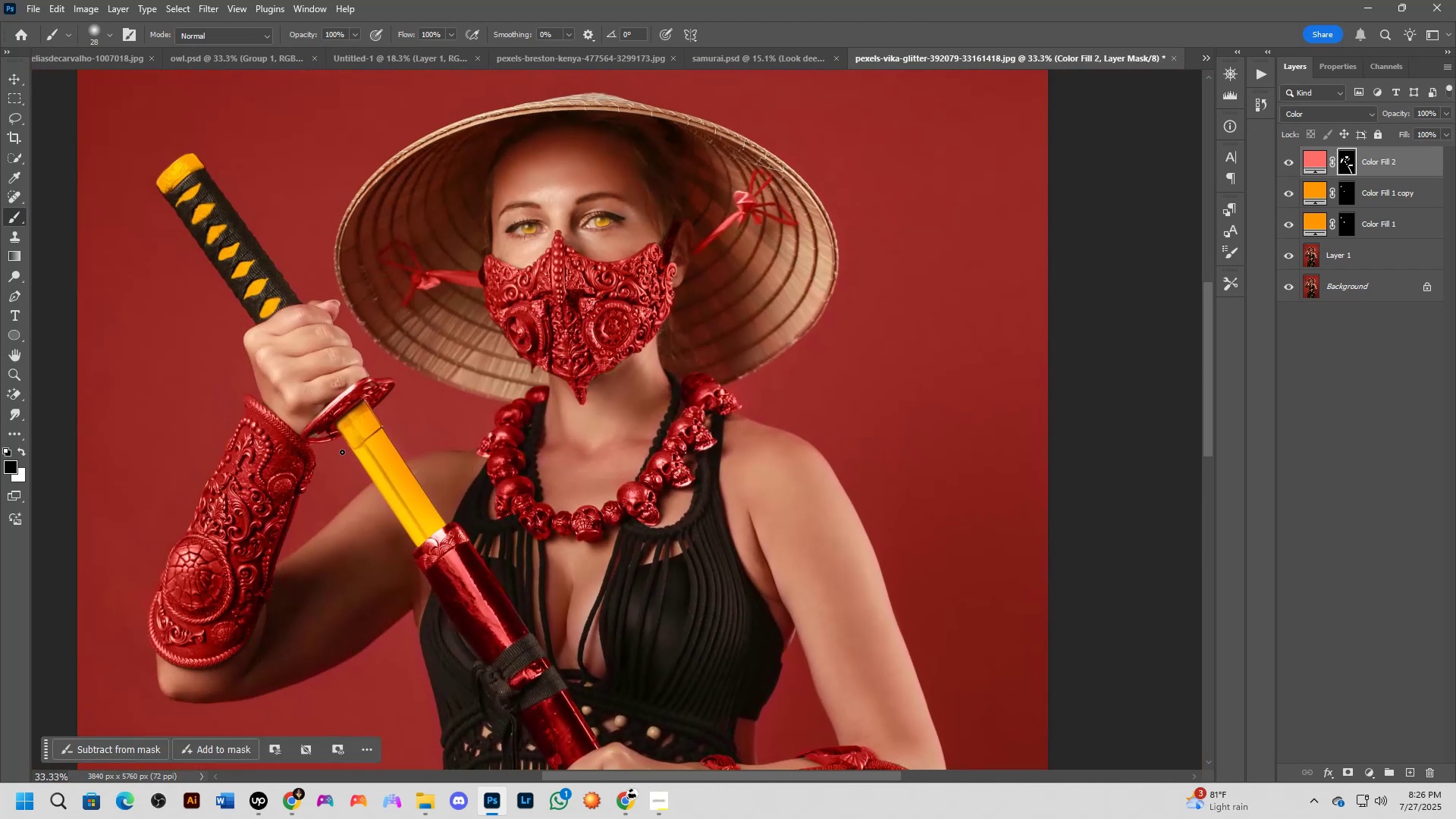 
key(Shift+ShiftLeft)
 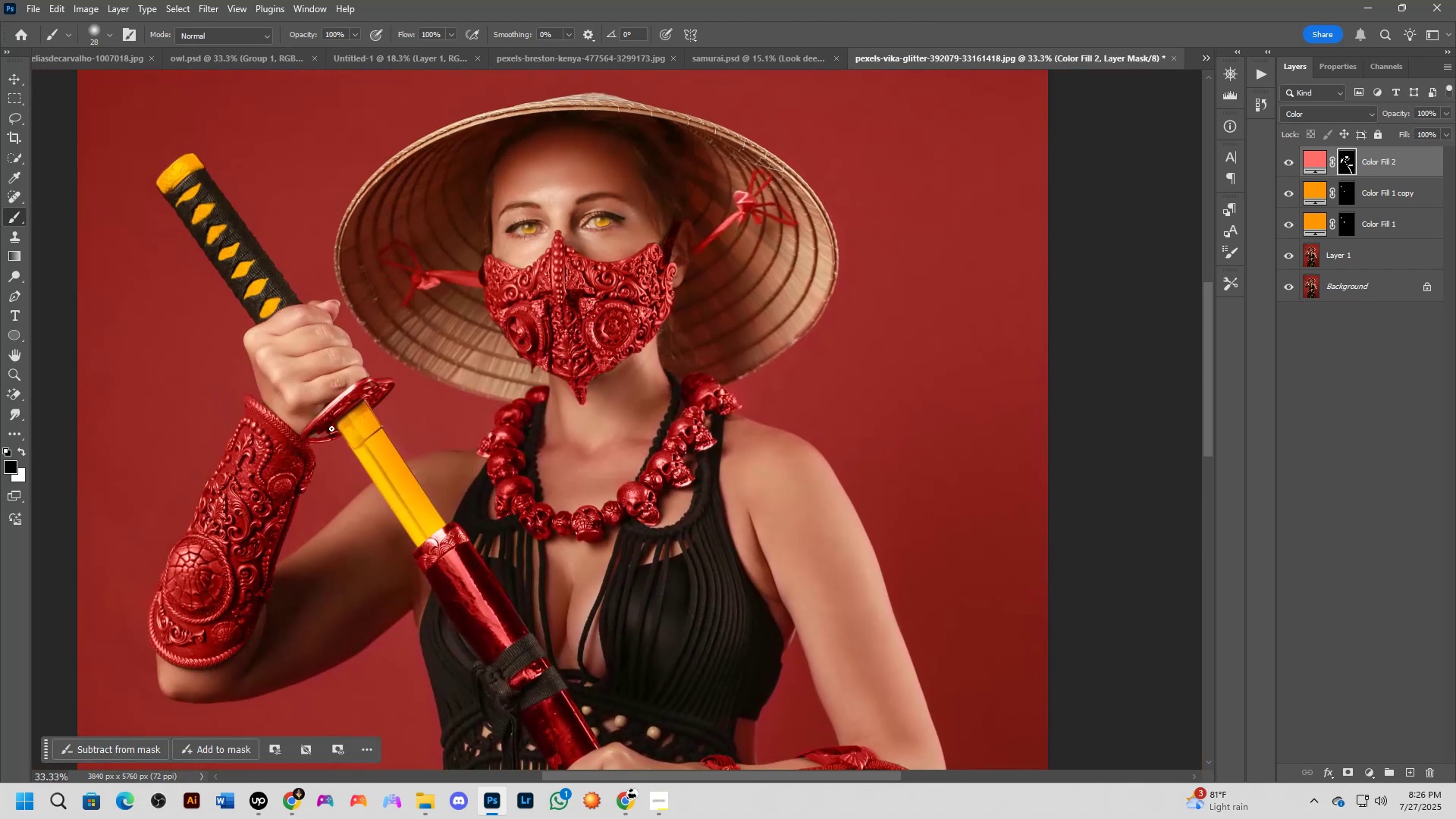 
scroll: coordinate [299, 518], scroll_direction: up, amount: 15.0
 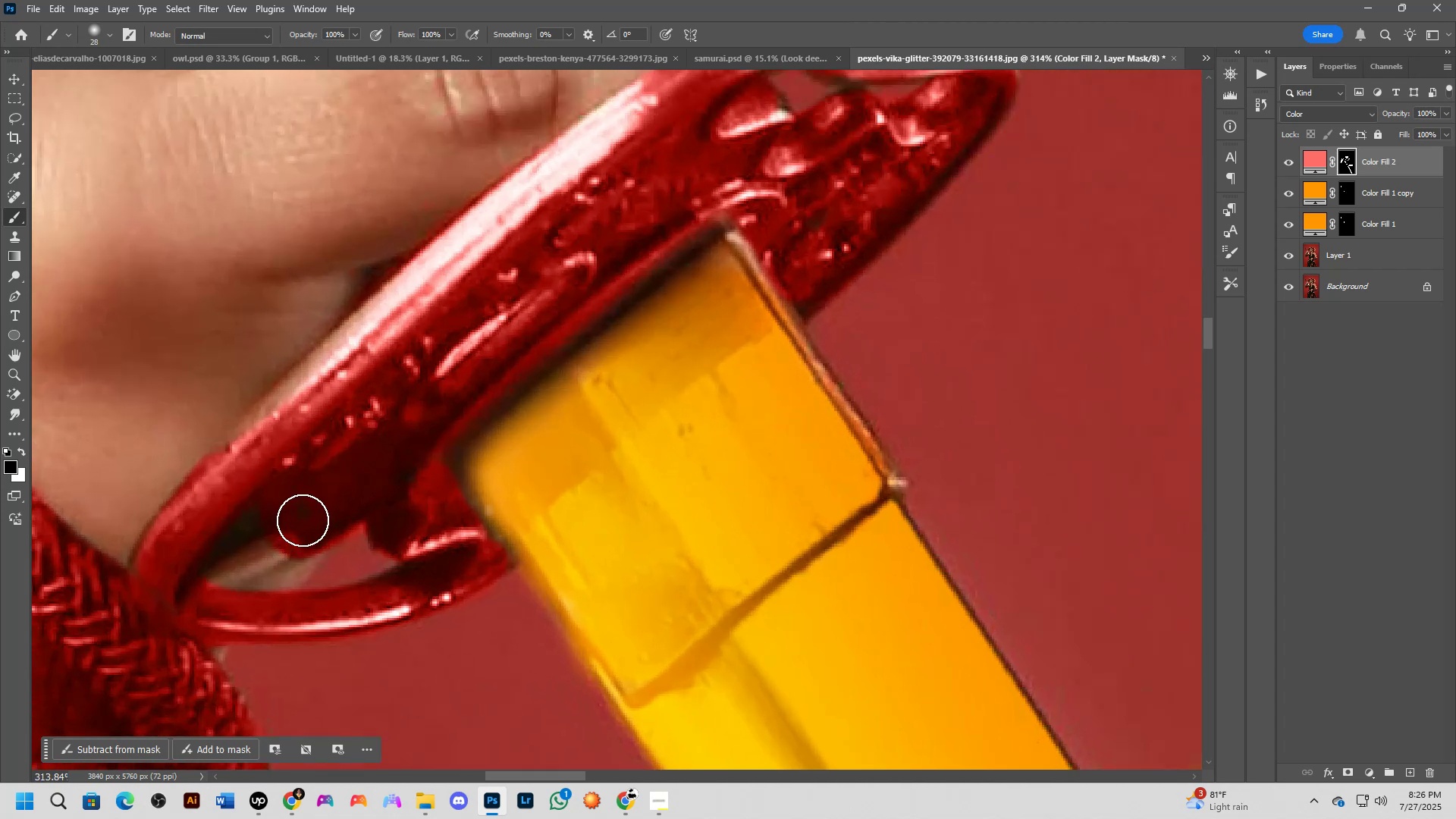 
left_click_drag(start_coordinate=[296, 485], to_coordinate=[336, 433])
 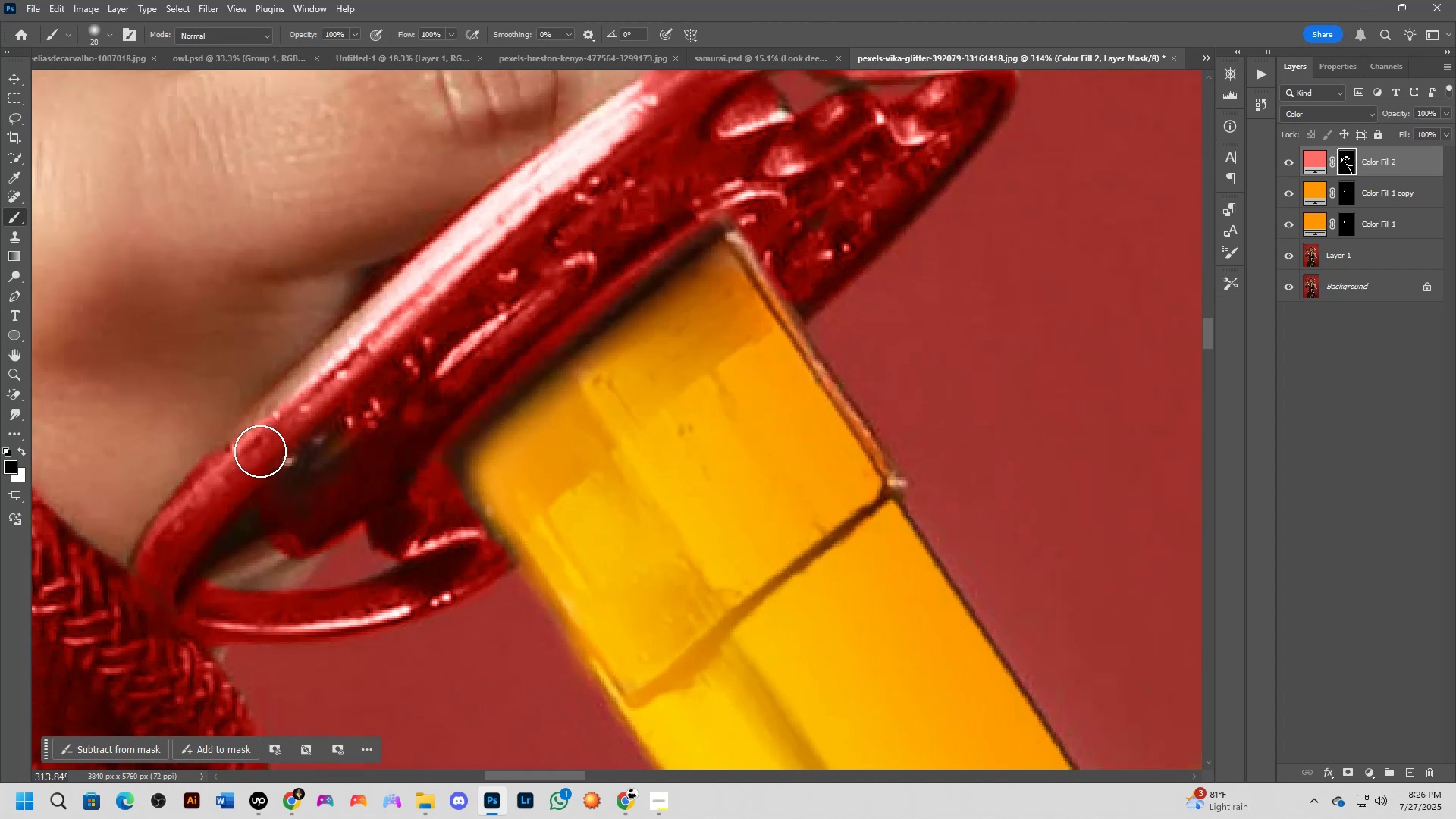 
left_click_drag(start_coordinate=[254, 451], to_coordinate=[426, 311])
 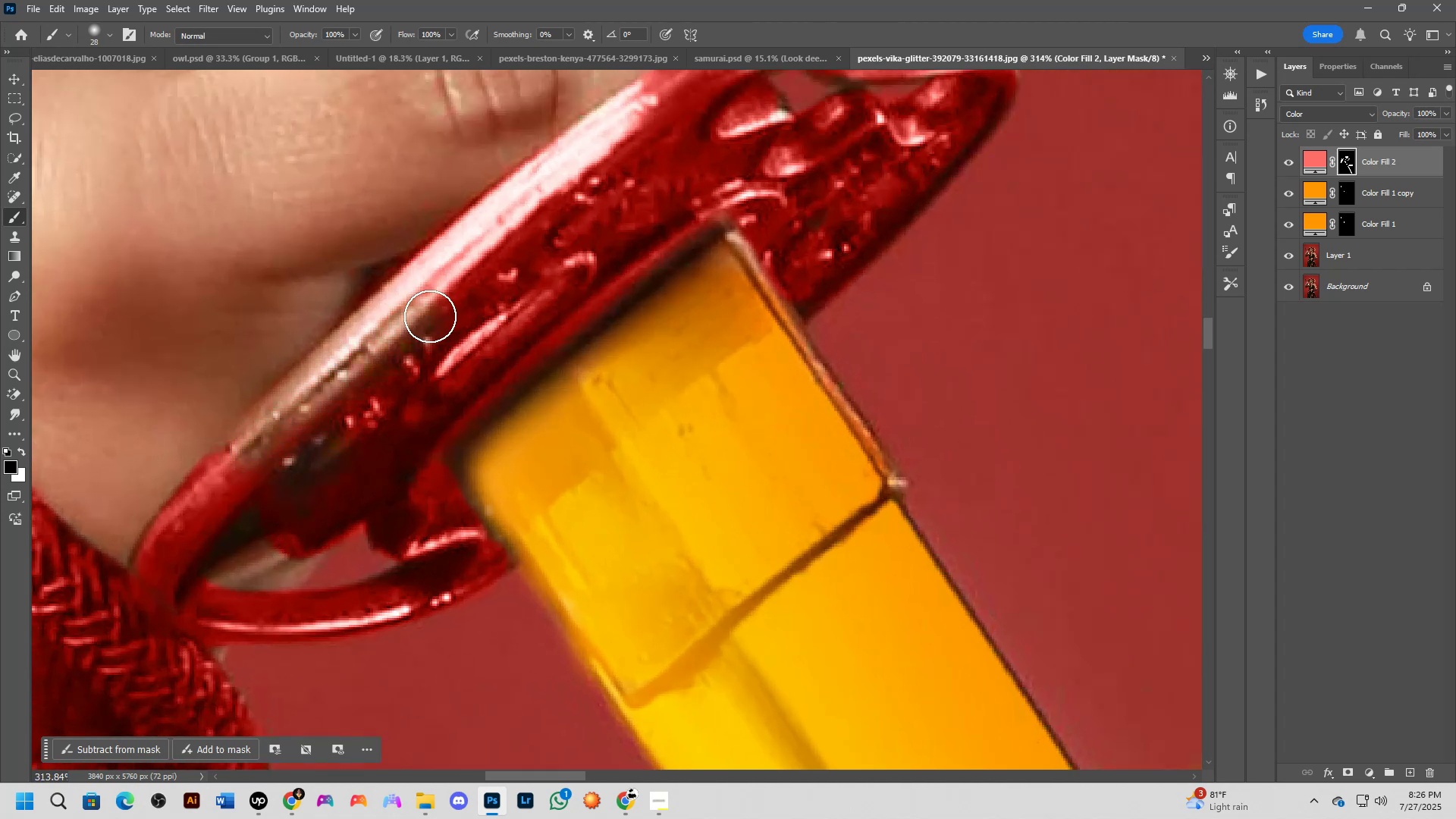 
hold_key(key=Space, duration=0.4)
 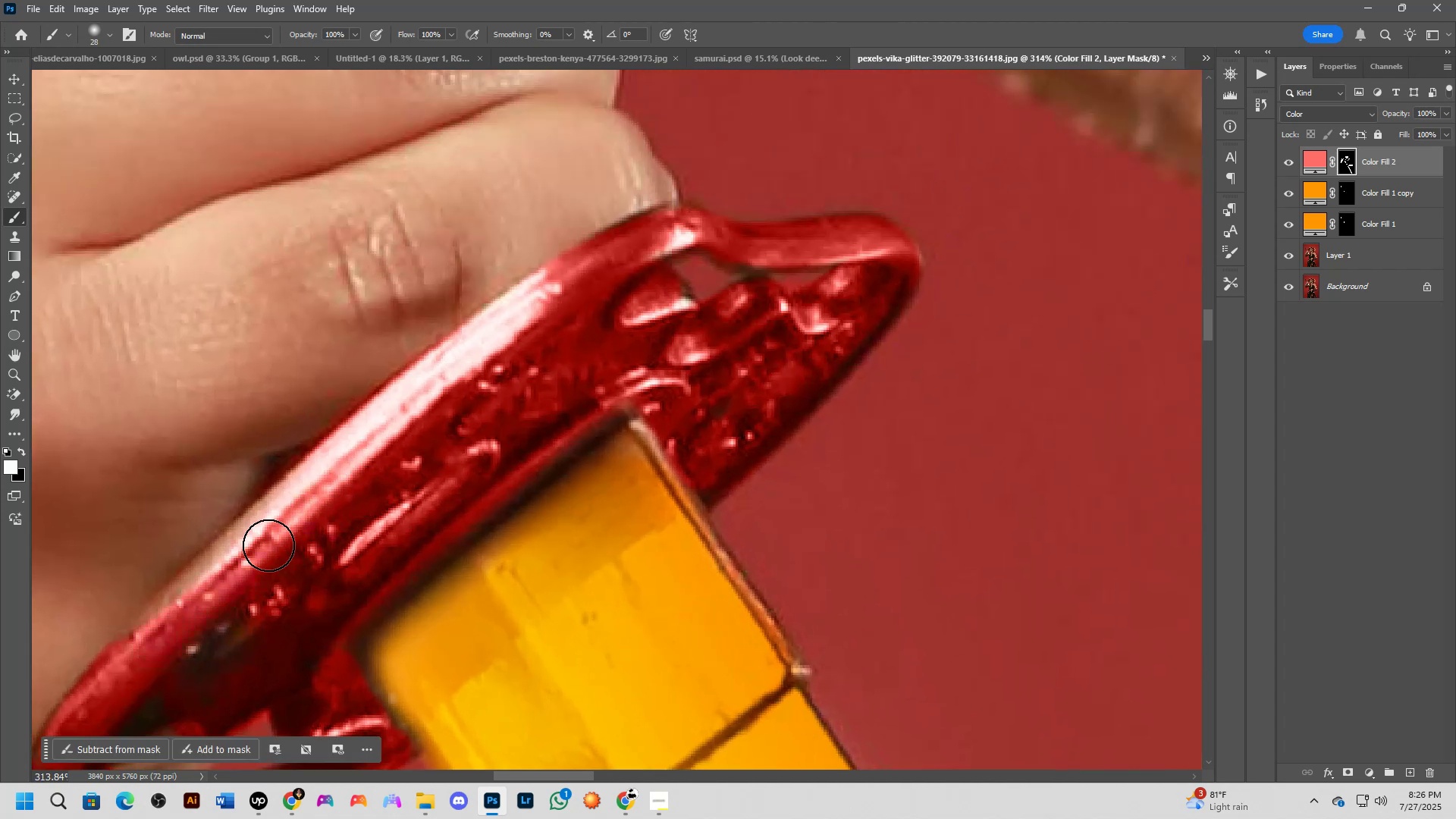 
left_click_drag(start_coordinate=[424, 324], to_coordinate=[328, 512])
 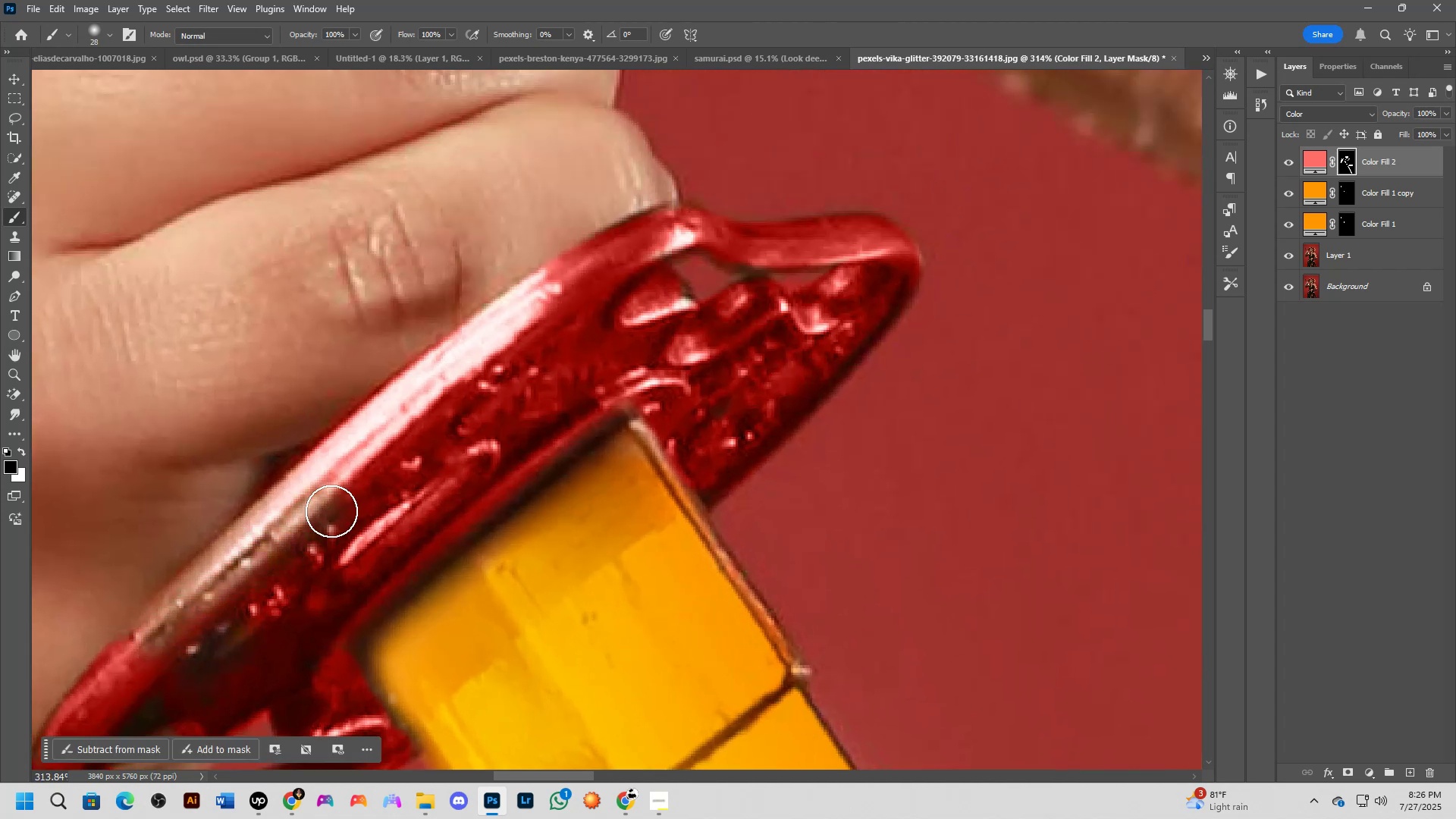 
key(Control+ControlLeft)
 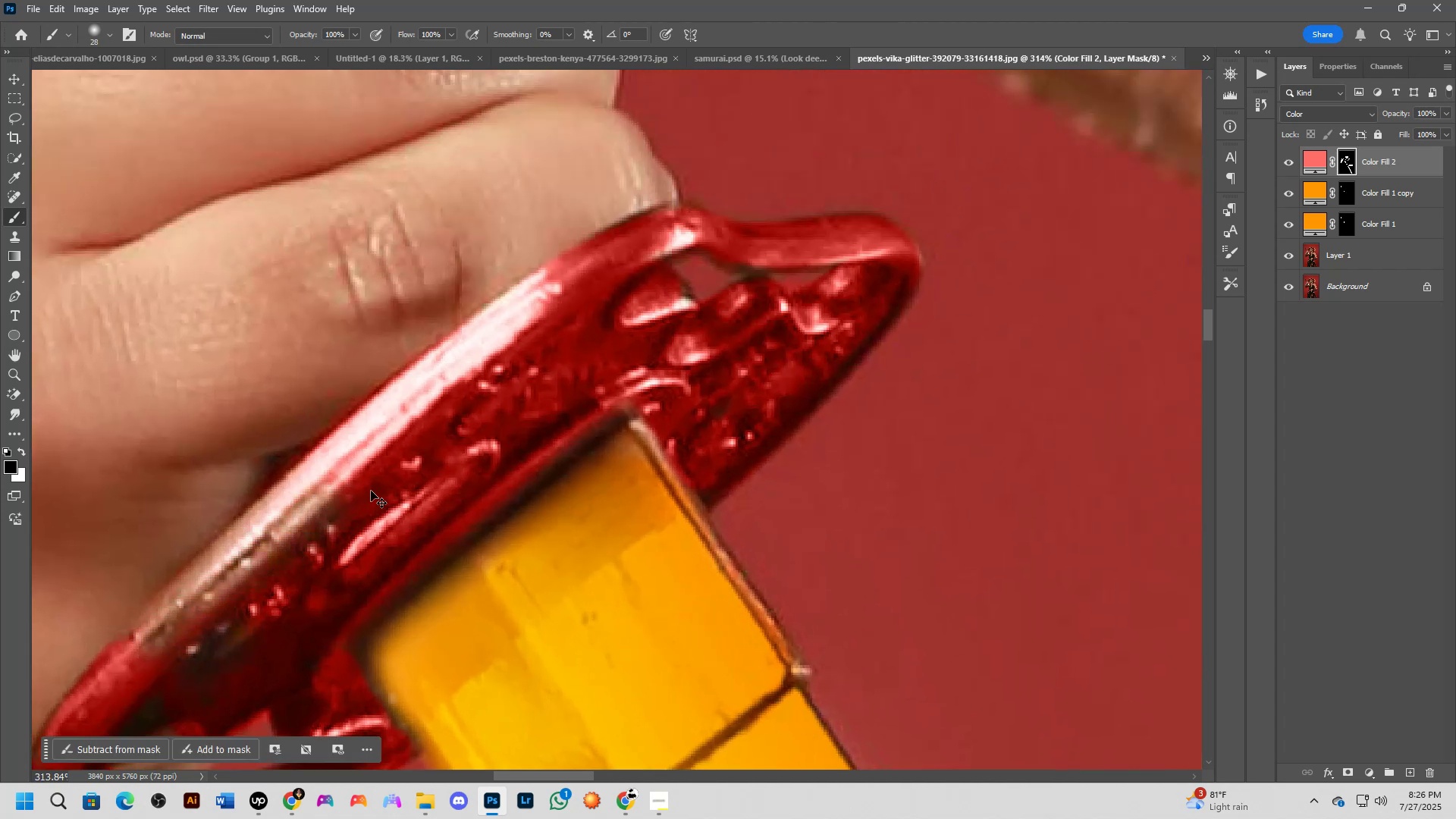 
key(Control+Z)
 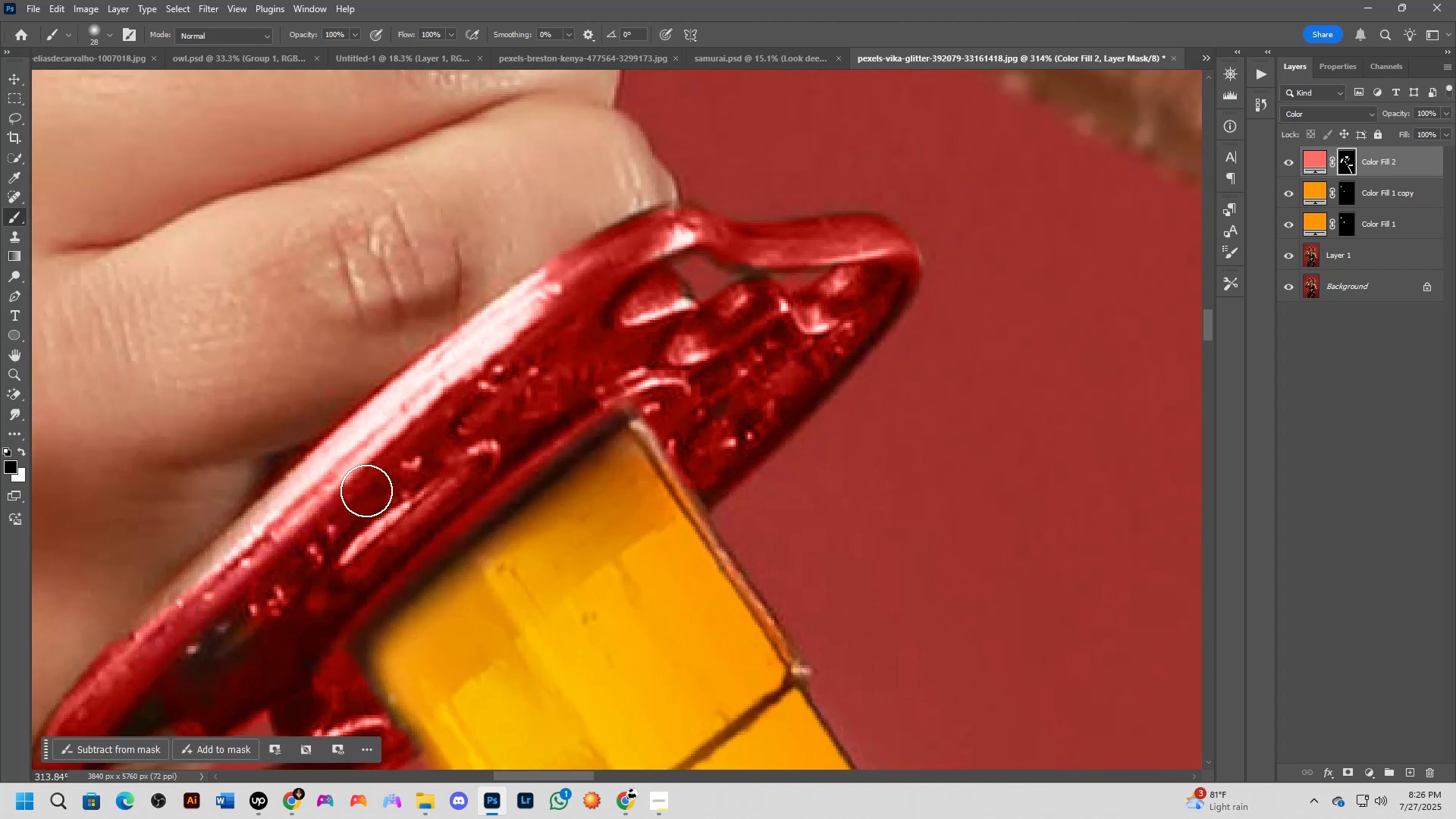 
key(X)
 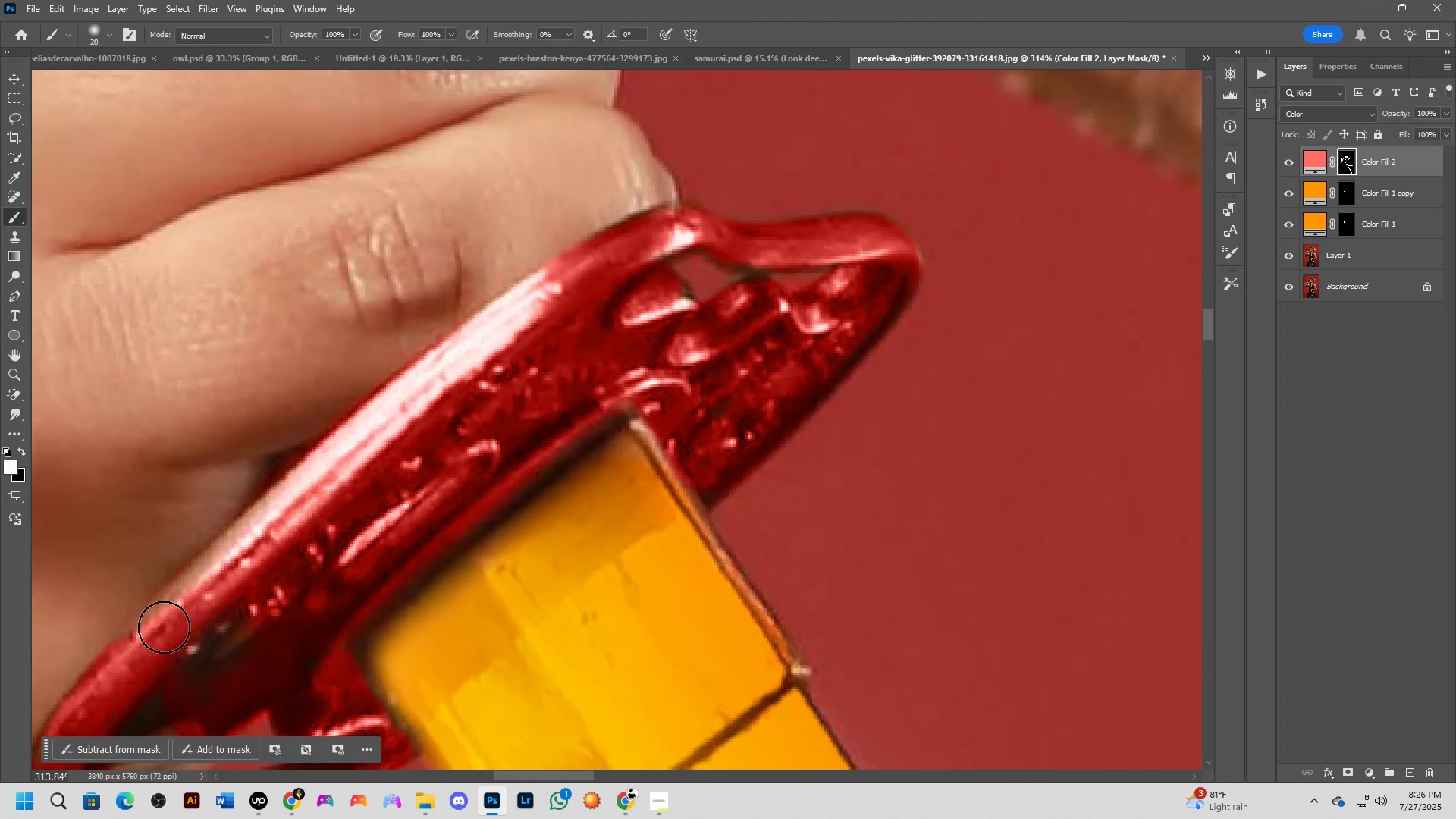 
left_click_drag(start_coordinate=[164, 628], to_coordinate=[582, 281])
 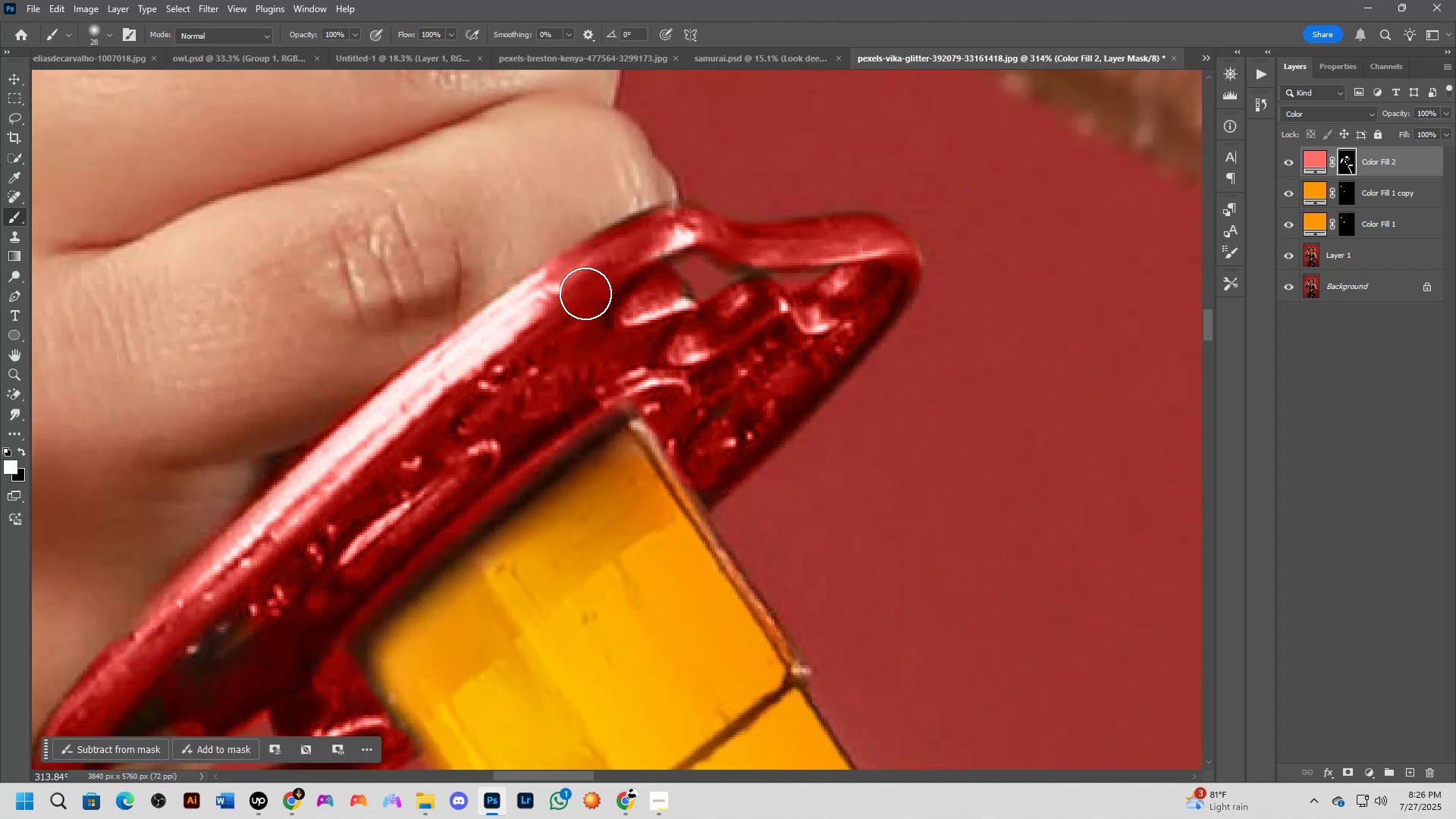 
key(Shift+ShiftLeft)
 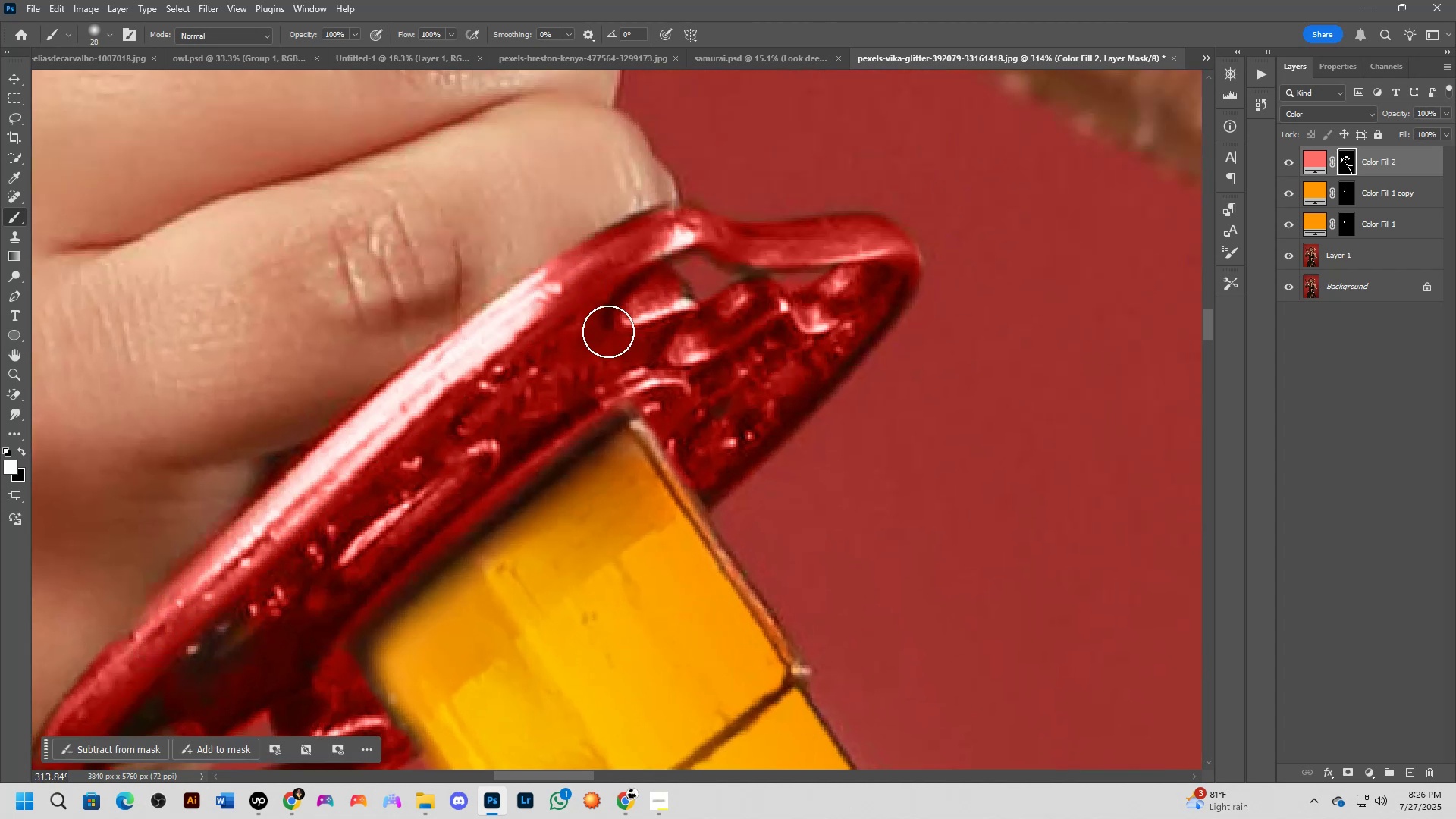 
scroll: coordinate [741, 308], scroll_direction: up, amount: 5.0
 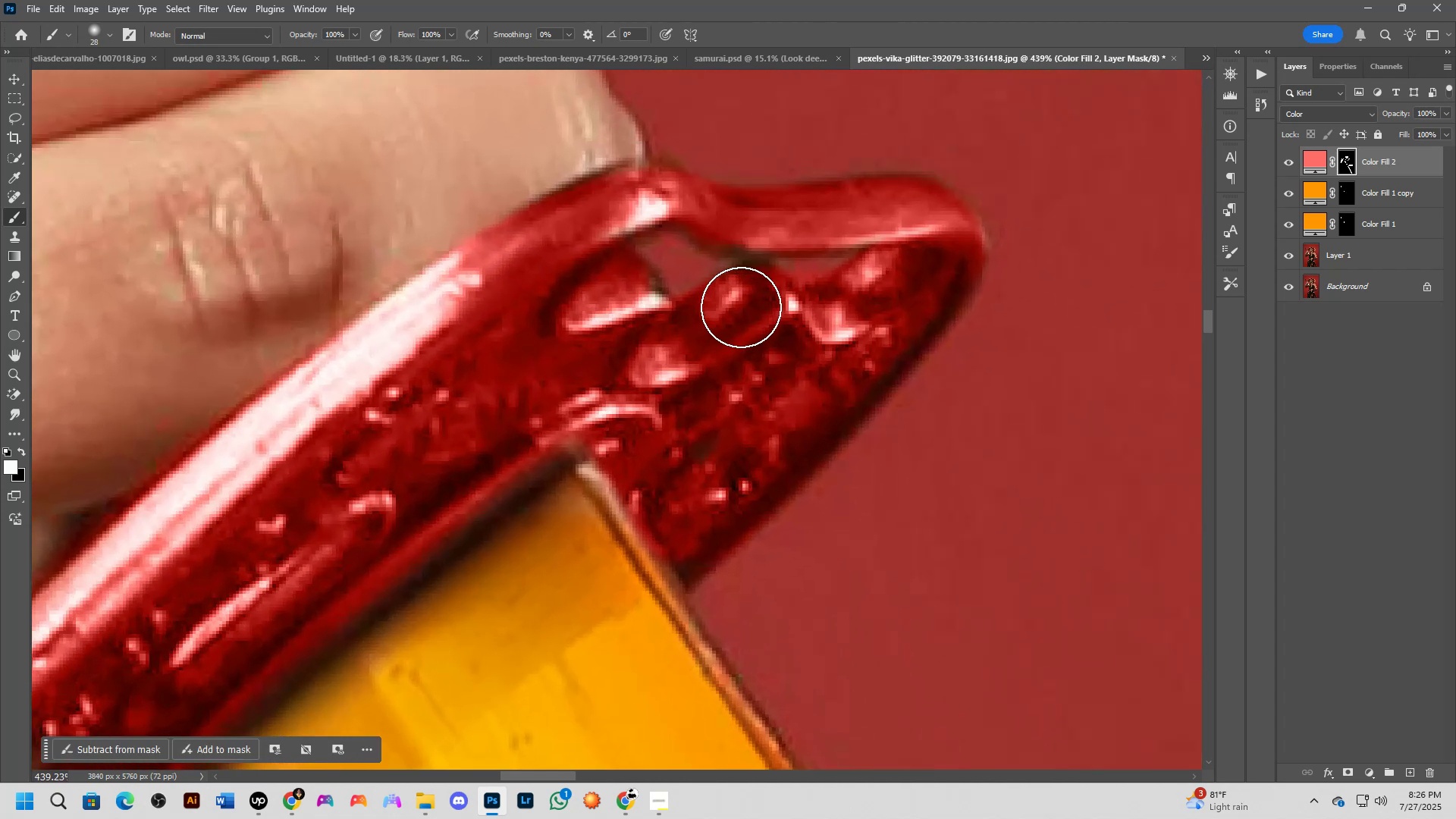 
key(Alt+AltLeft)
 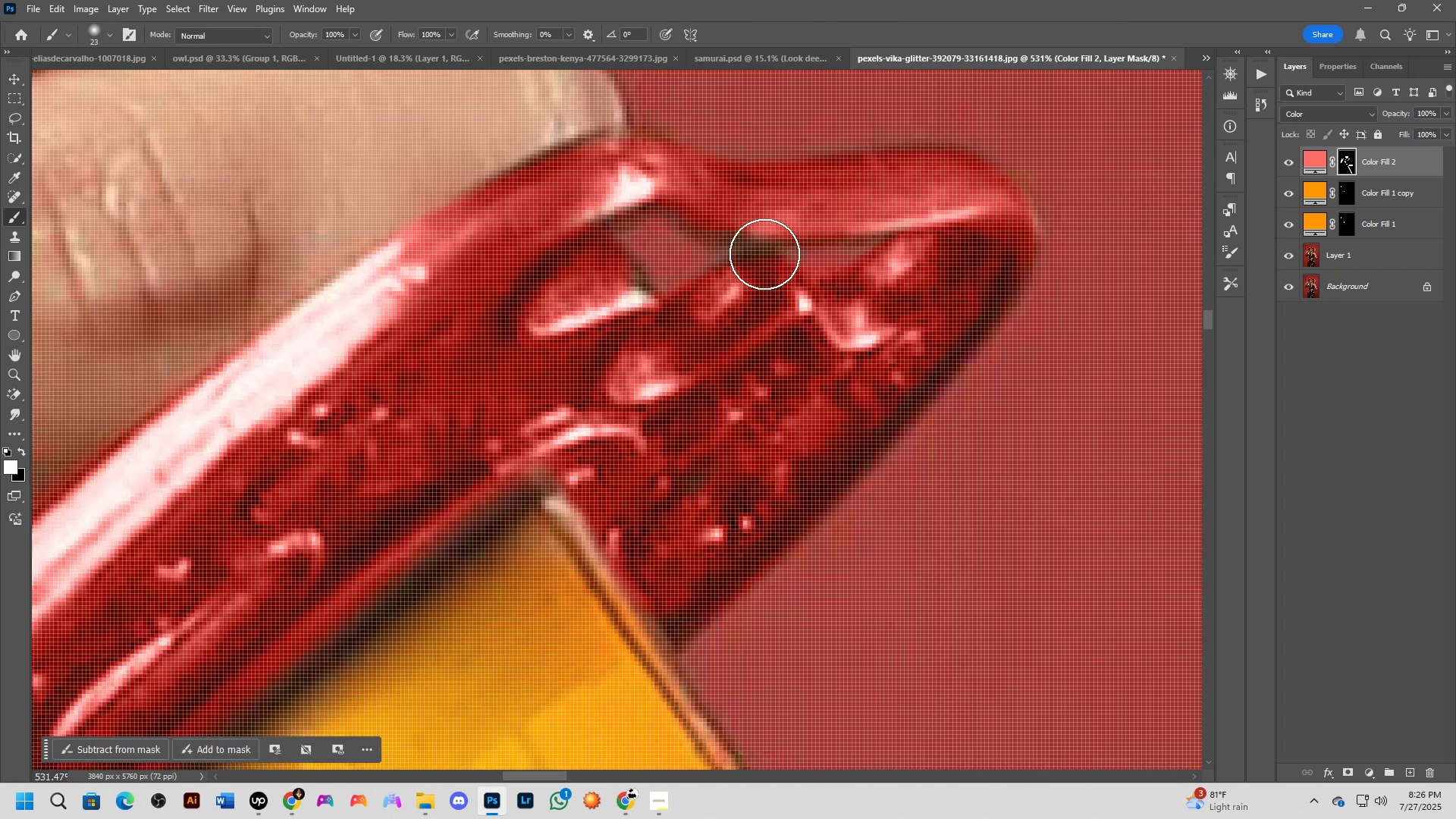 
left_click_drag(start_coordinate=[764, 254], to_coordinate=[756, 272])
 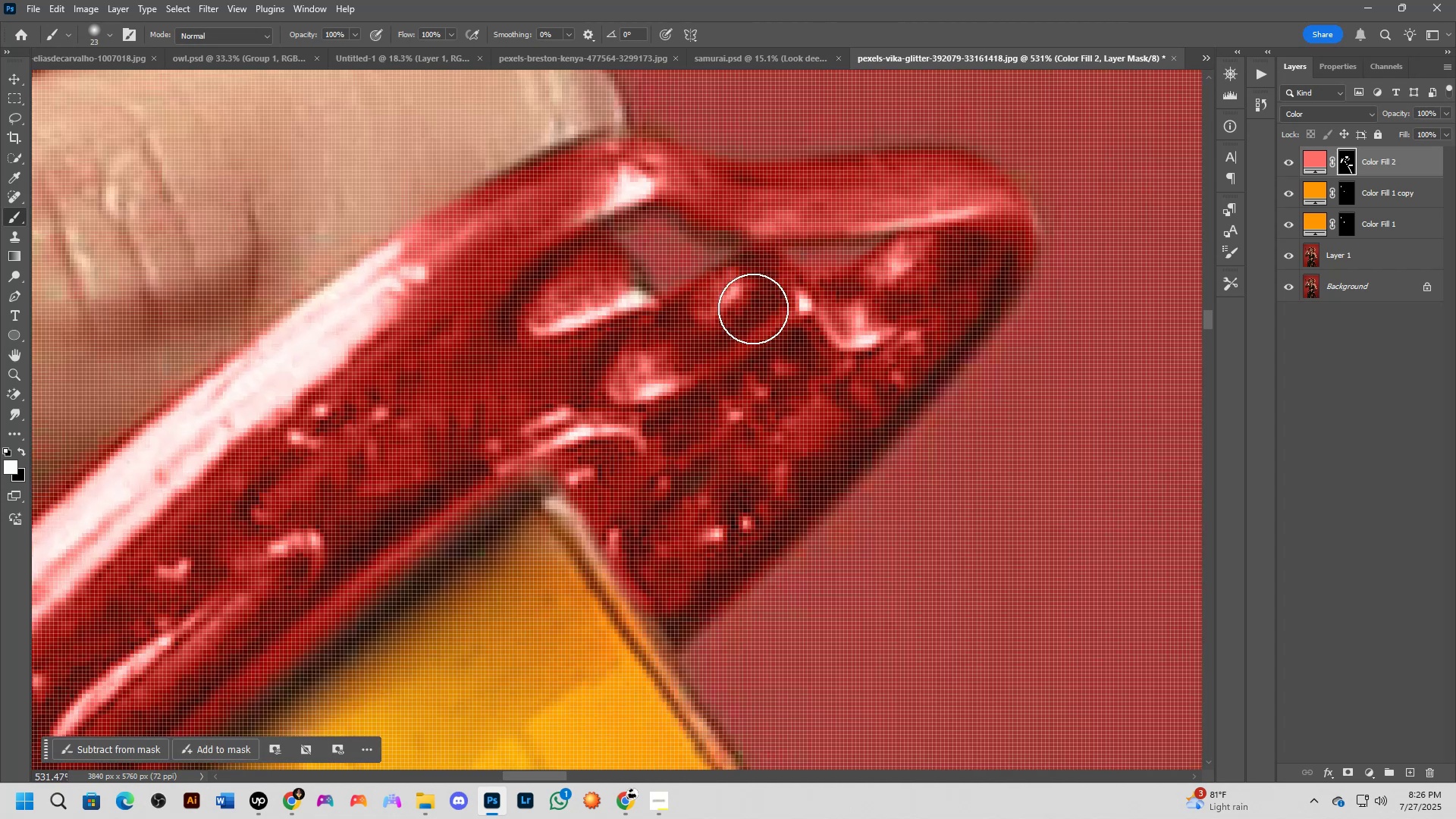 
scroll: coordinate [752, 325], scroll_direction: down, amount: 4.0
 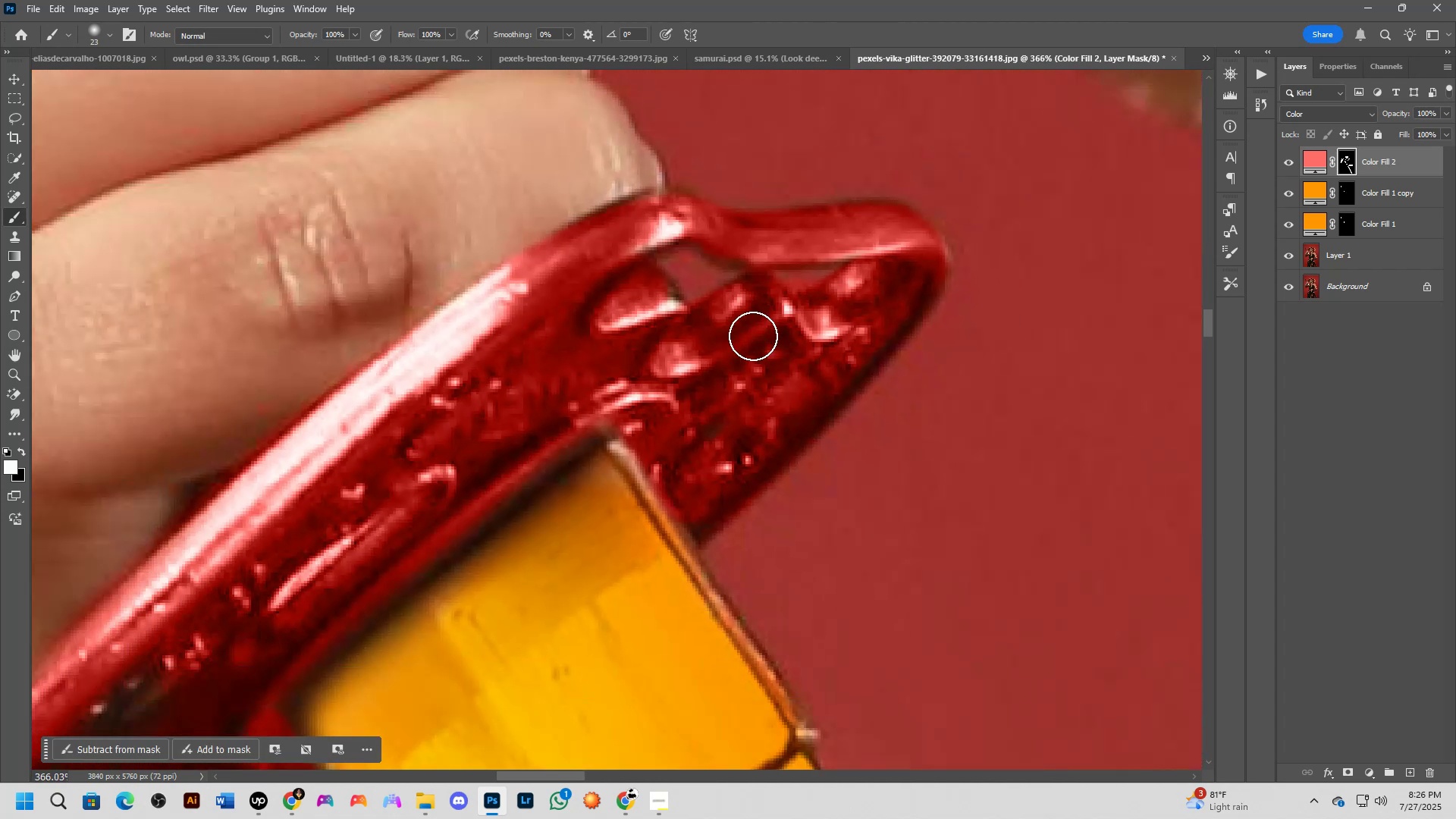 
hold_key(key=Space, duration=0.42)
 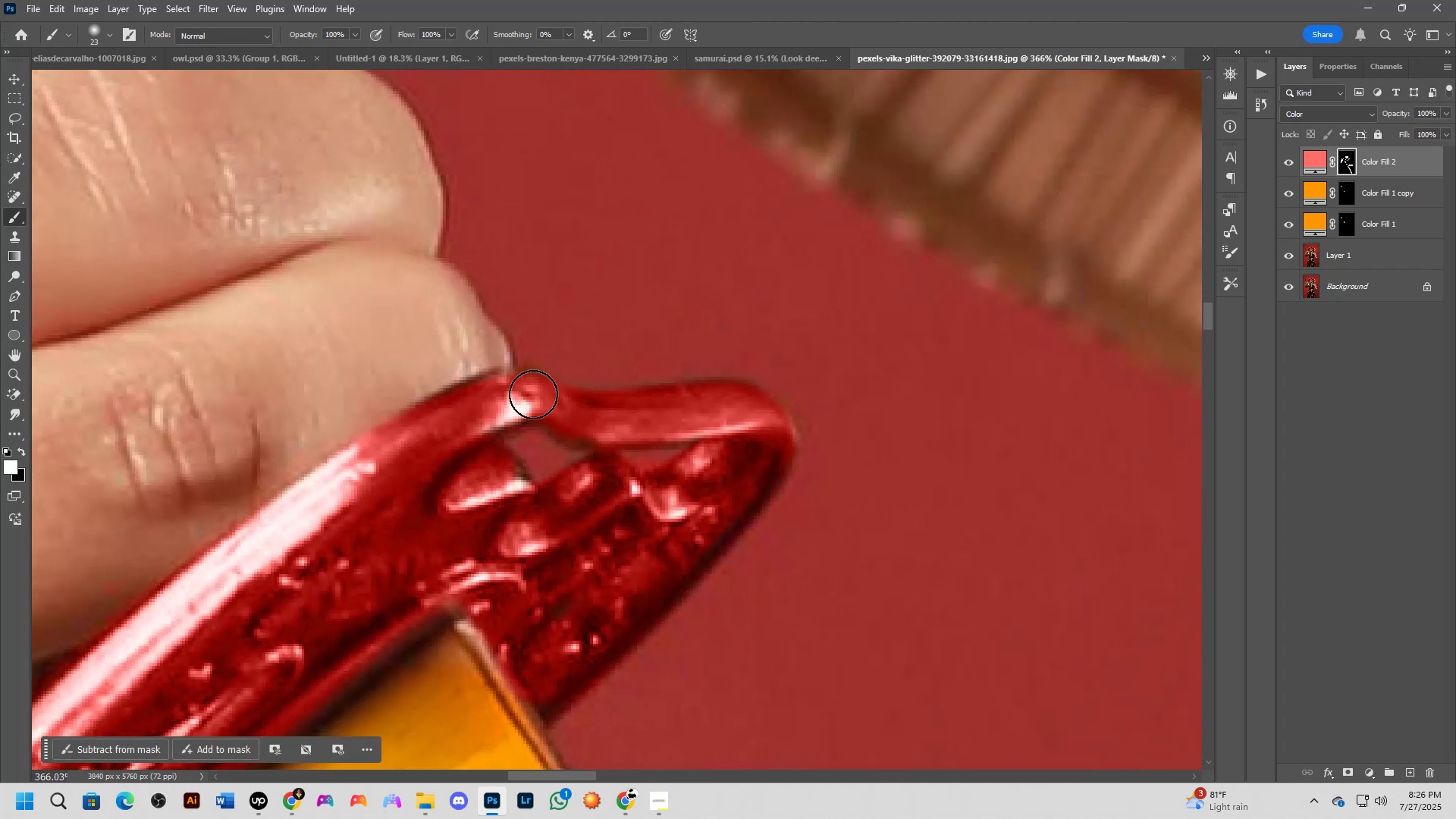 
left_click_drag(start_coordinate=[774, 297], to_coordinate=[622, 476])
 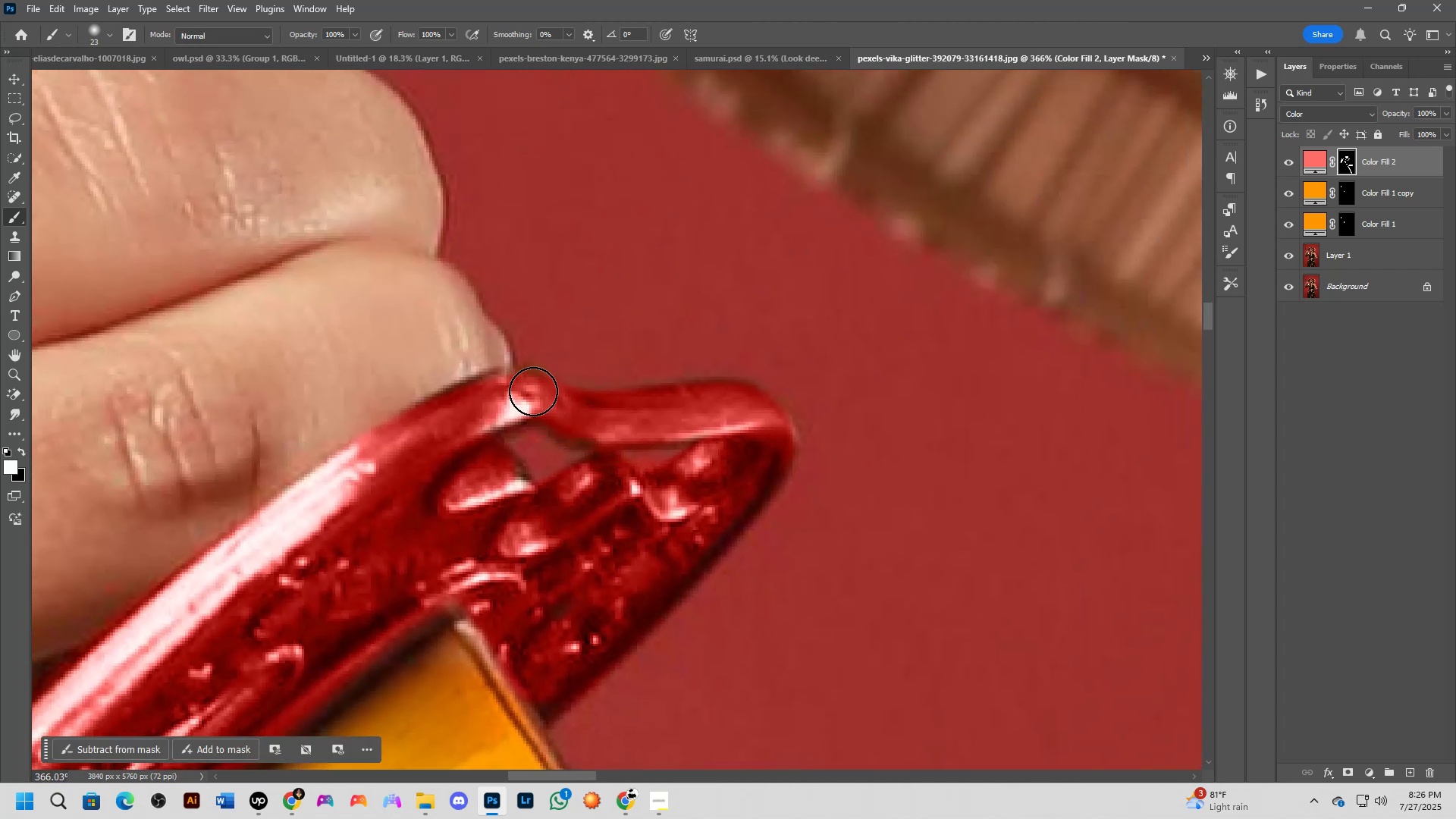 
key(Alt+AltLeft)
 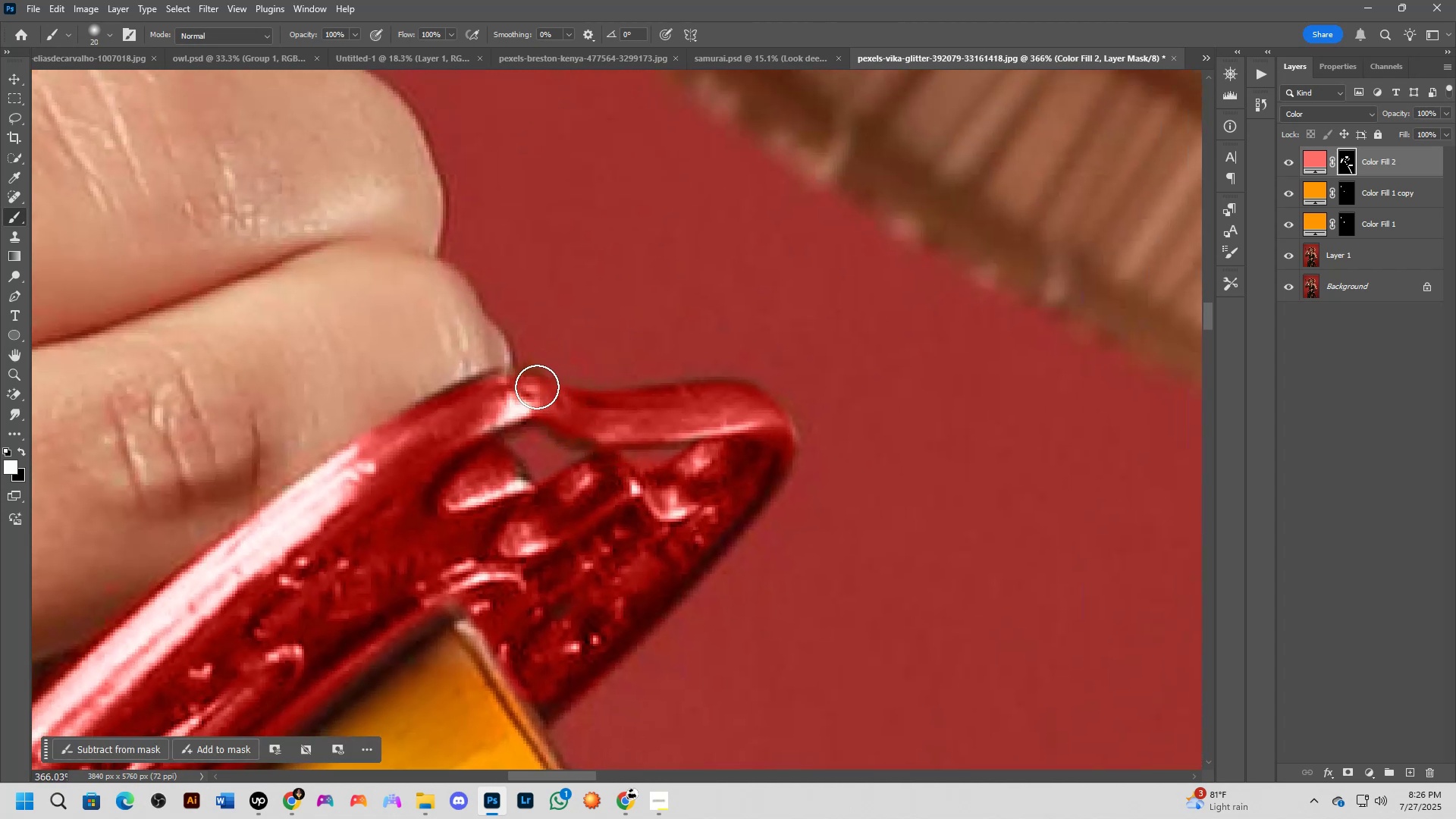 
key(Alt+AltLeft)
 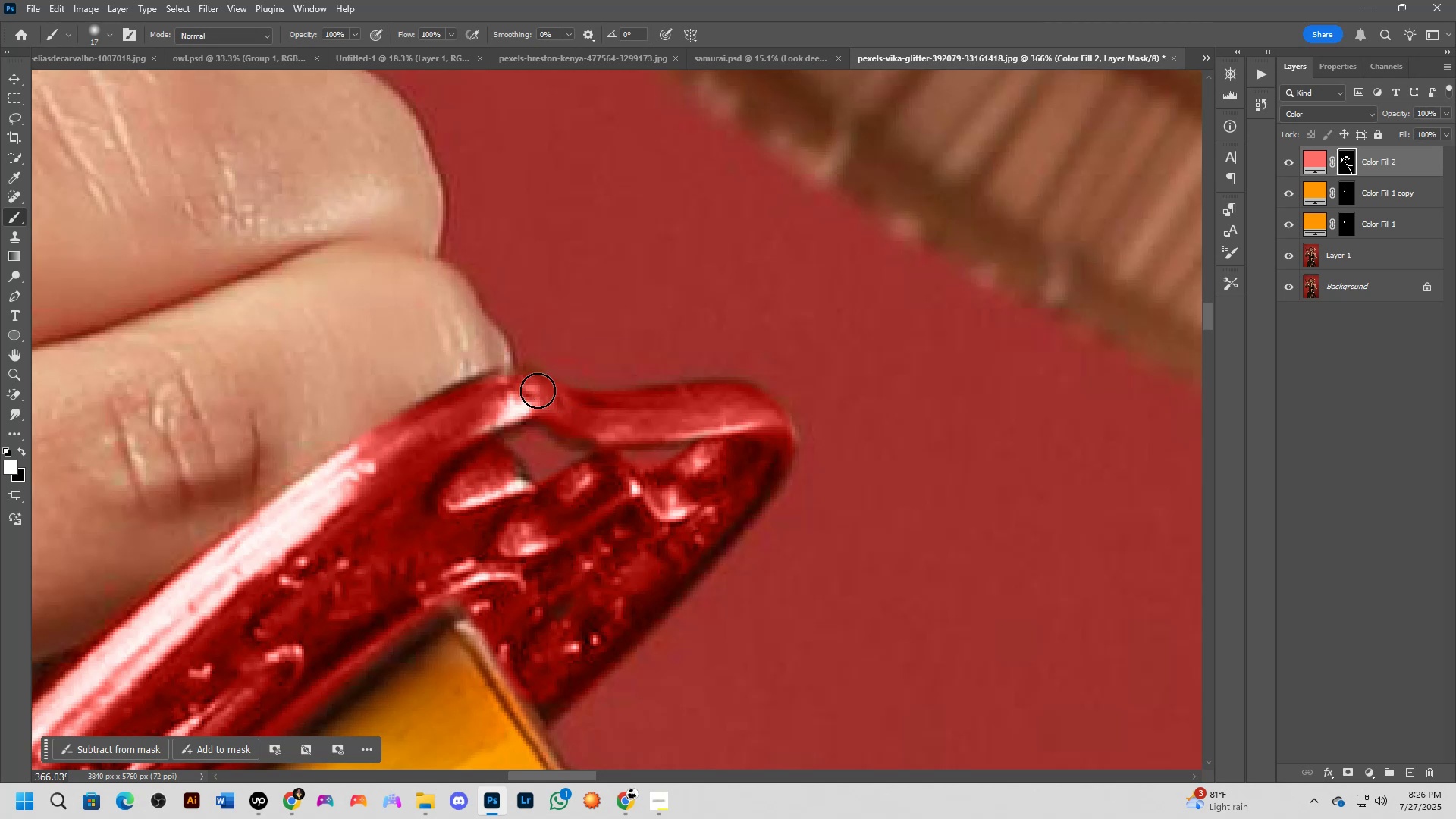 
left_click_drag(start_coordinate=[538, 391], to_coordinate=[756, 407])
 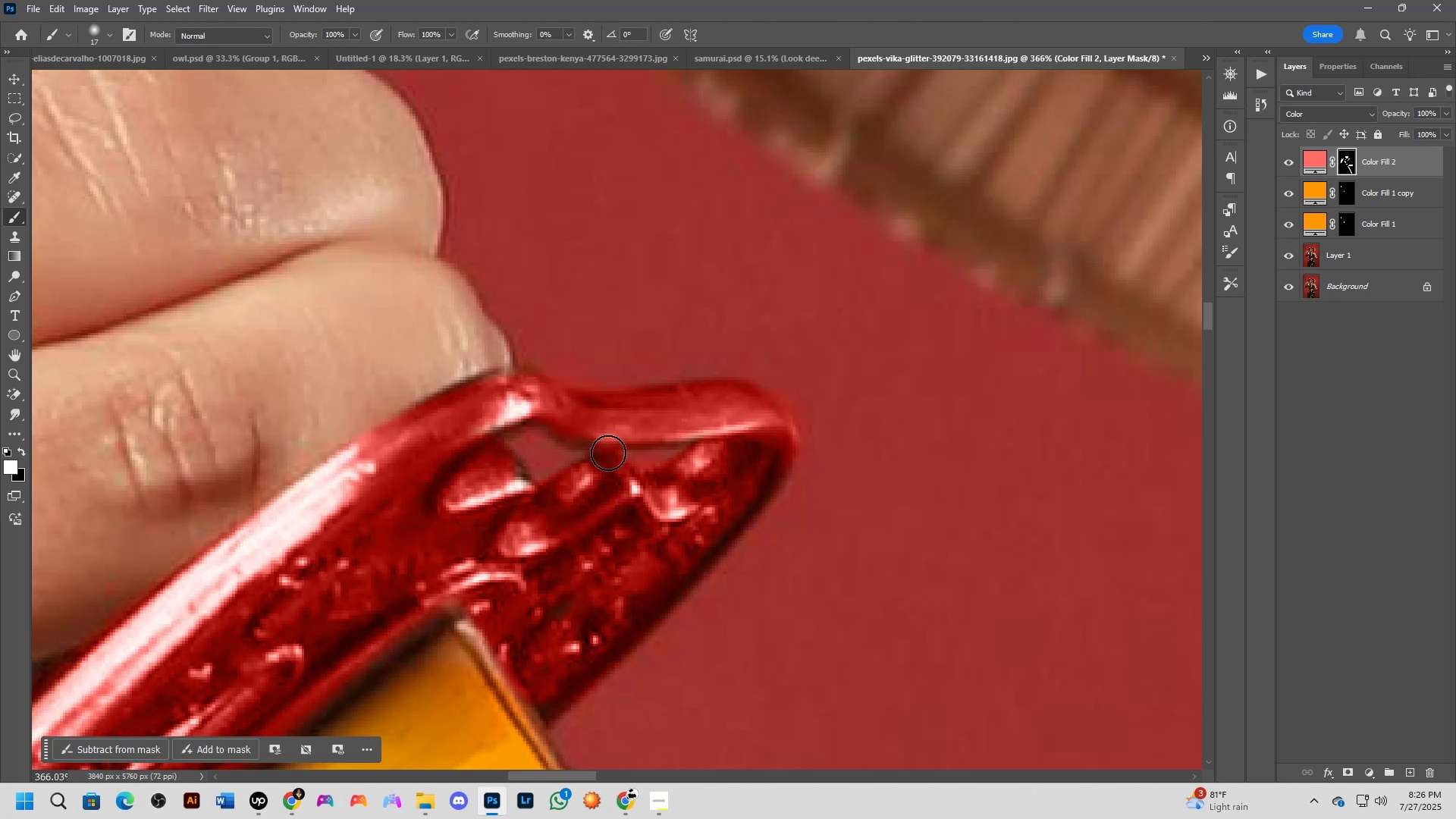 
scroll: coordinate [603, 455], scroll_direction: down, amount: 3.0
 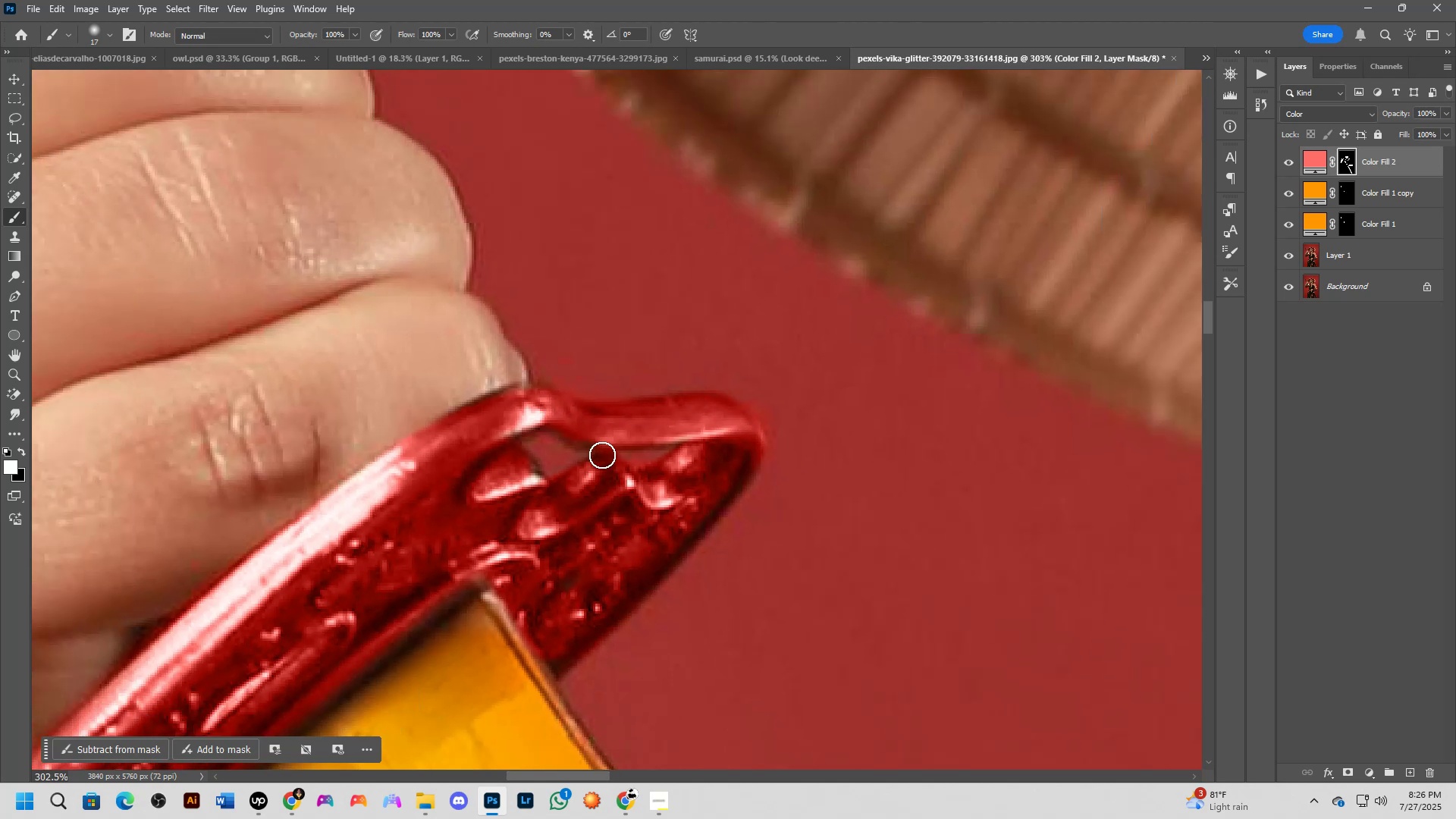 
hold_key(key=Space, duration=0.48)
 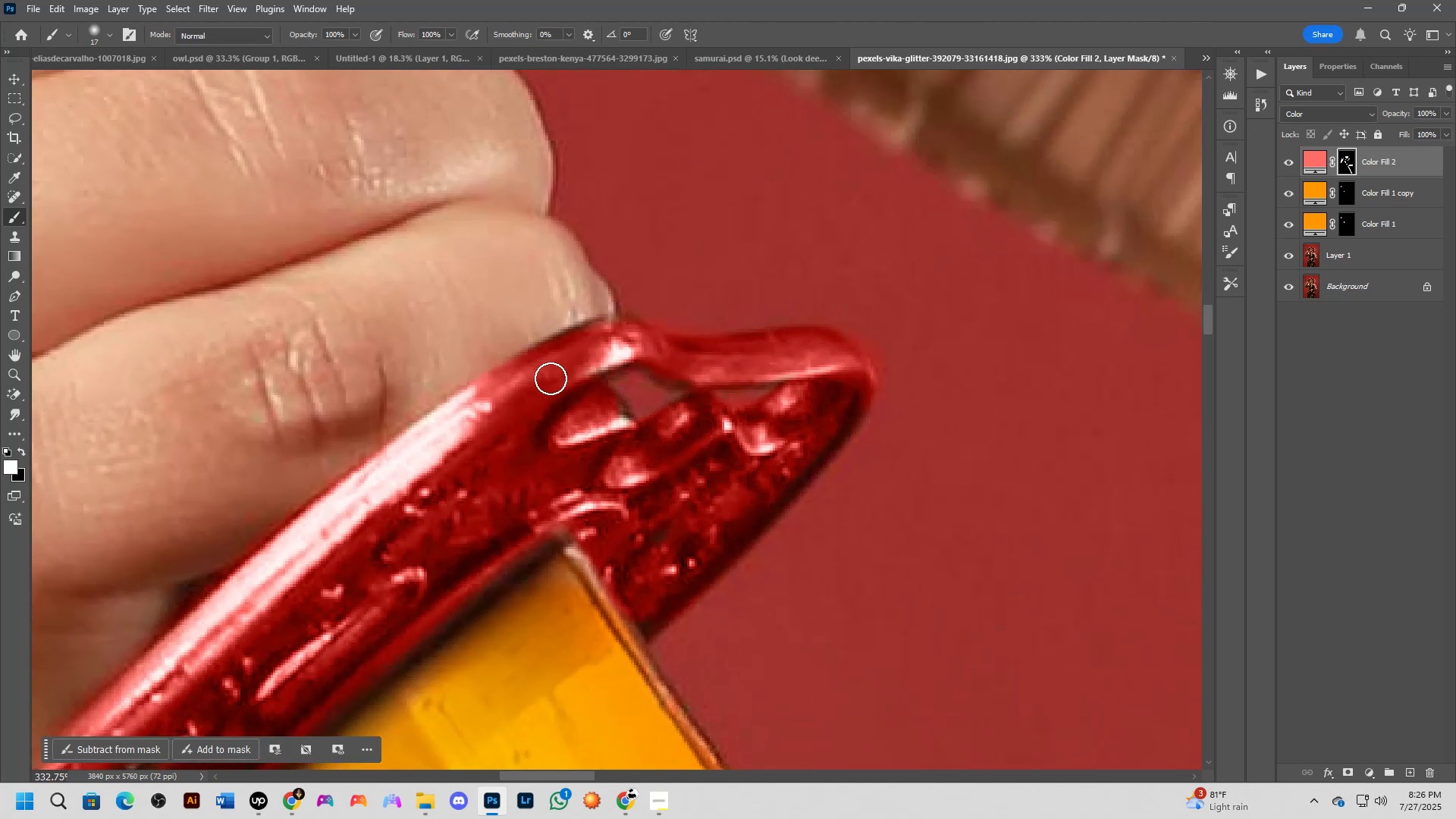 
left_click_drag(start_coordinate=[483, 494], to_coordinate=[553, 431])
 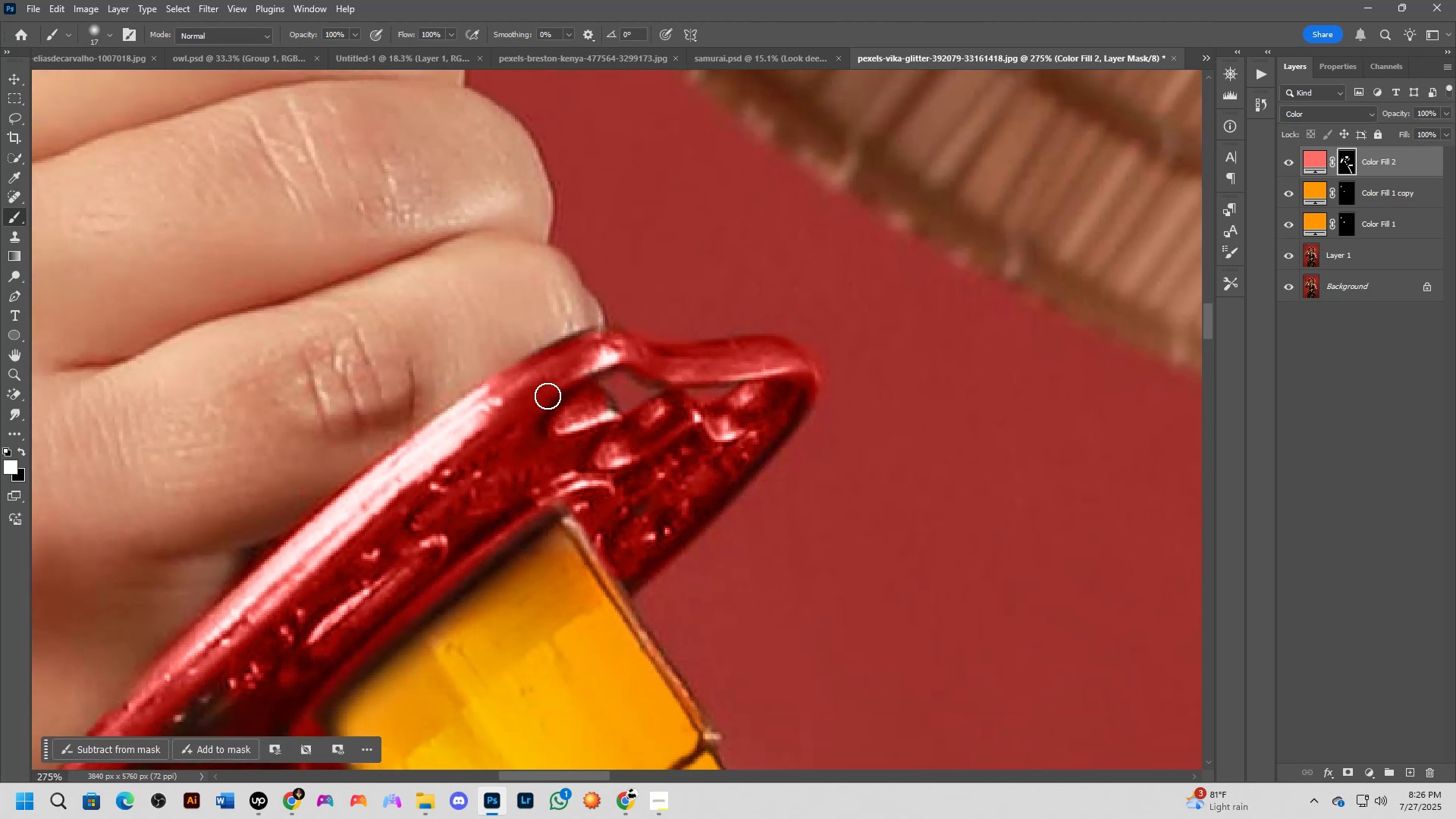 
scroll: coordinate [551, 378], scroll_direction: up, amount: 2.0
 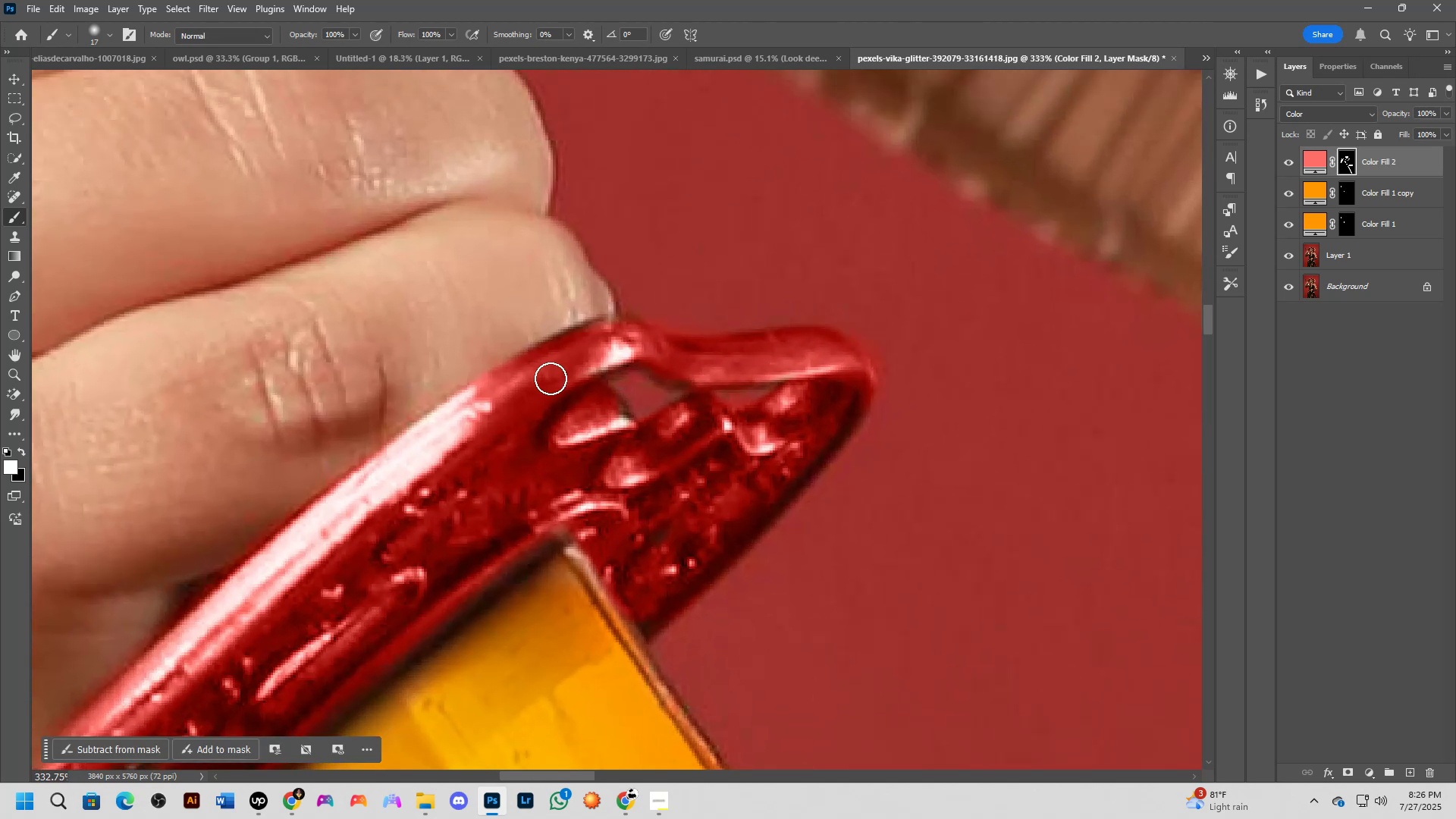 
key(Alt+AltLeft)
 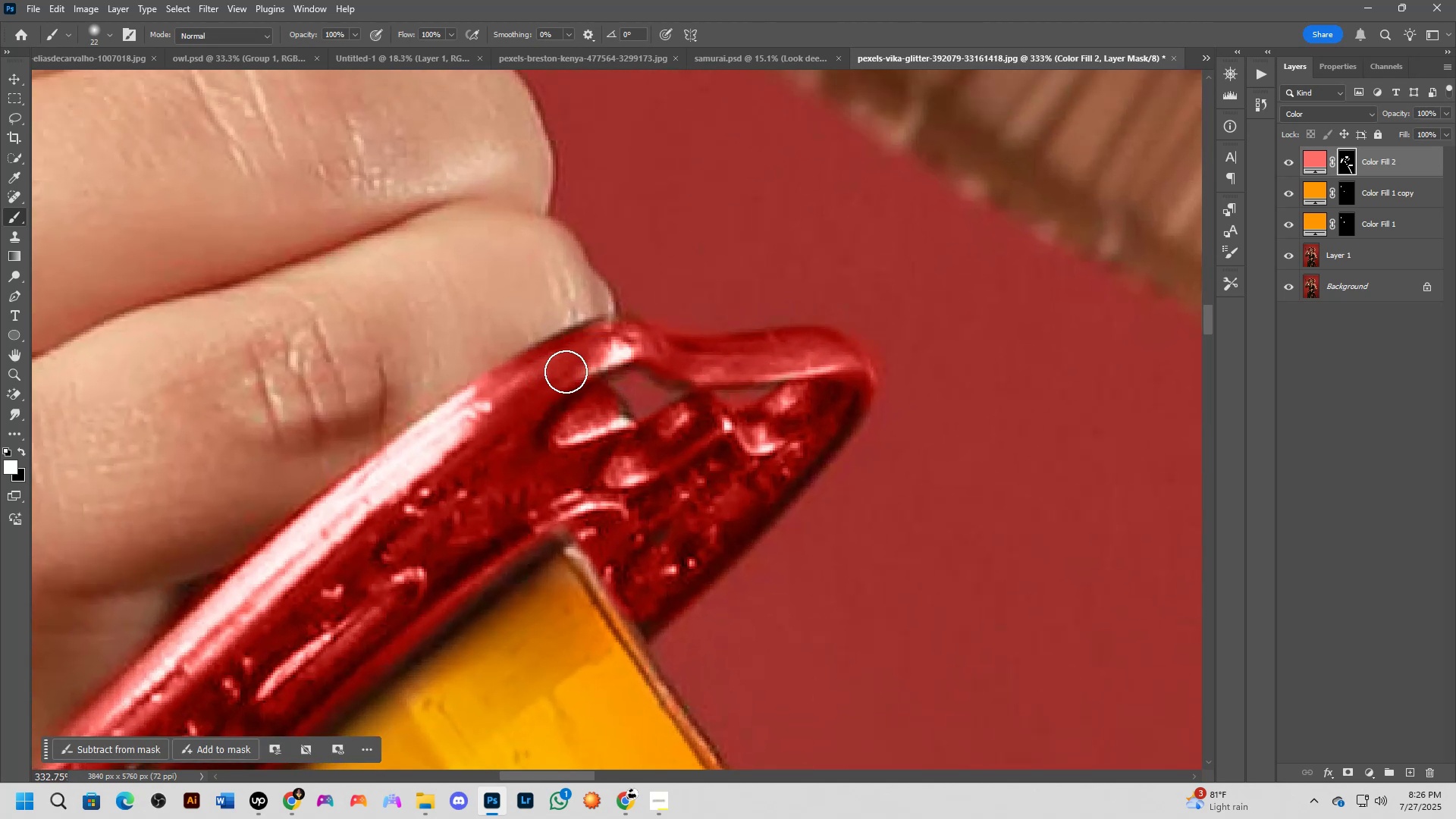 
left_click_drag(start_coordinate=[575, 368], to_coordinate=[513, 403])
 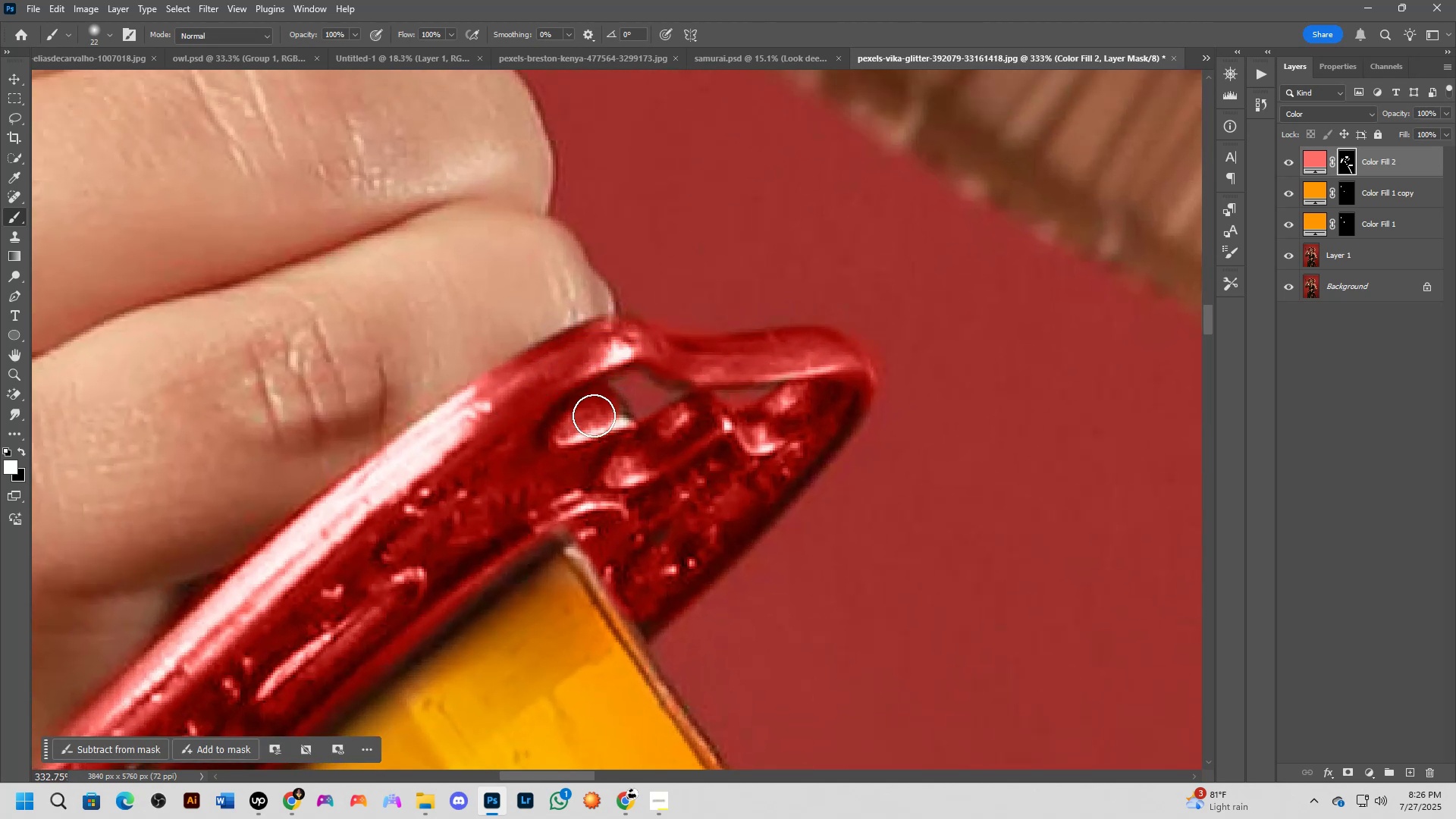 
key(Alt+AltLeft)
 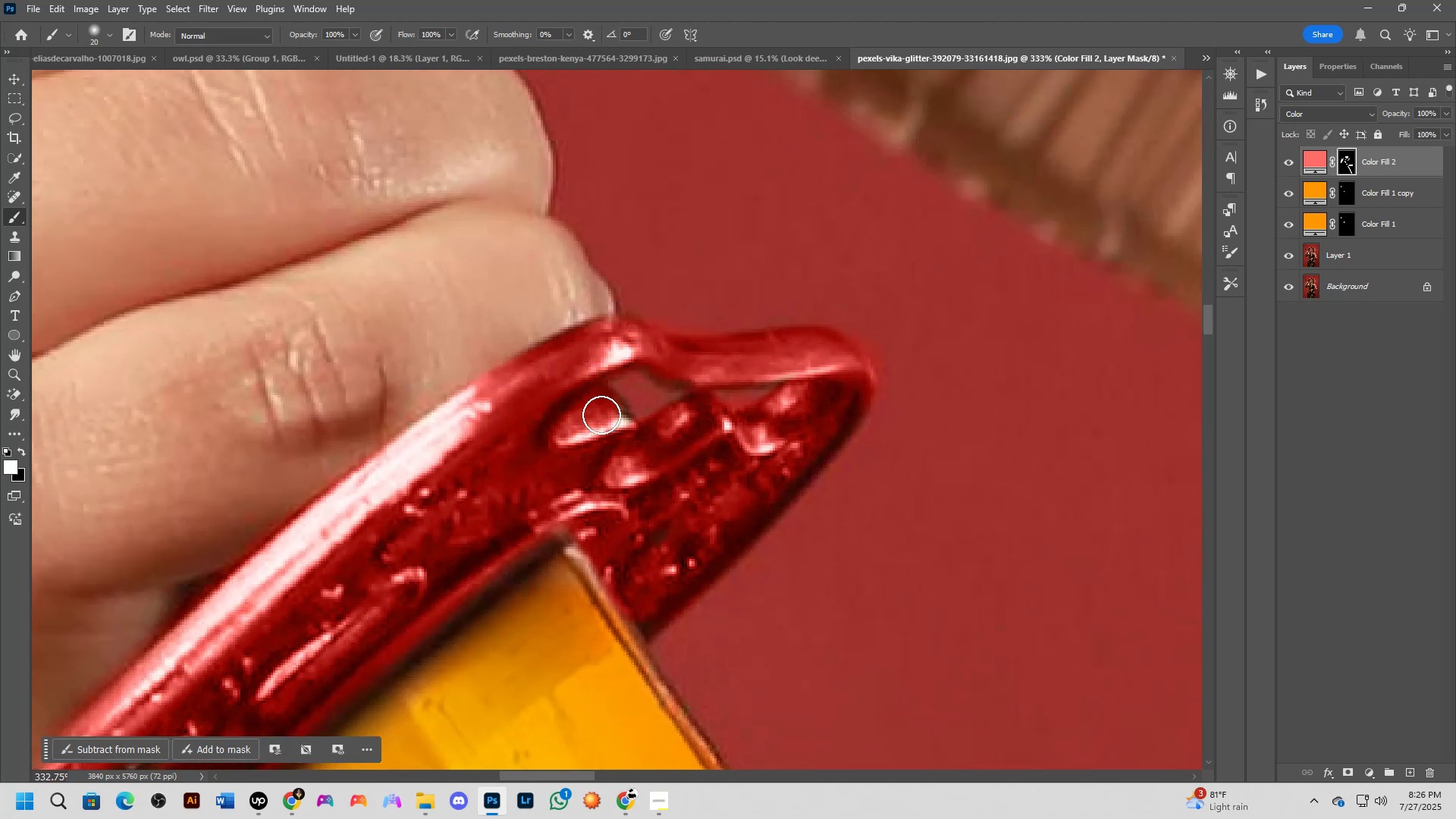 
key(Alt+AltLeft)
 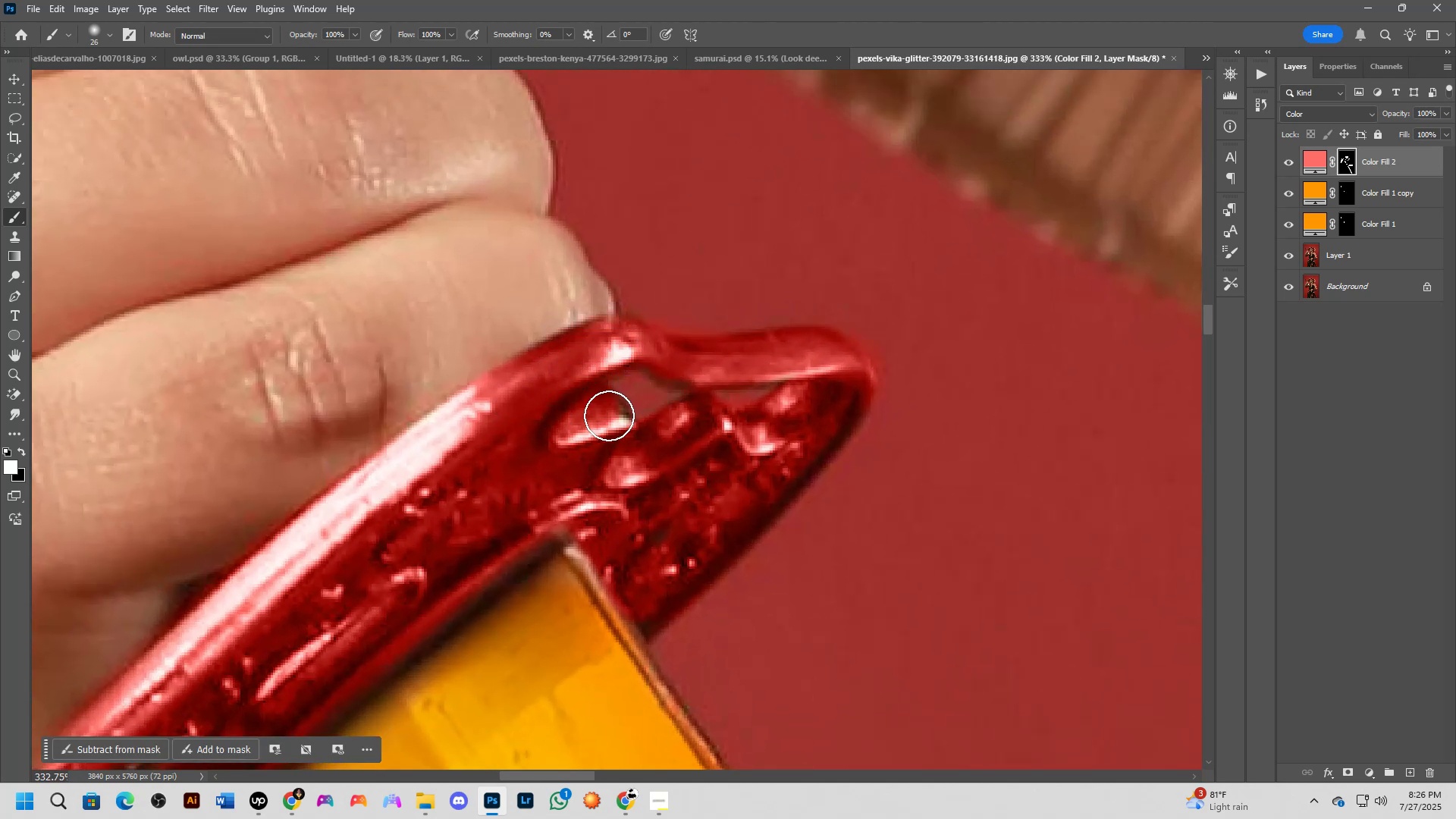 
left_click_drag(start_coordinate=[607, 420], to_coordinate=[615, 436])
 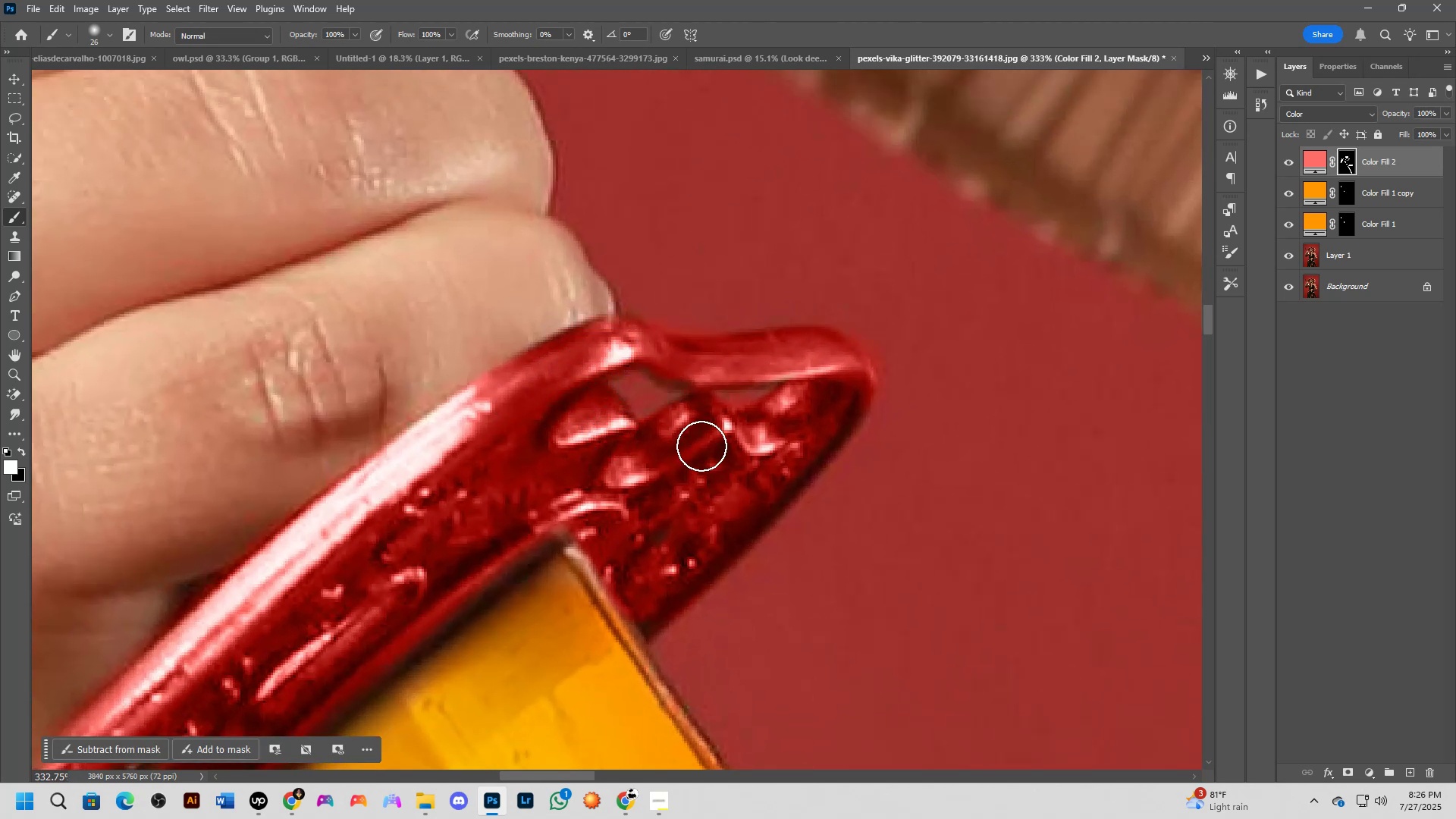 
key(Alt+AltLeft)
 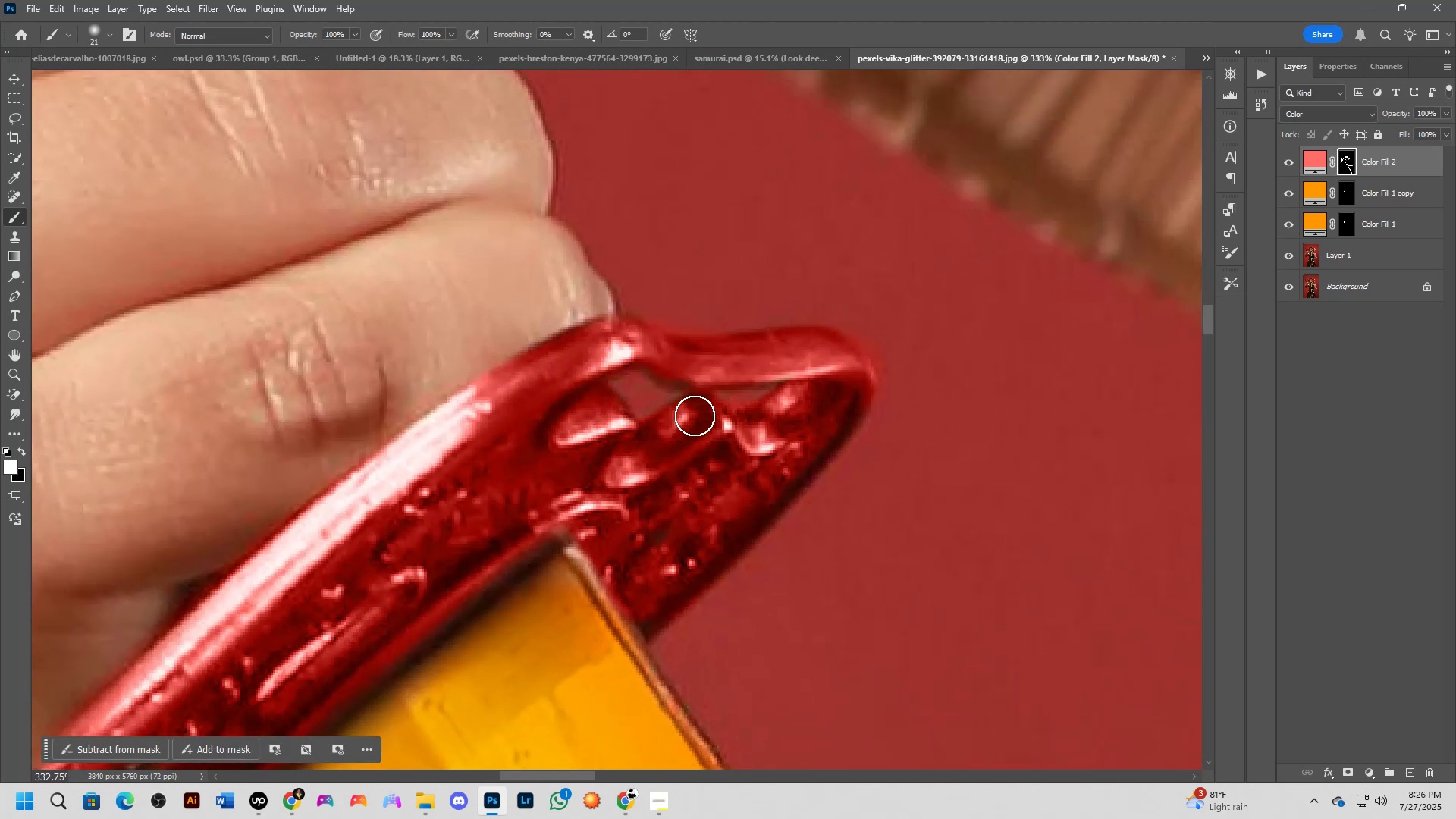 
left_click_drag(start_coordinate=[695, 416], to_coordinate=[646, 444])
 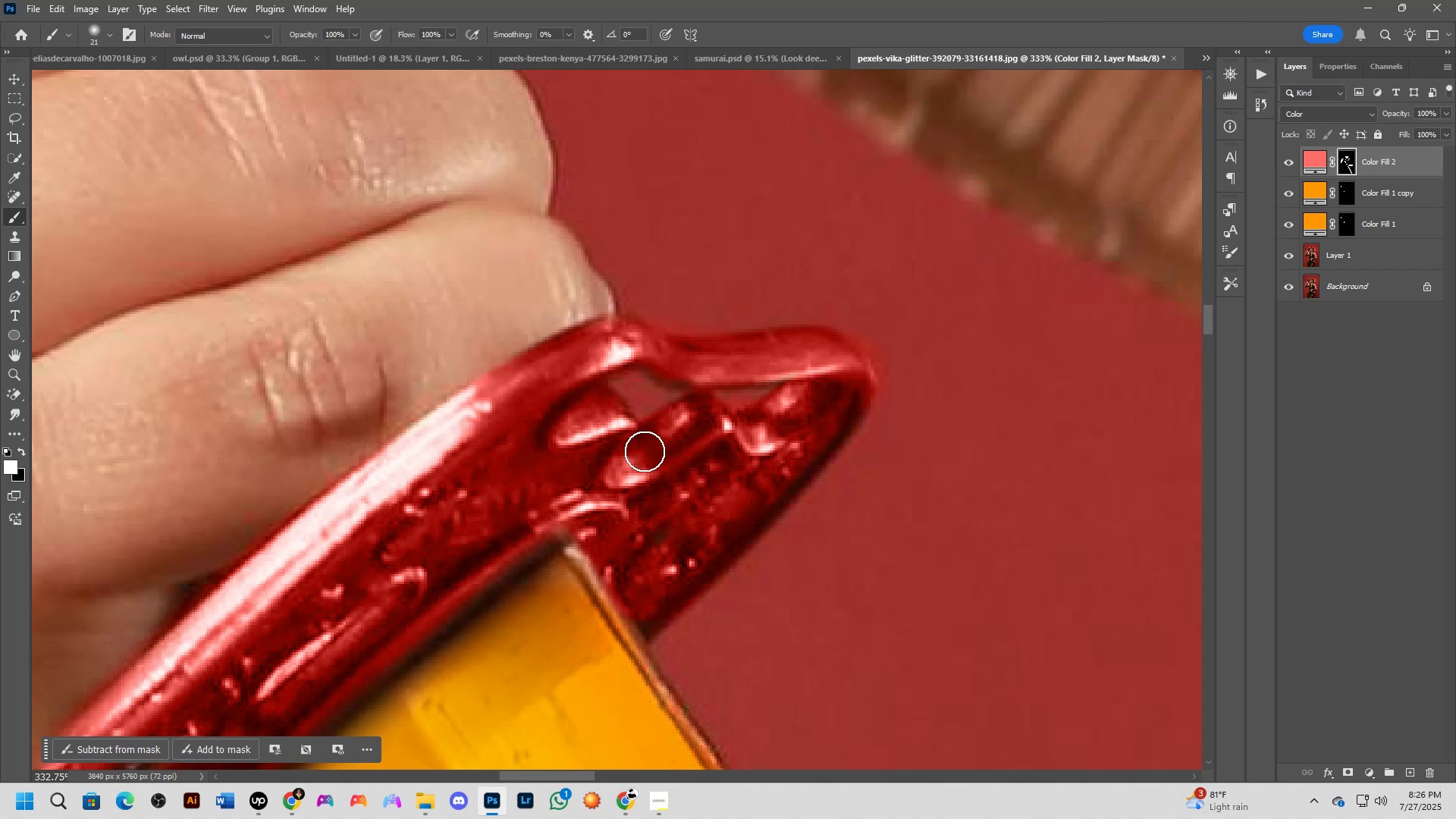 
scroll: coordinate [637, 460], scroll_direction: down, amount: 4.0
 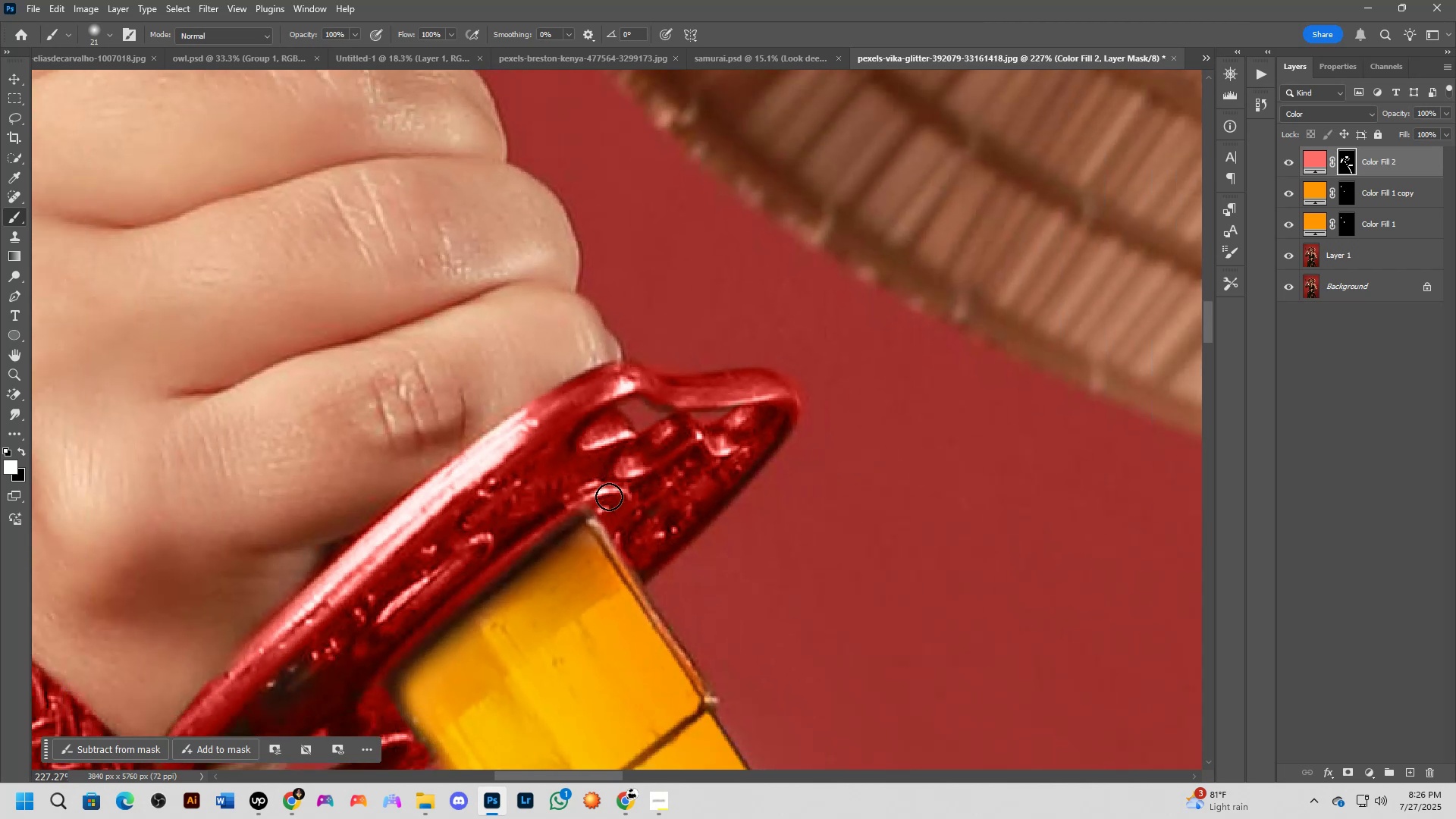 
hold_key(key=Space, duration=0.42)
 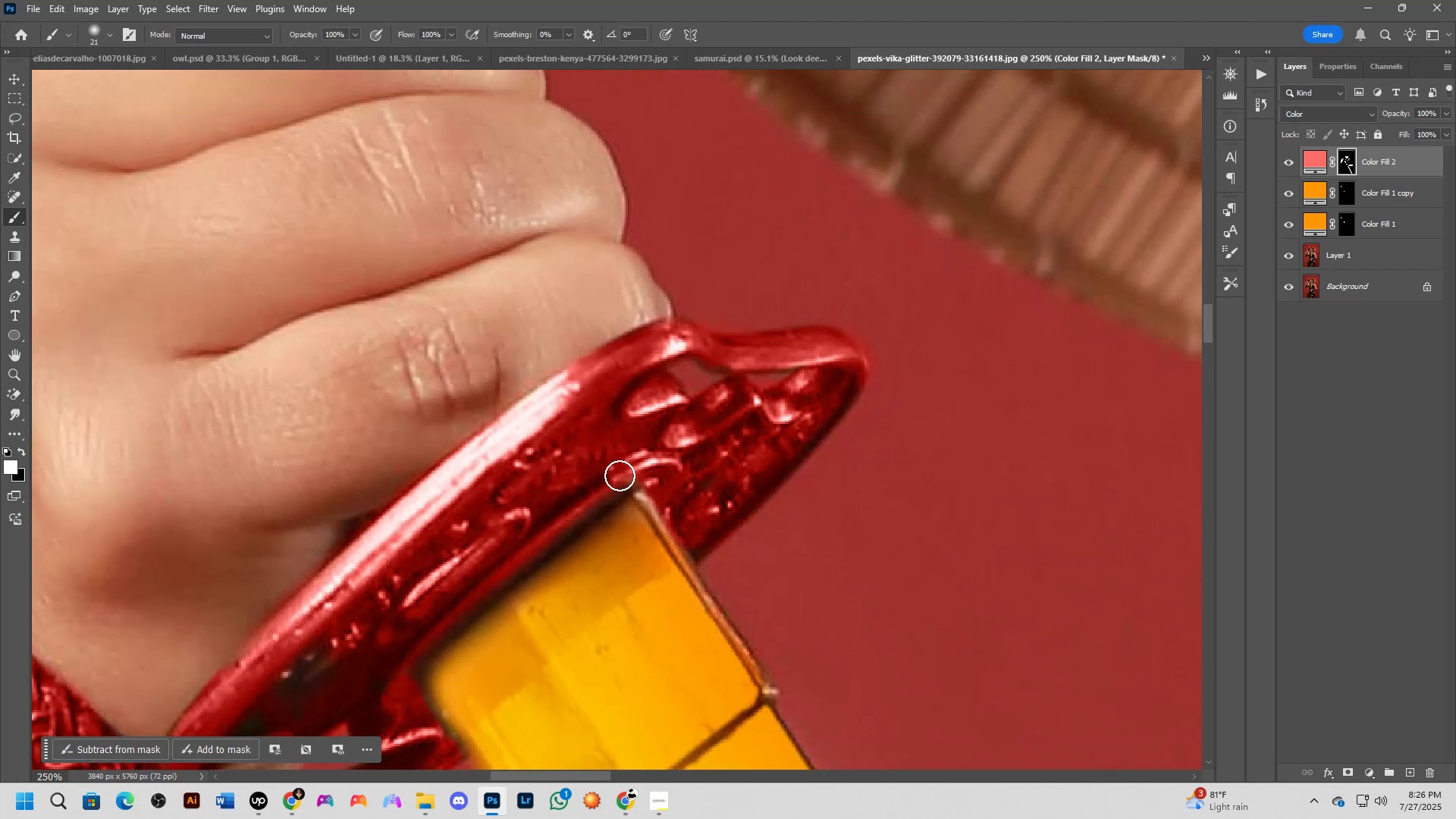 
left_click_drag(start_coordinate=[602, 505], to_coordinate=[647, 478])
 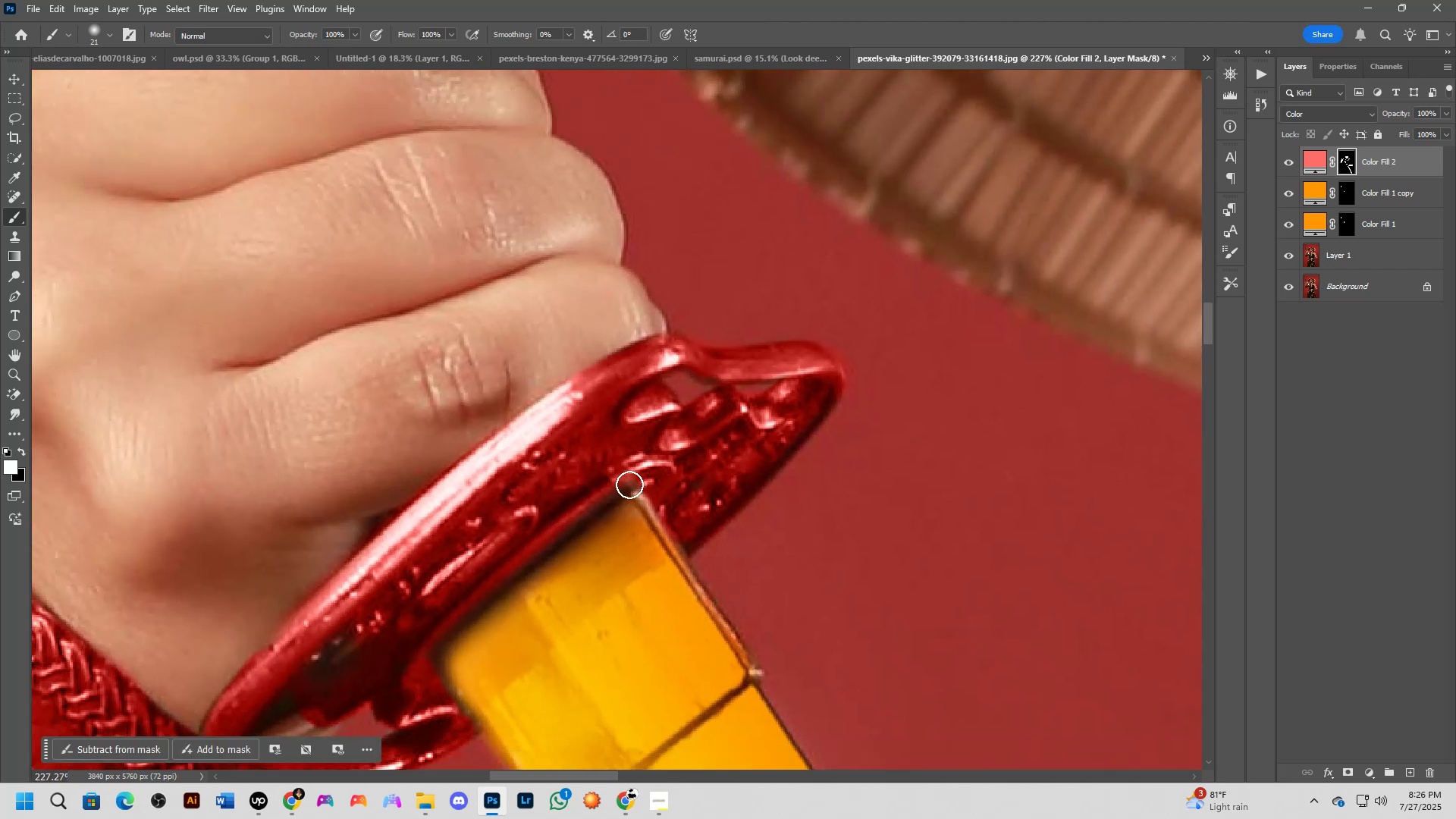 
scroll: coordinate [617, 486], scroll_direction: up, amount: 1.0
 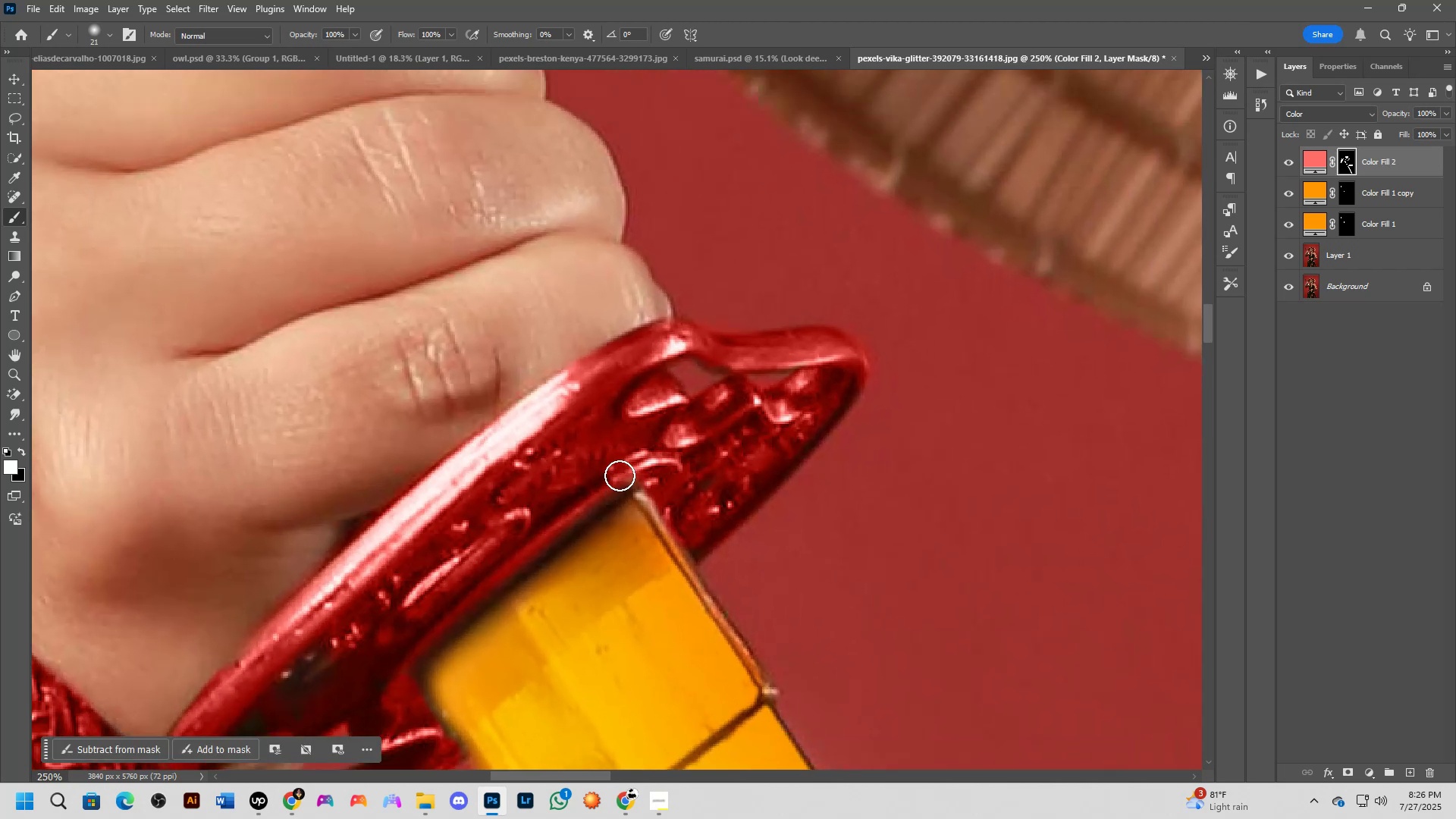 
left_click_drag(start_coordinate=[620, 475], to_coordinate=[685, 532])
 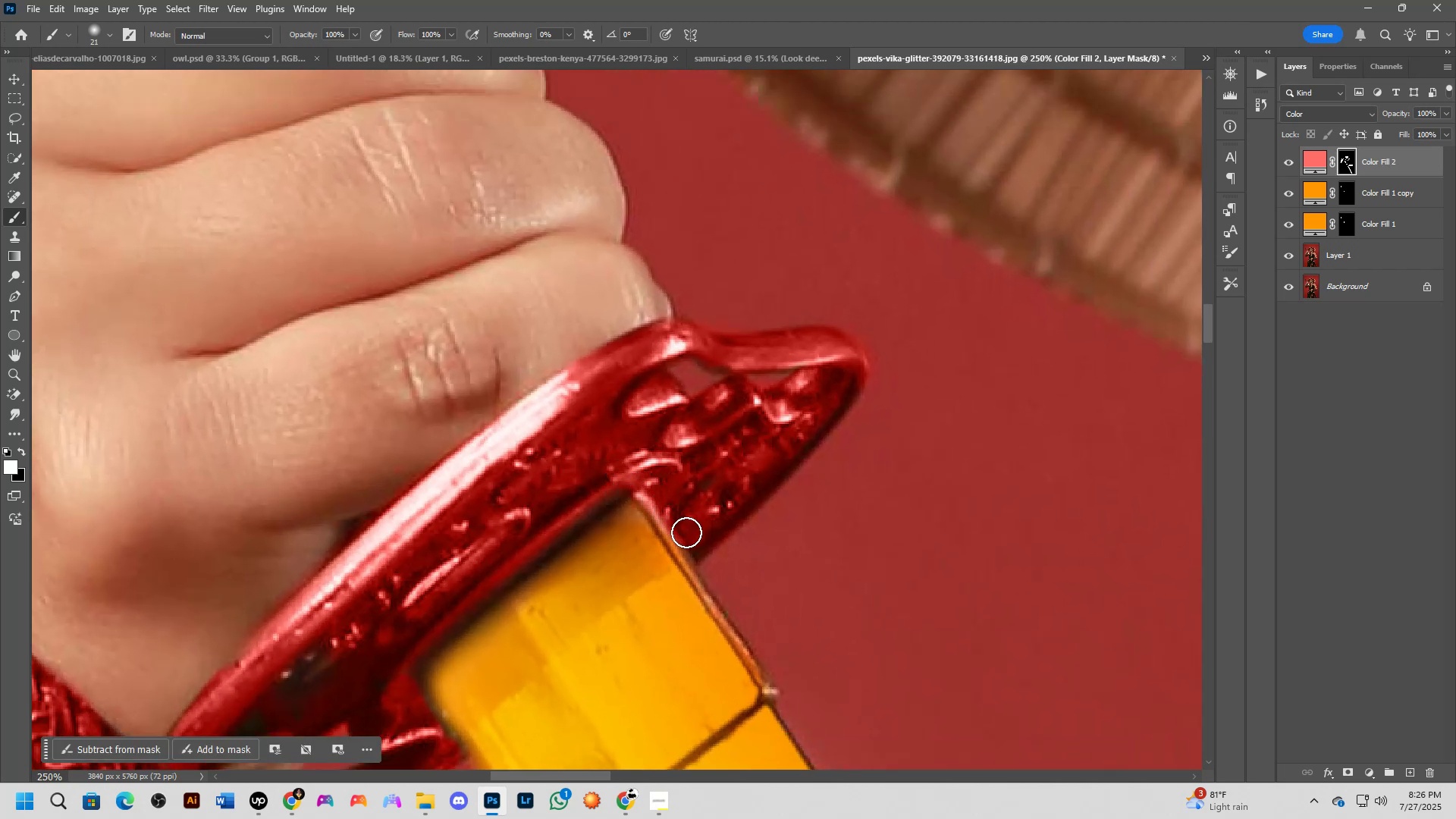 
hold_key(key=Space, duration=0.47)
 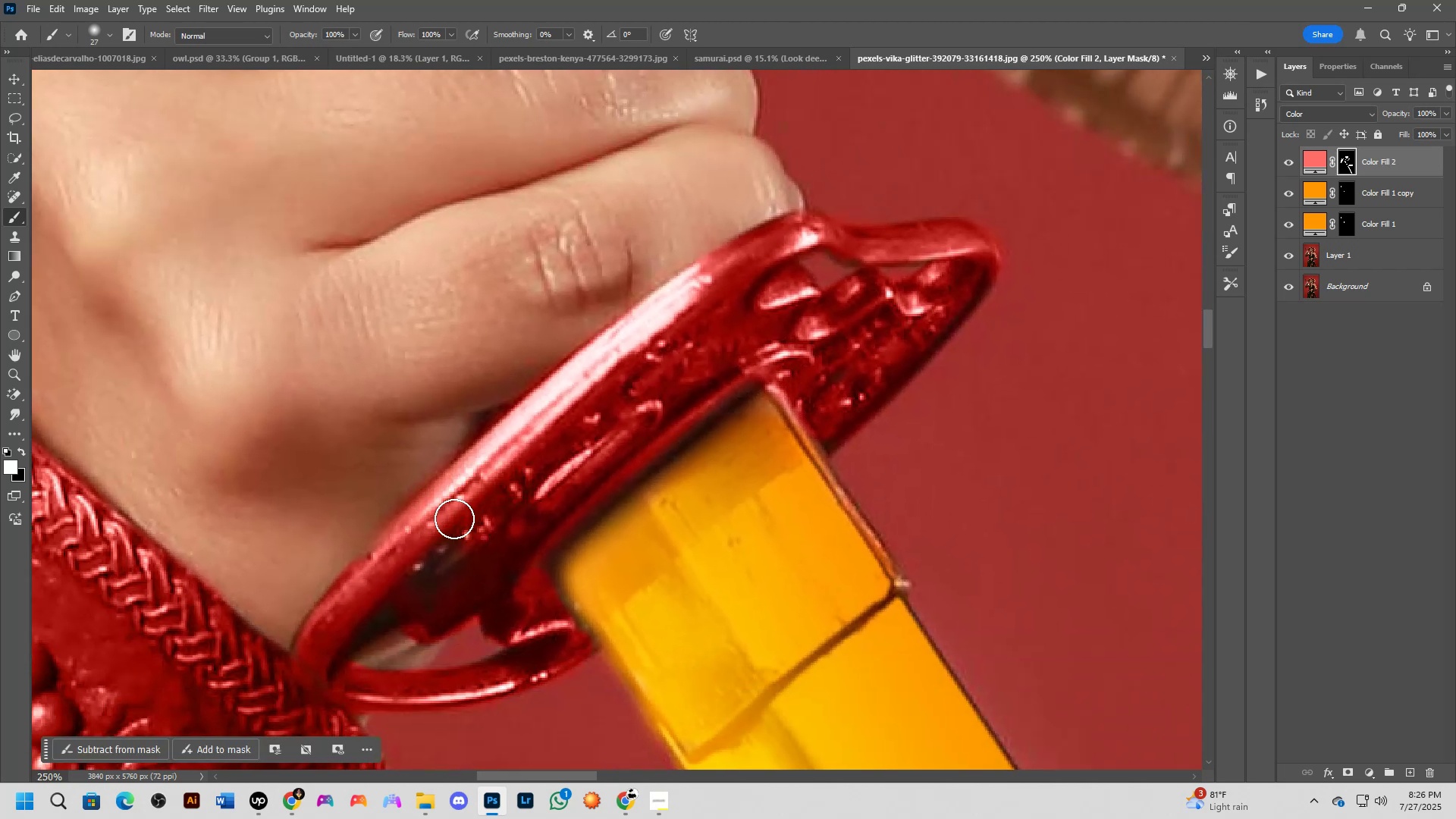 
left_click_drag(start_coordinate=[544, 546], to_coordinate=[676, 438])
 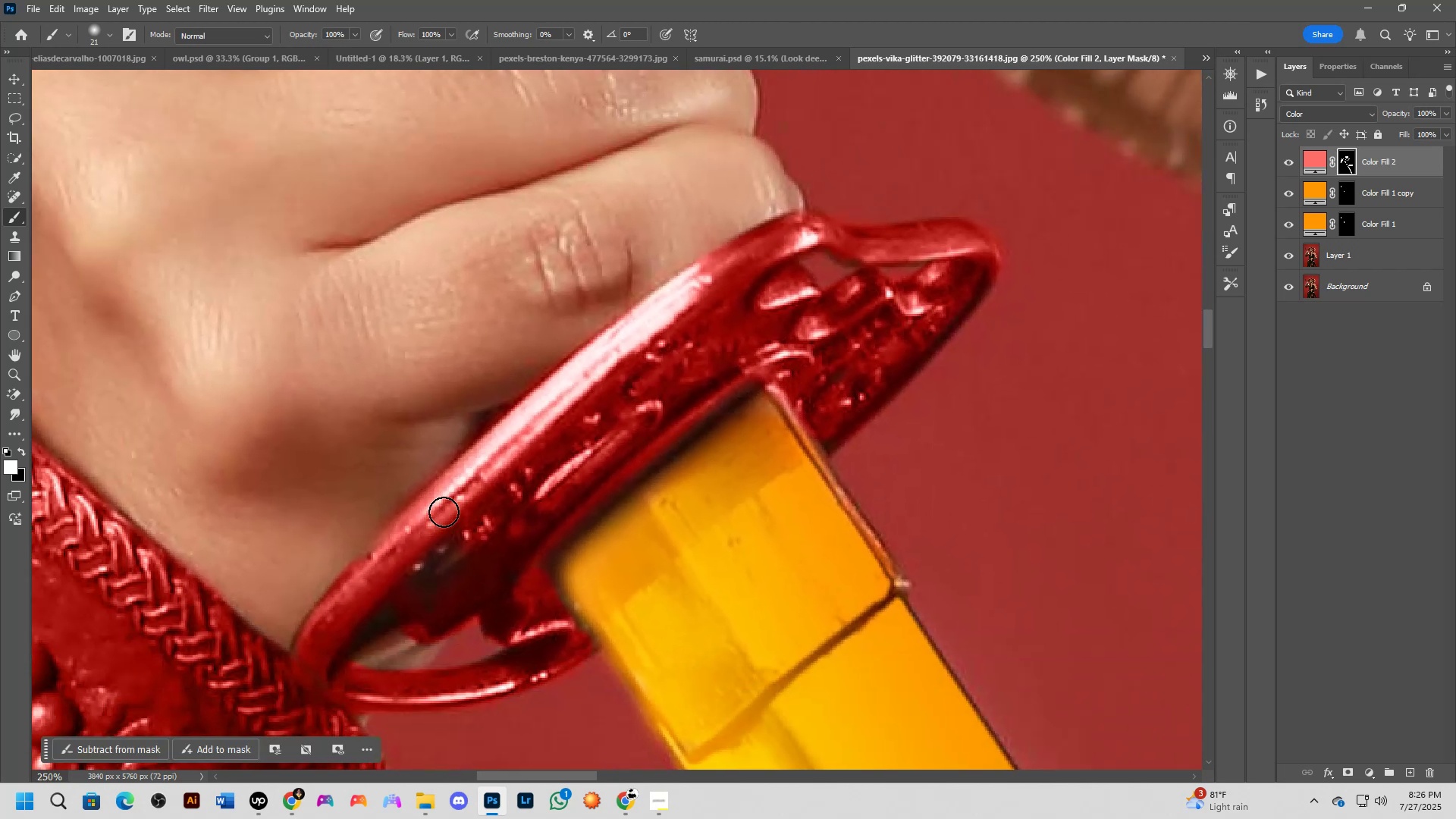 
key(Alt+AltLeft)
 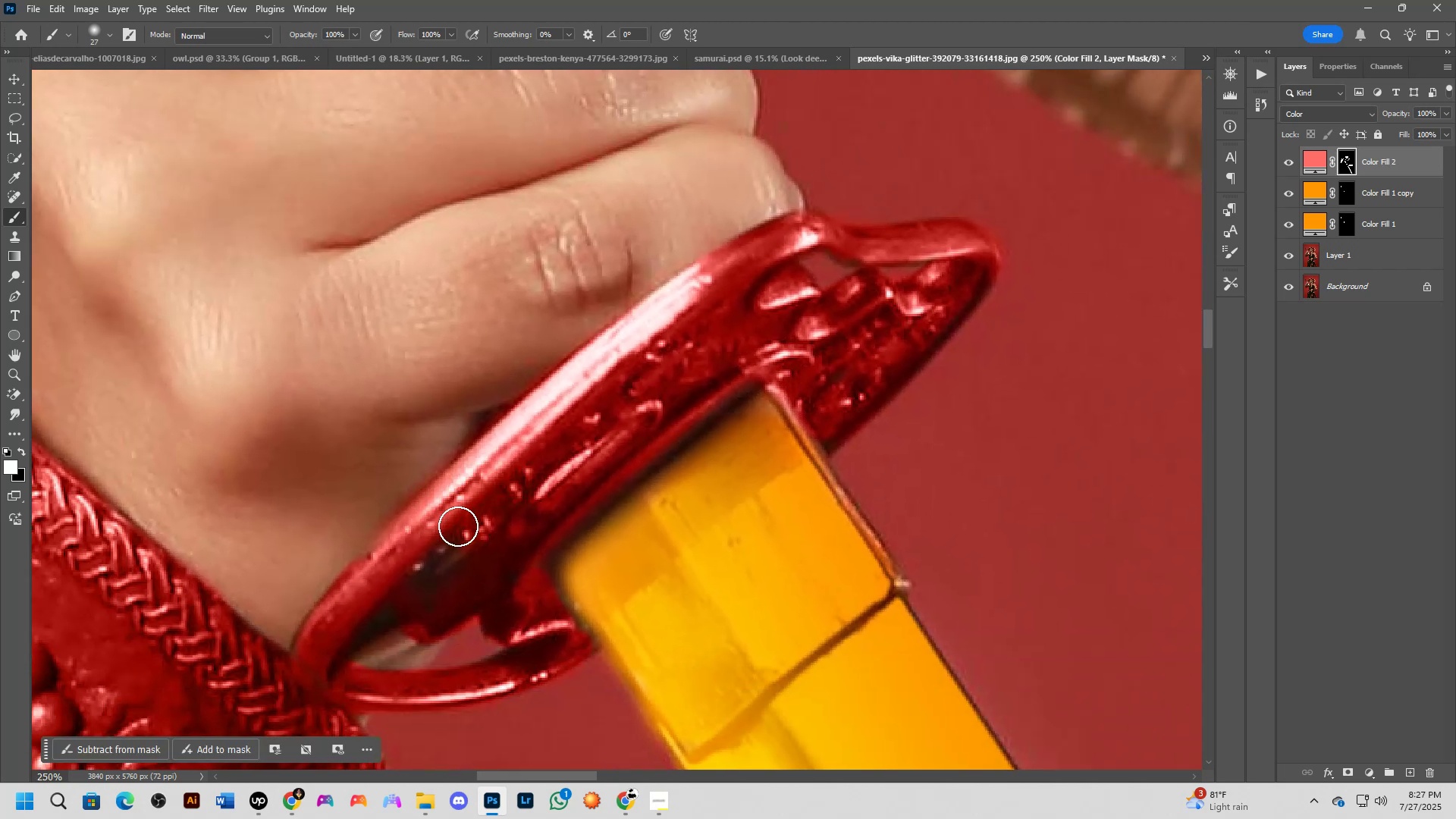 
key(Alt+AltLeft)
 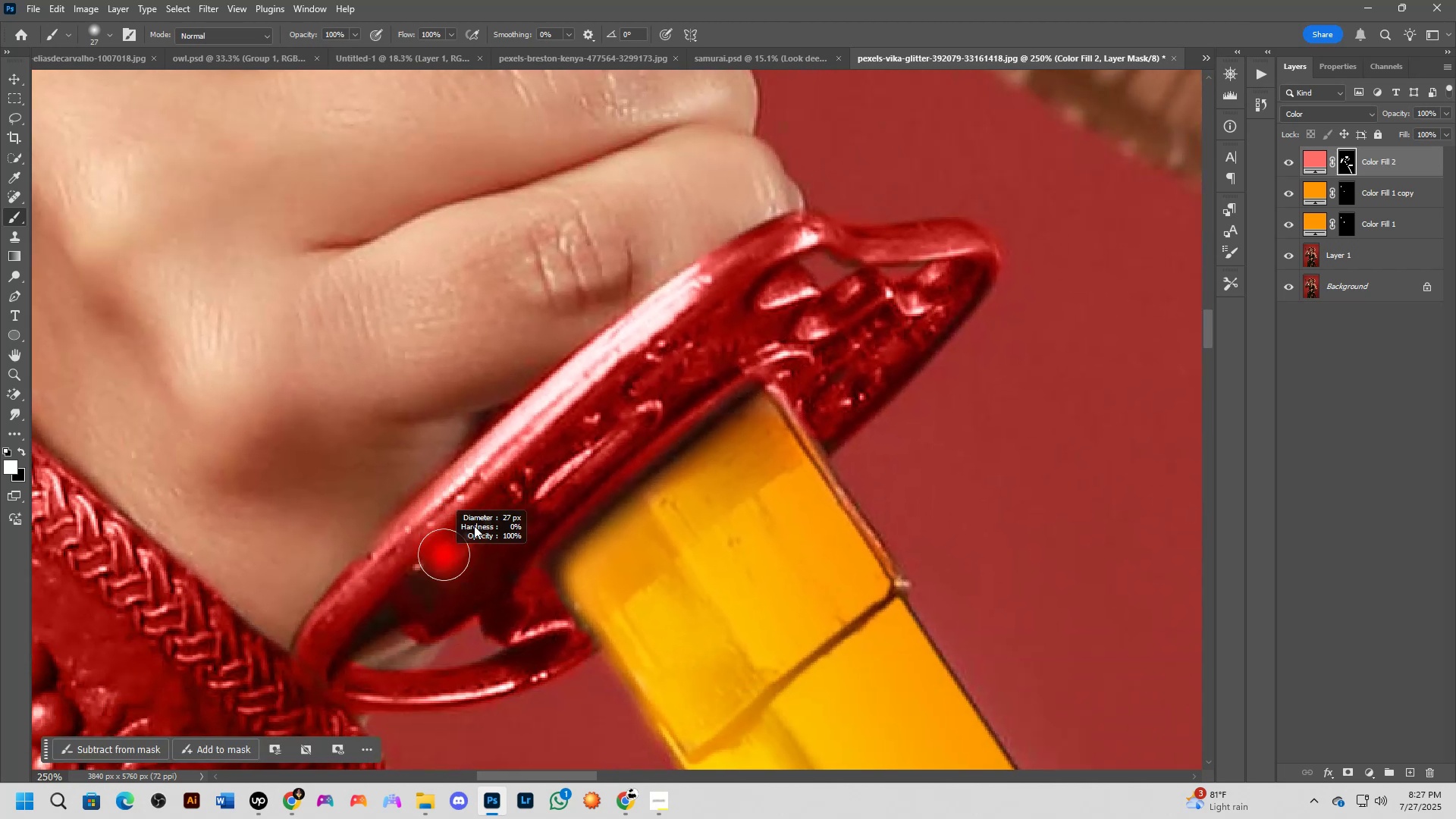 
left_click_drag(start_coordinate=[468, 529], to_coordinate=[432, 573])
 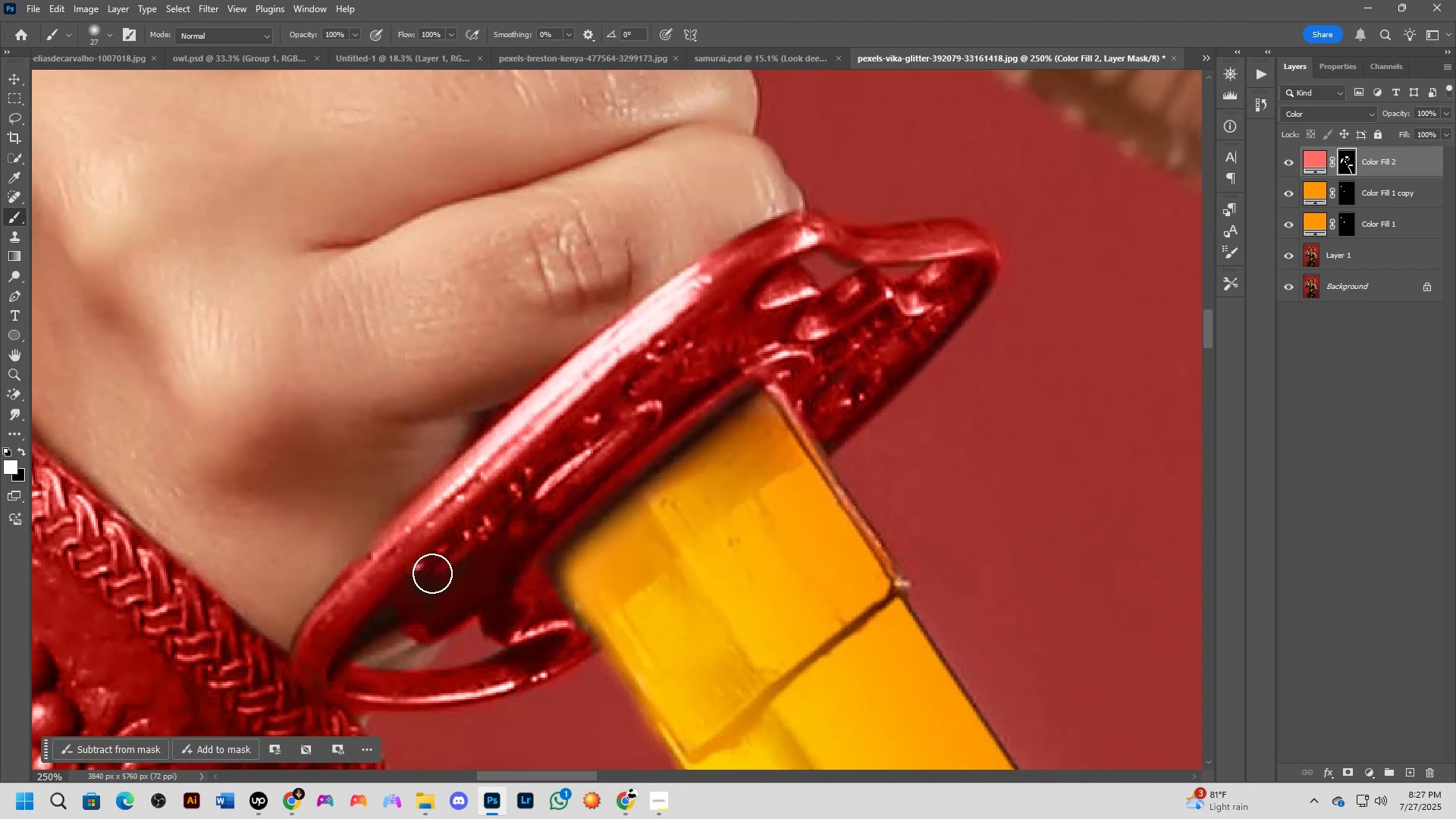 
key(Alt+AltLeft)
 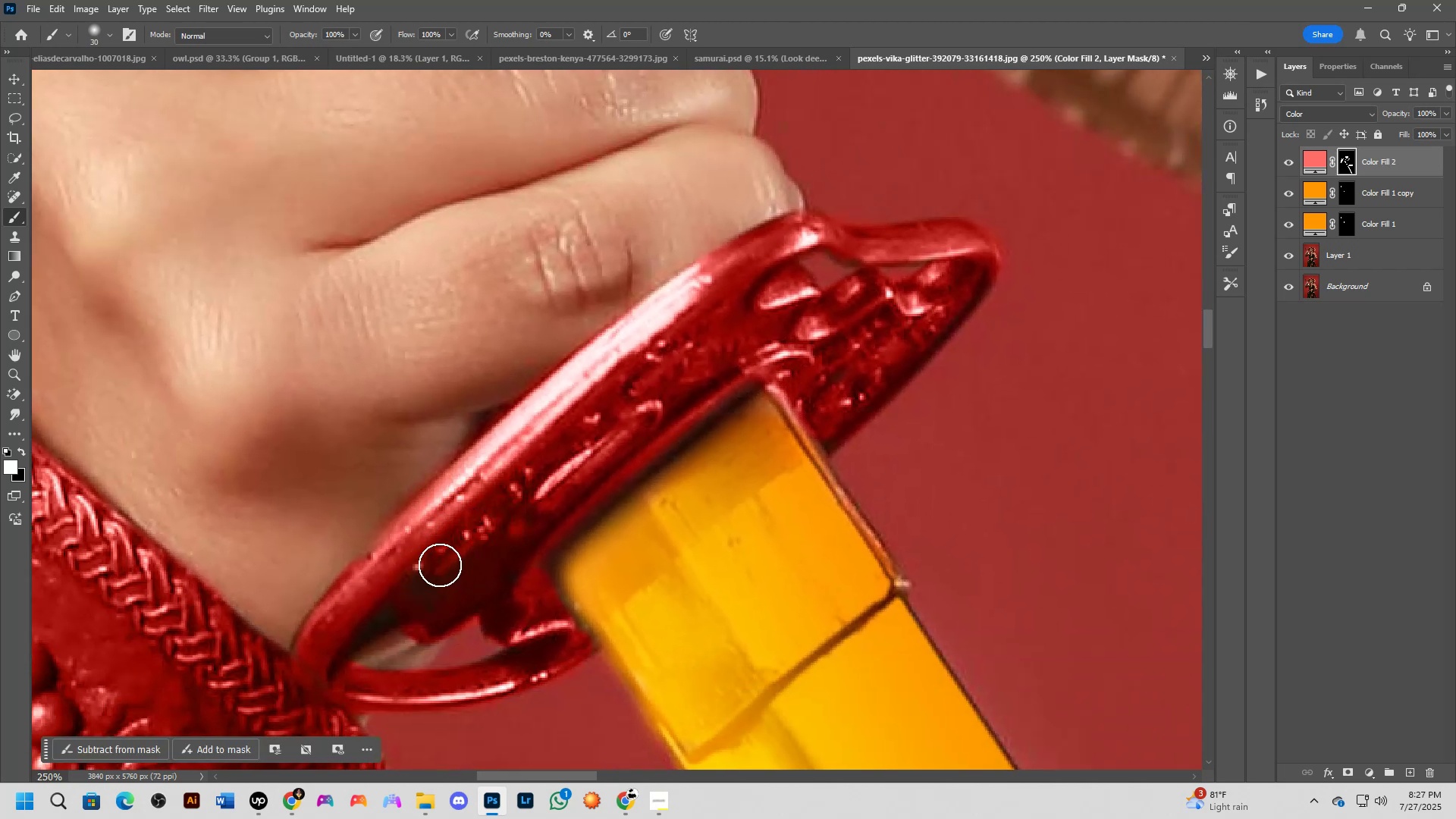 
left_click_drag(start_coordinate=[427, 585], to_coordinate=[443, 563])
 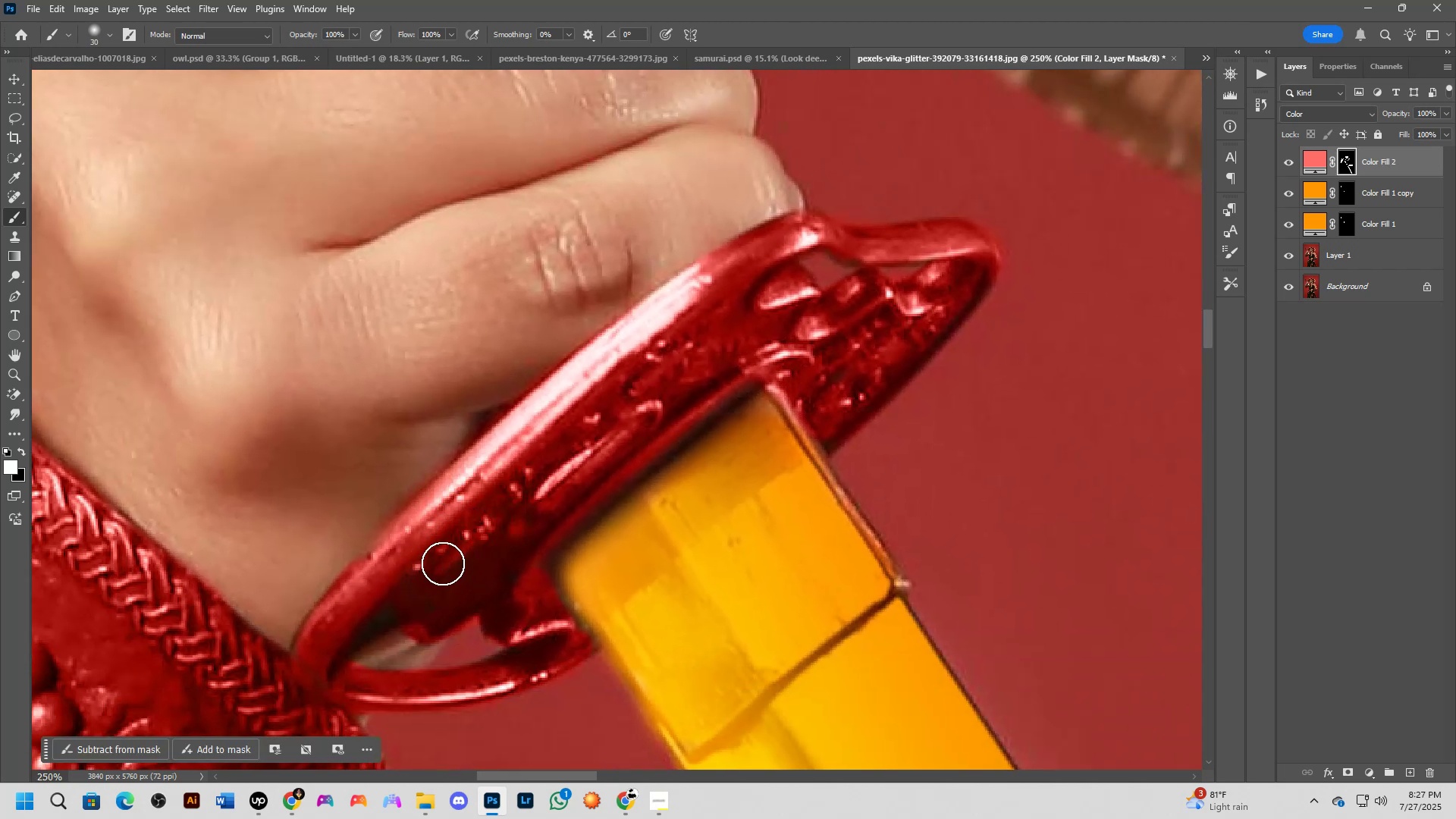 
key(Alt+AltLeft)
 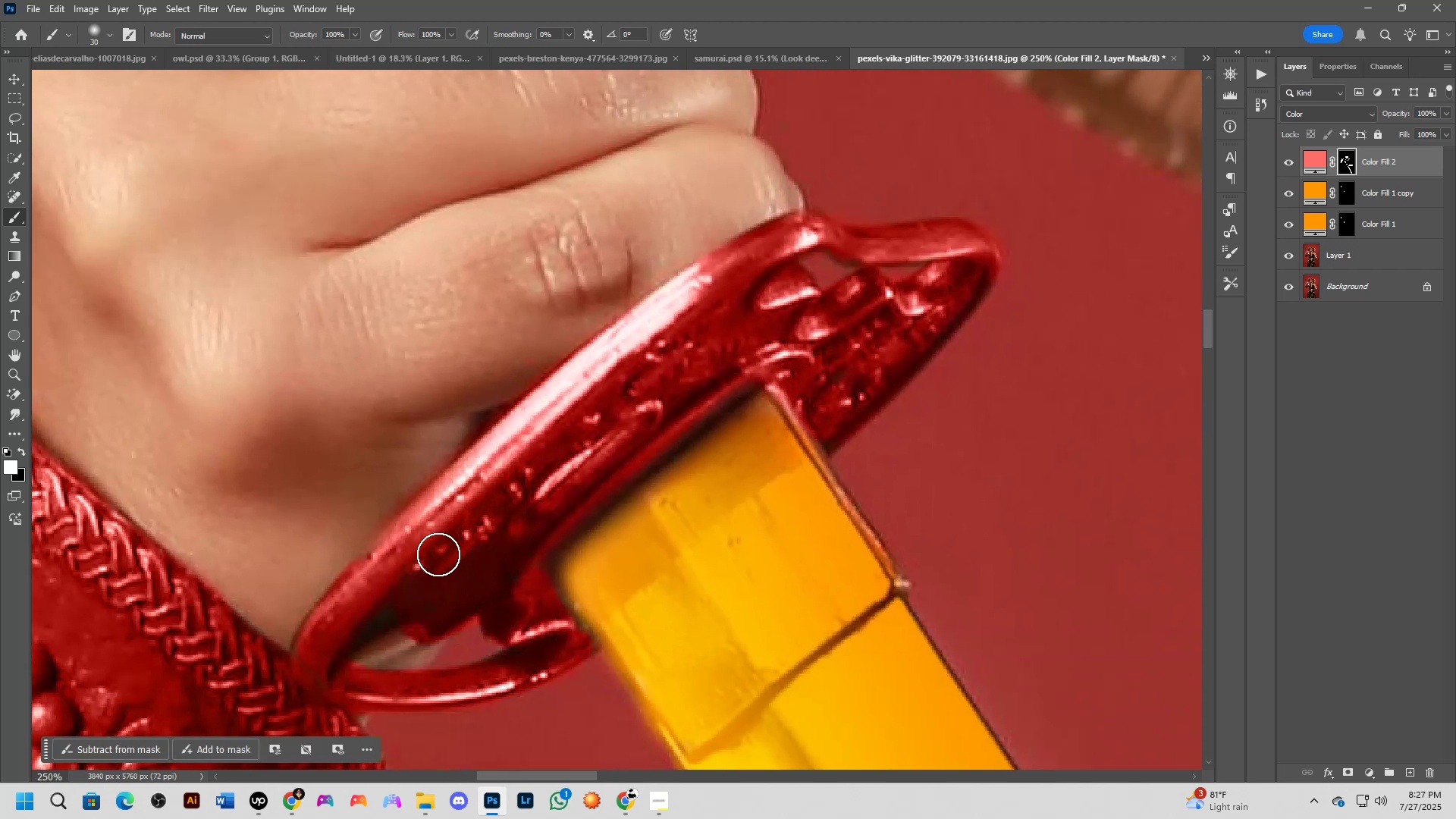 
hold_key(key=Space, duration=0.37)
 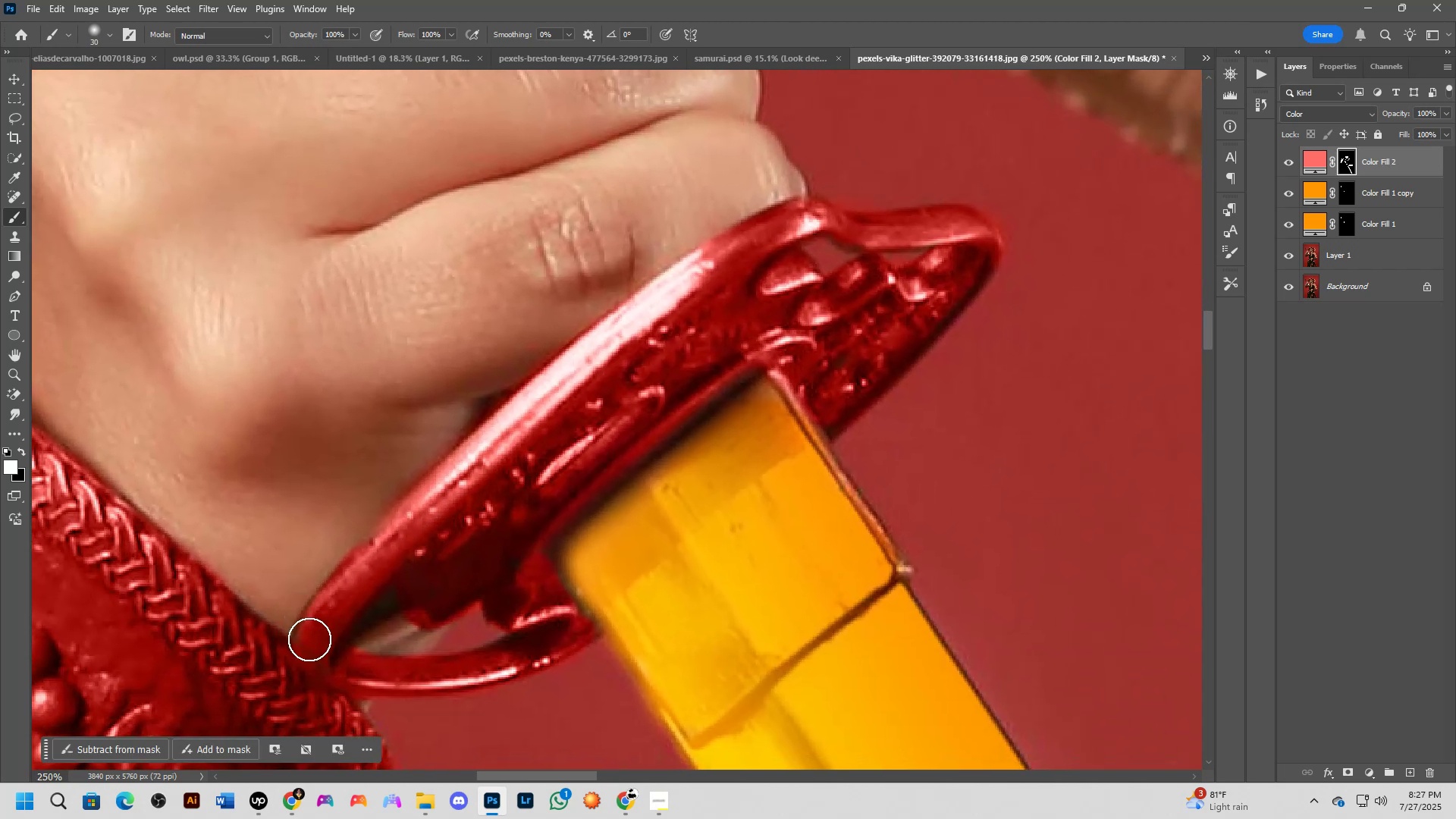 
left_click_drag(start_coordinate=[433, 571], to_coordinate=[435, 557])
 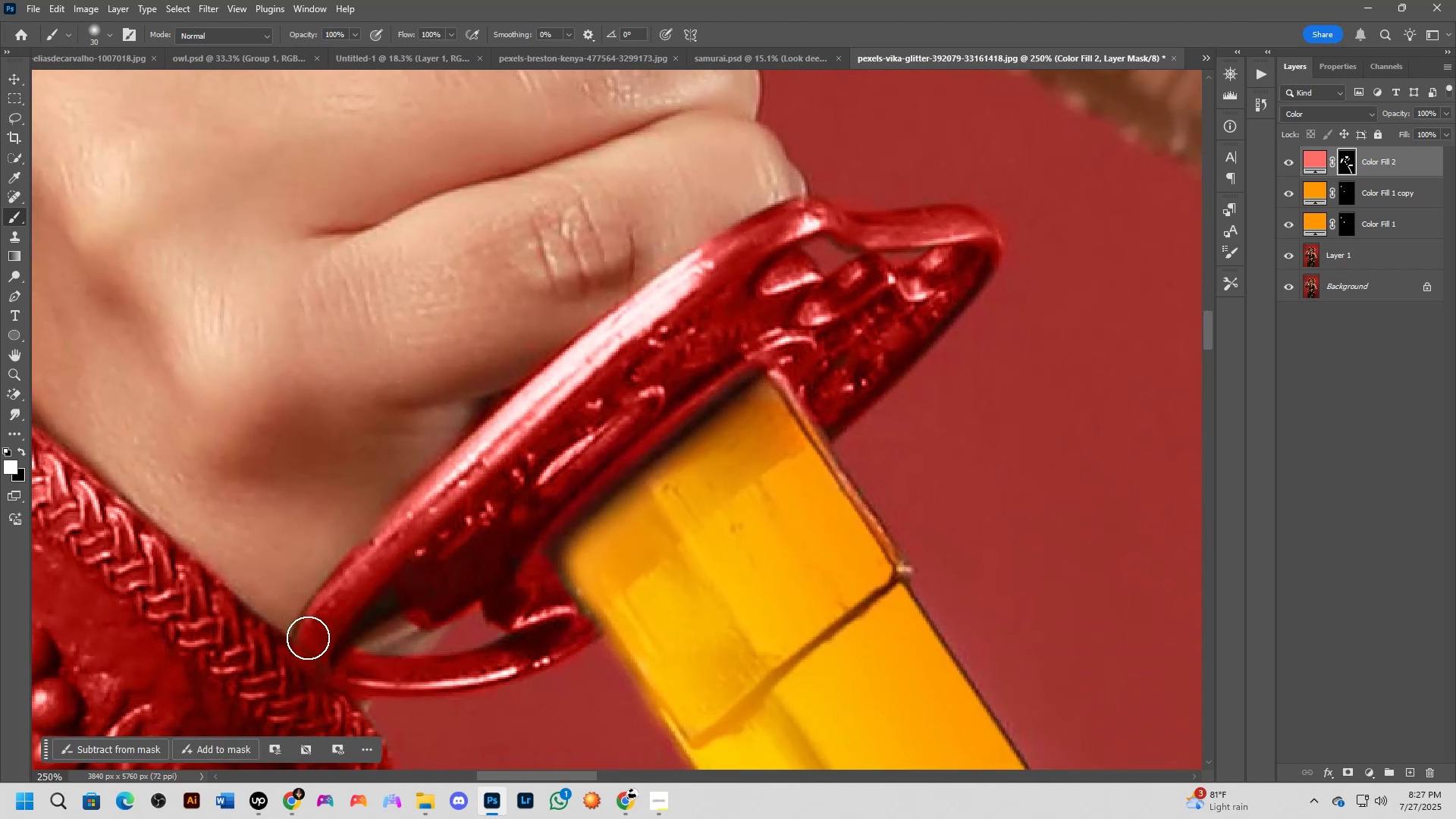 
left_click_drag(start_coordinate=[309, 639], to_coordinate=[306, 656])
 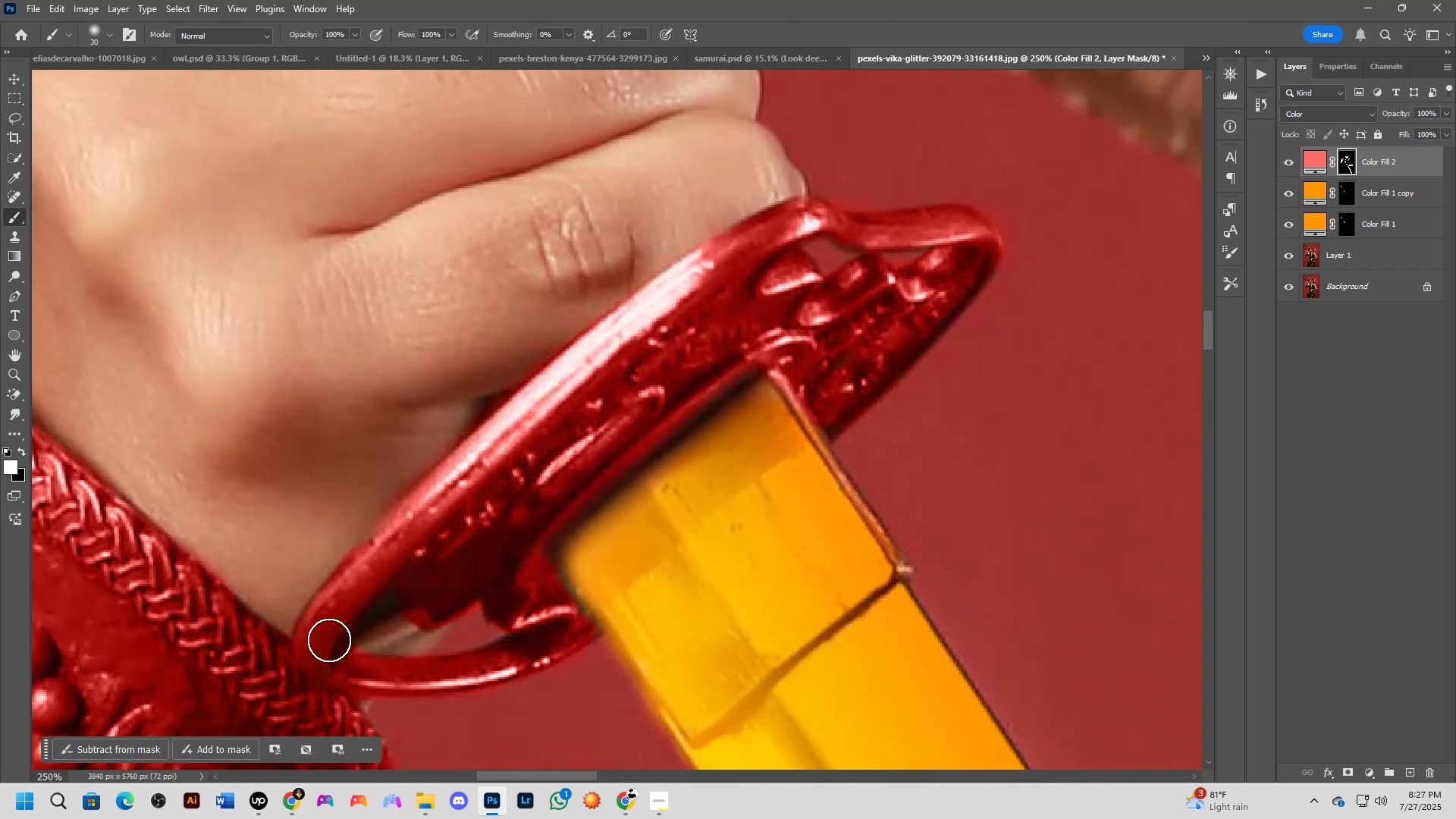 
hold_key(key=Space, duration=0.43)
 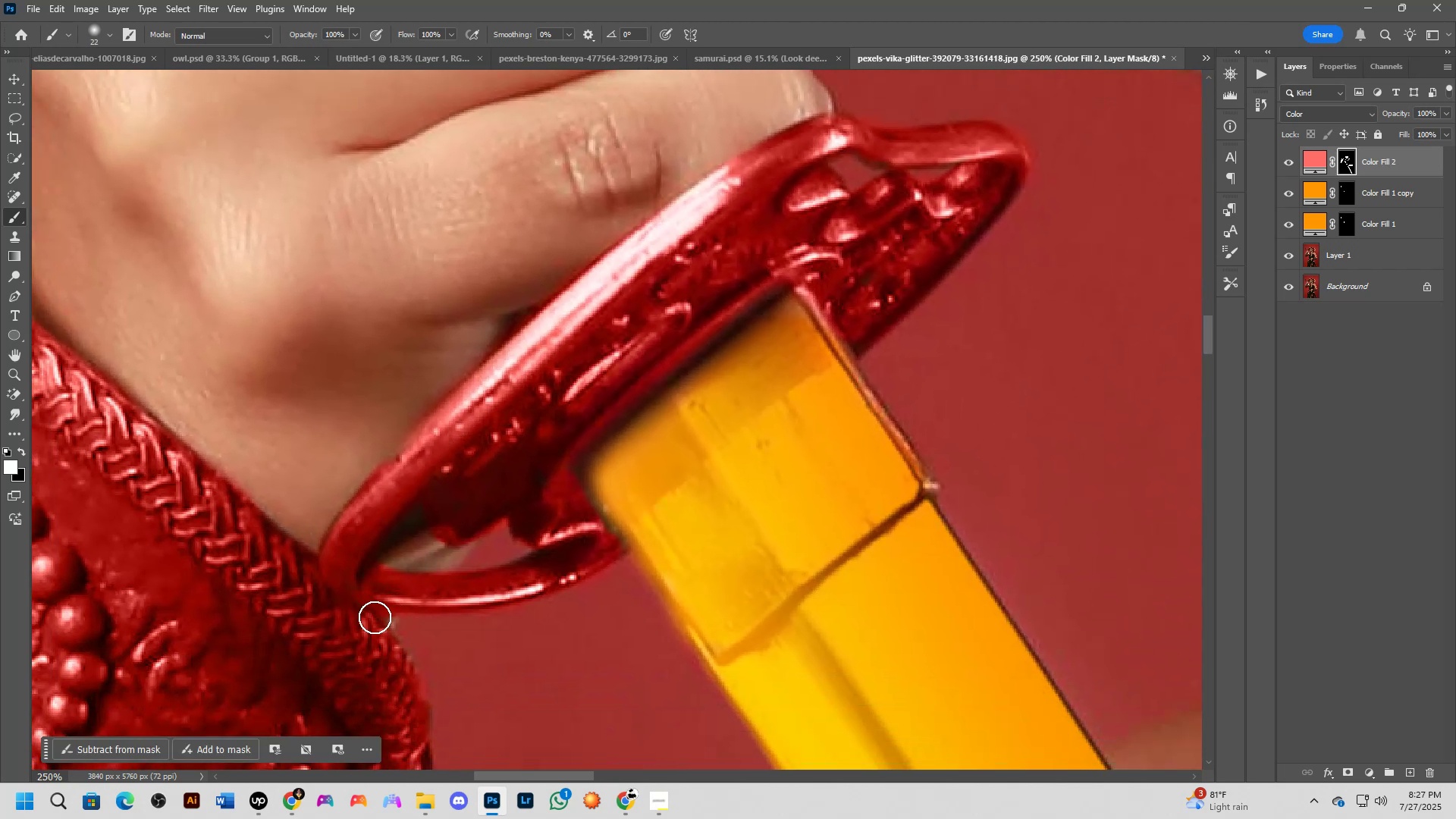 
left_click_drag(start_coordinate=[342, 661], to_coordinate=[369, 578])
 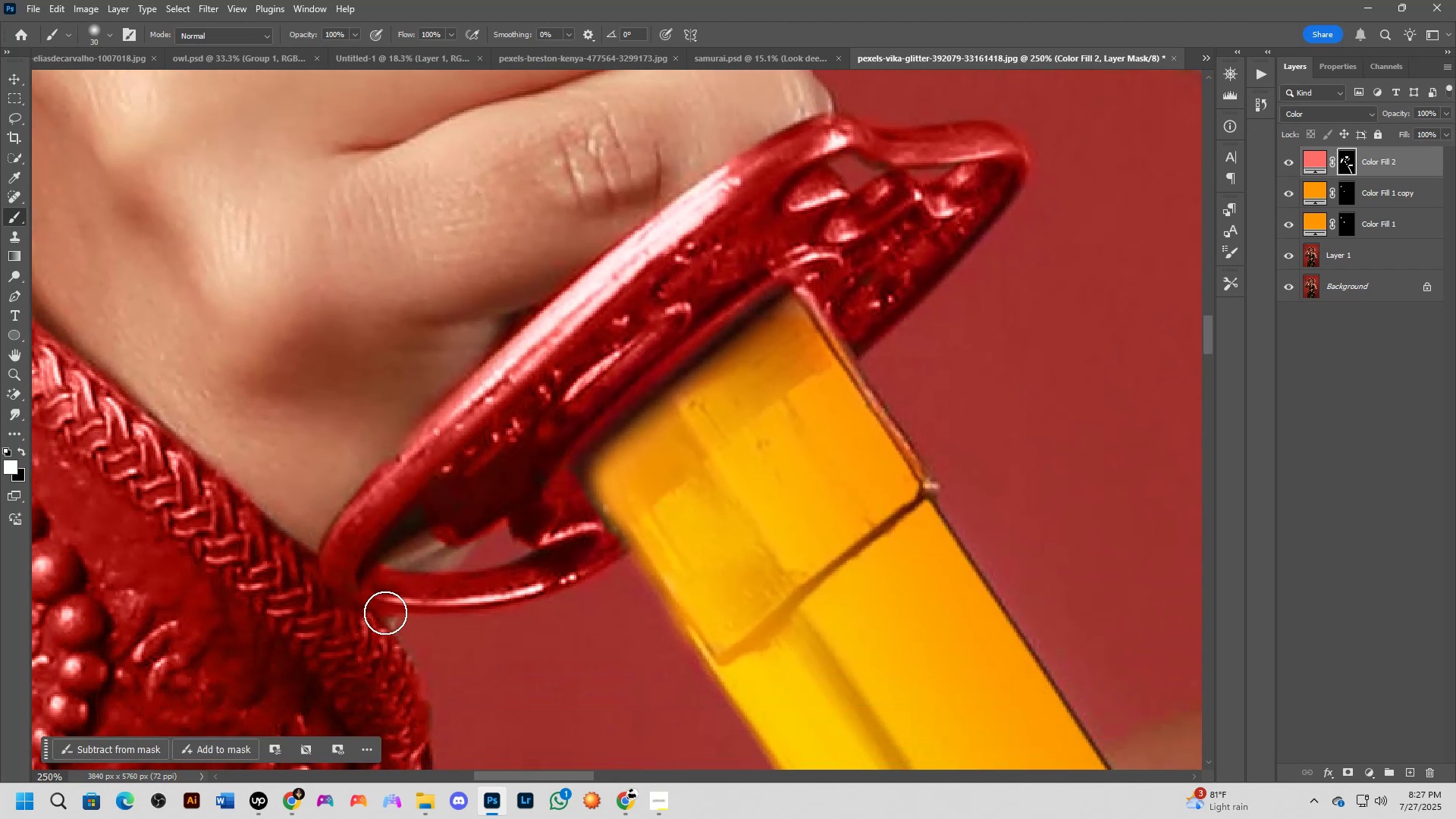 
key(Alt+AltLeft)
 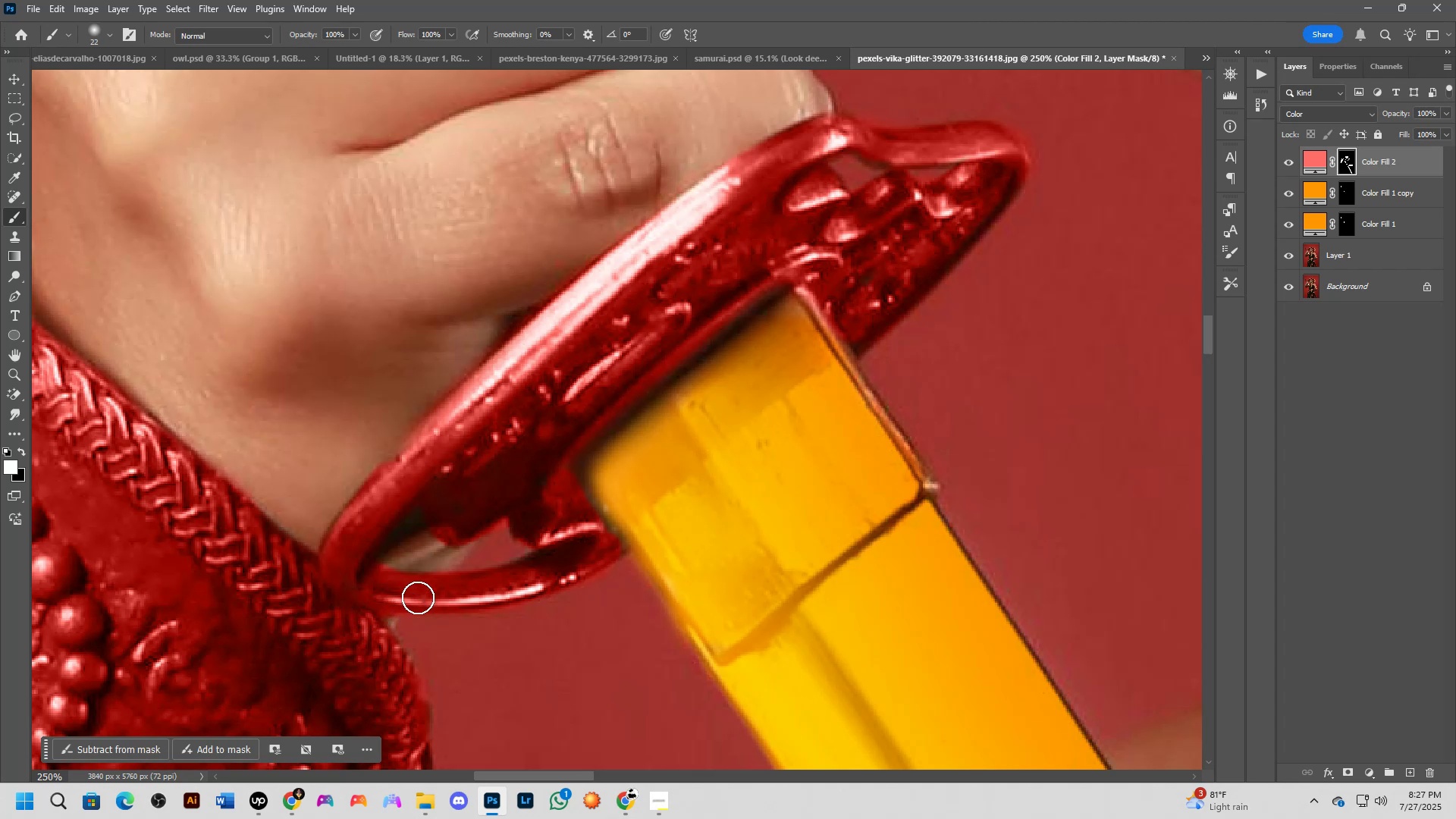 
hold_key(key=Space, duration=0.58)
 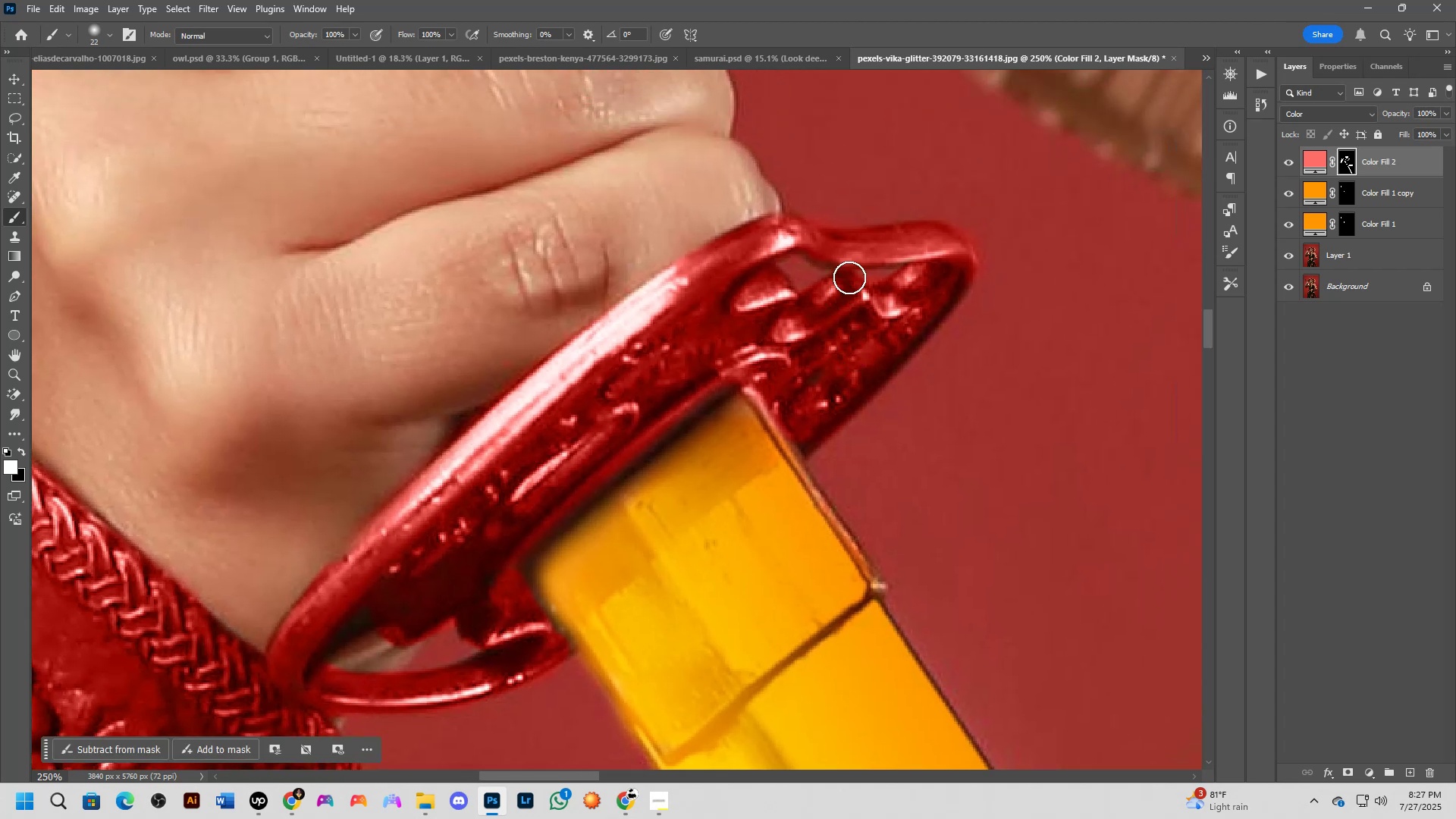 
left_click_drag(start_coordinate=[553, 481], to_coordinate=[500, 581])
 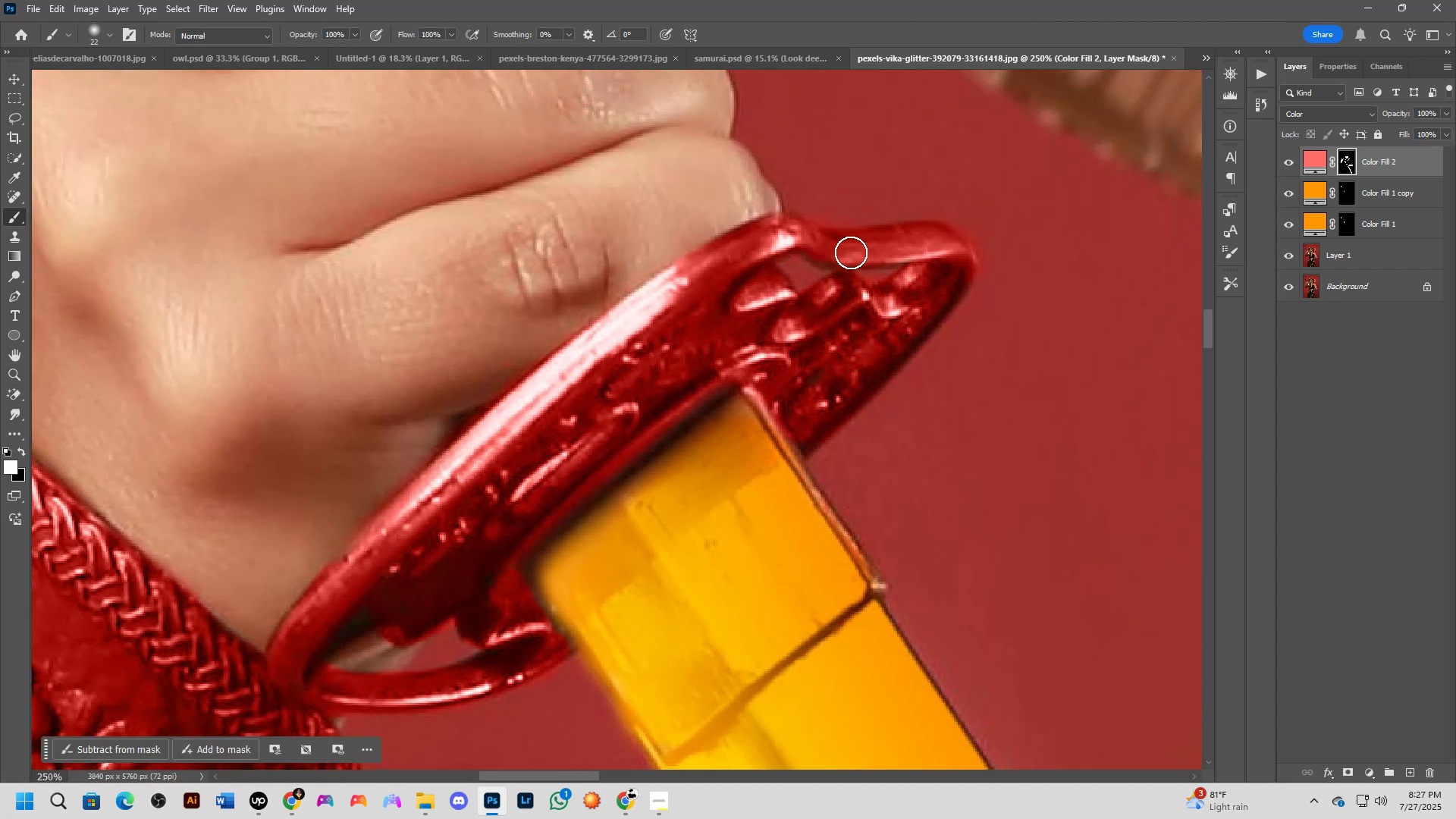 
left_click_drag(start_coordinate=[841, 256], to_coordinate=[789, 240])
 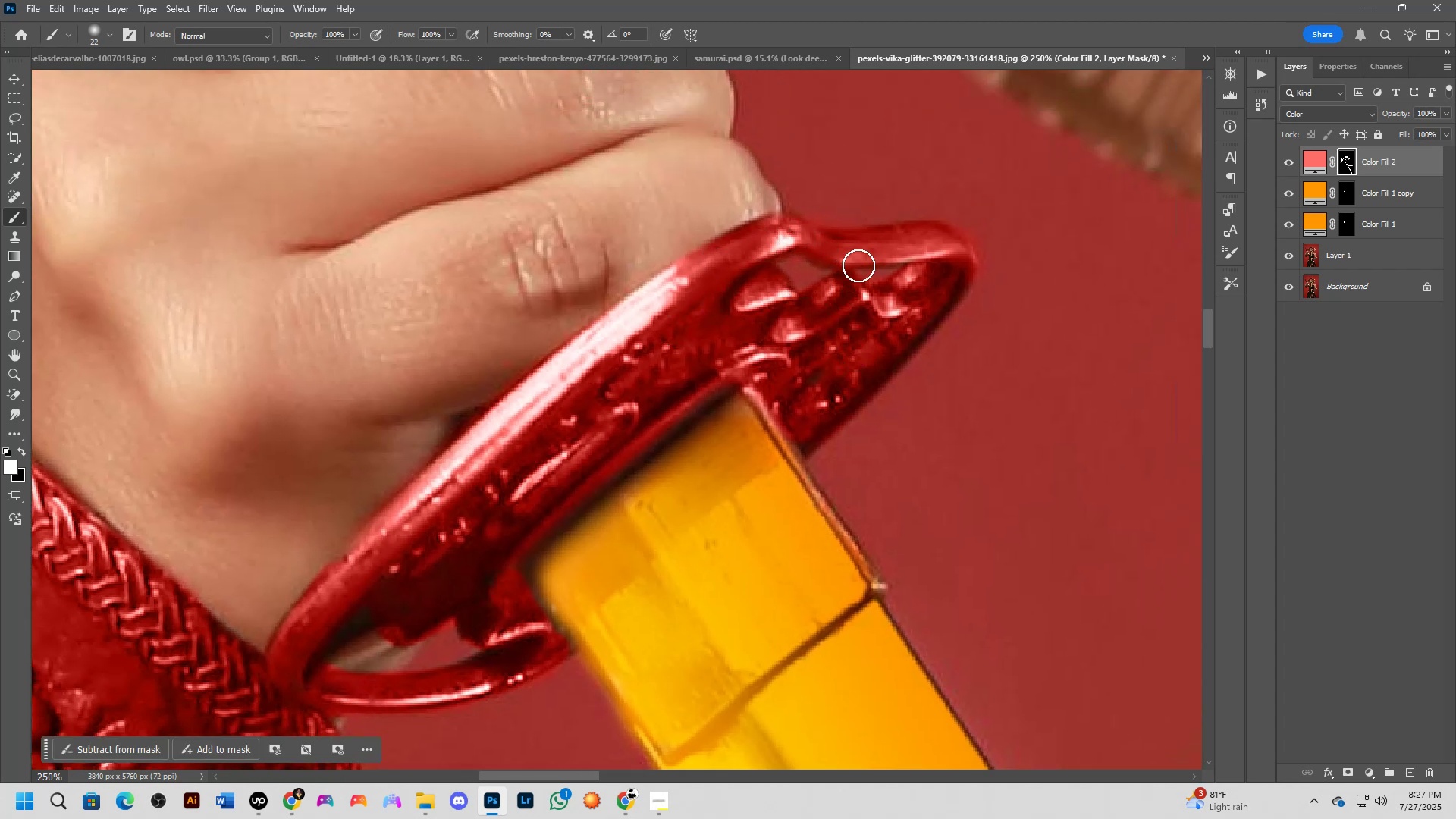 
left_click_drag(start_coordinate=[874, 253], to_coordinate=[895, 246])
 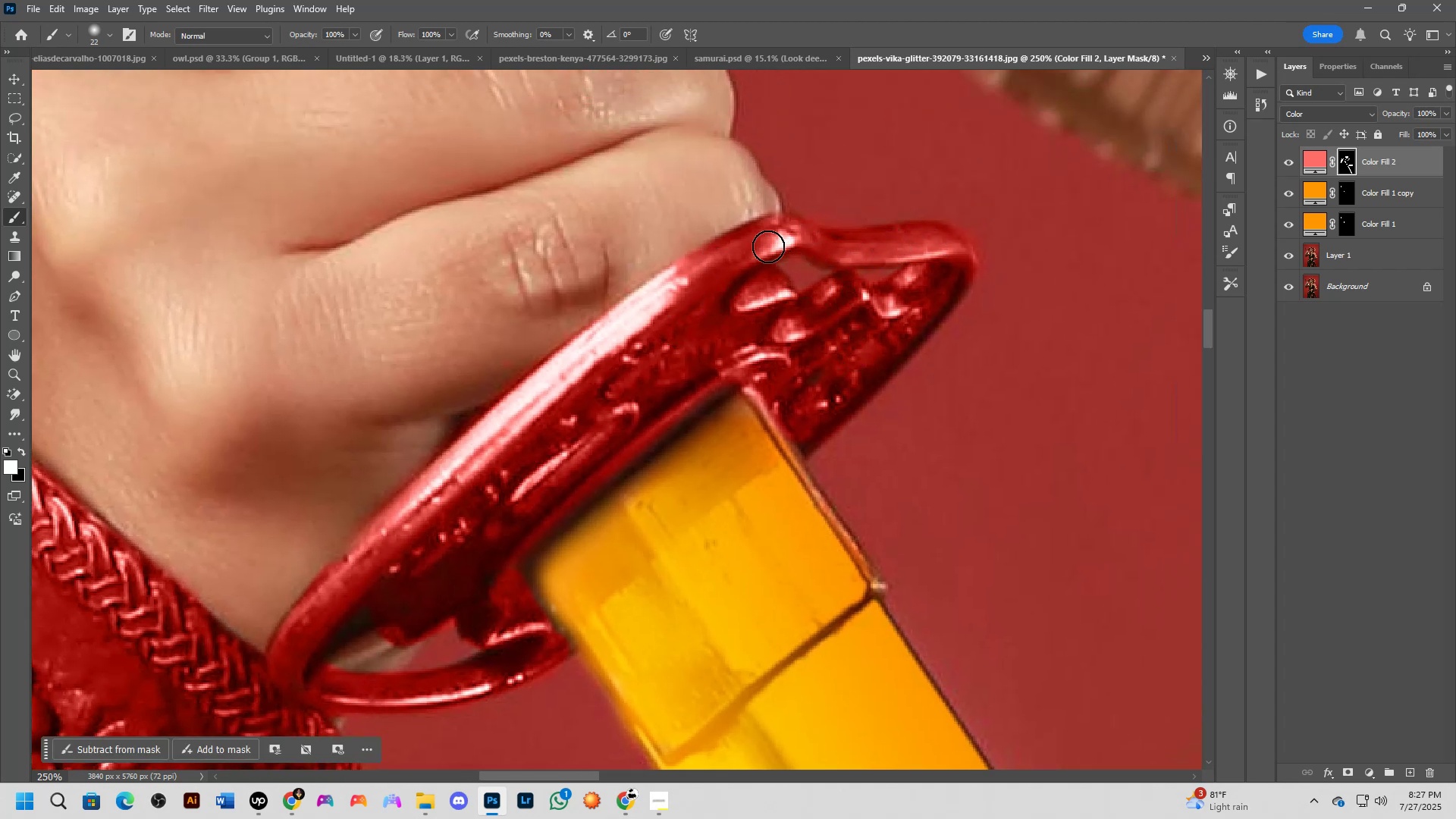 
scroll: coordinate [390, 495], scroll_direction: down, amount: 3.0
 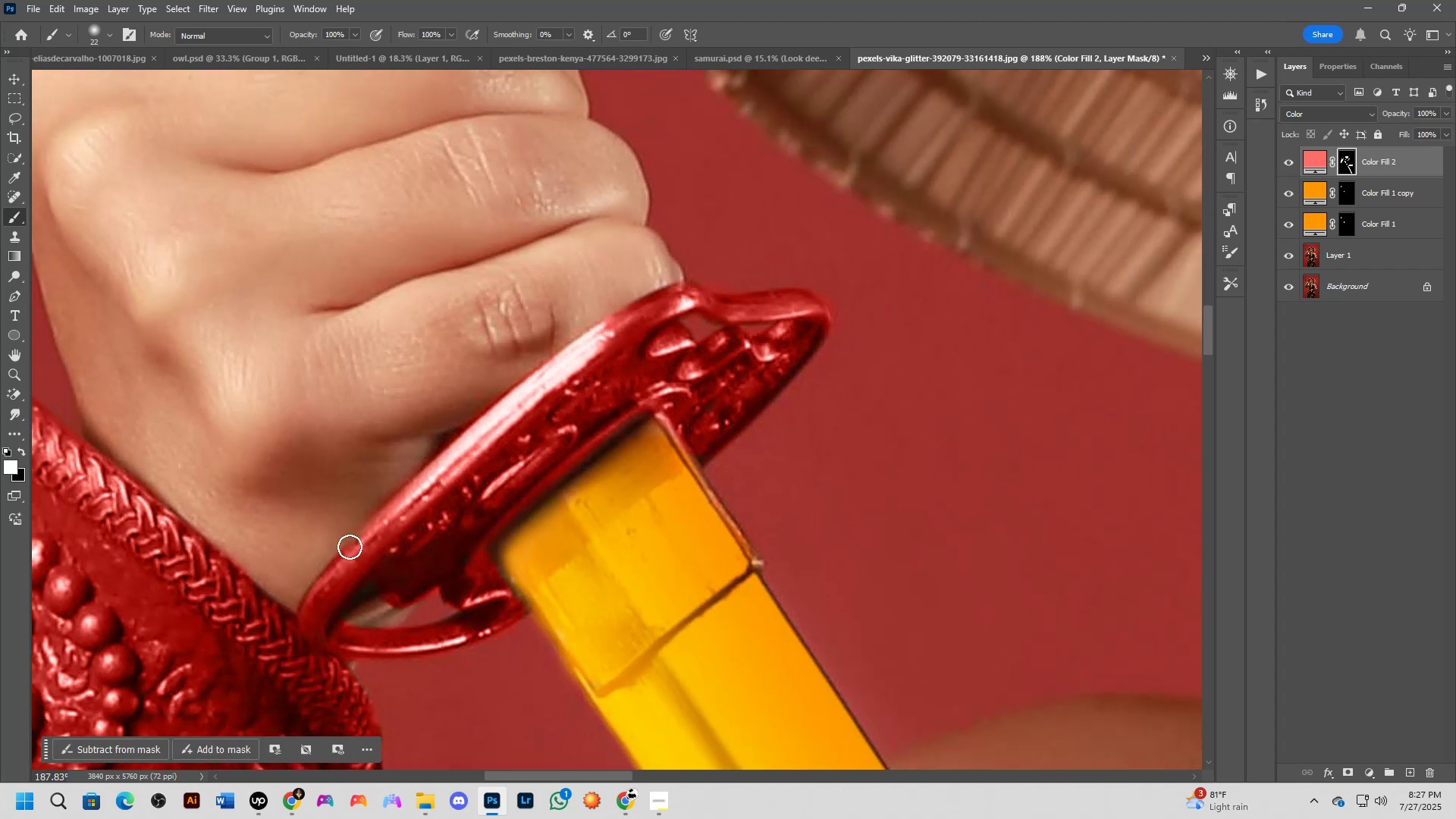 
hold_key(key=Space, duration=0.5)
 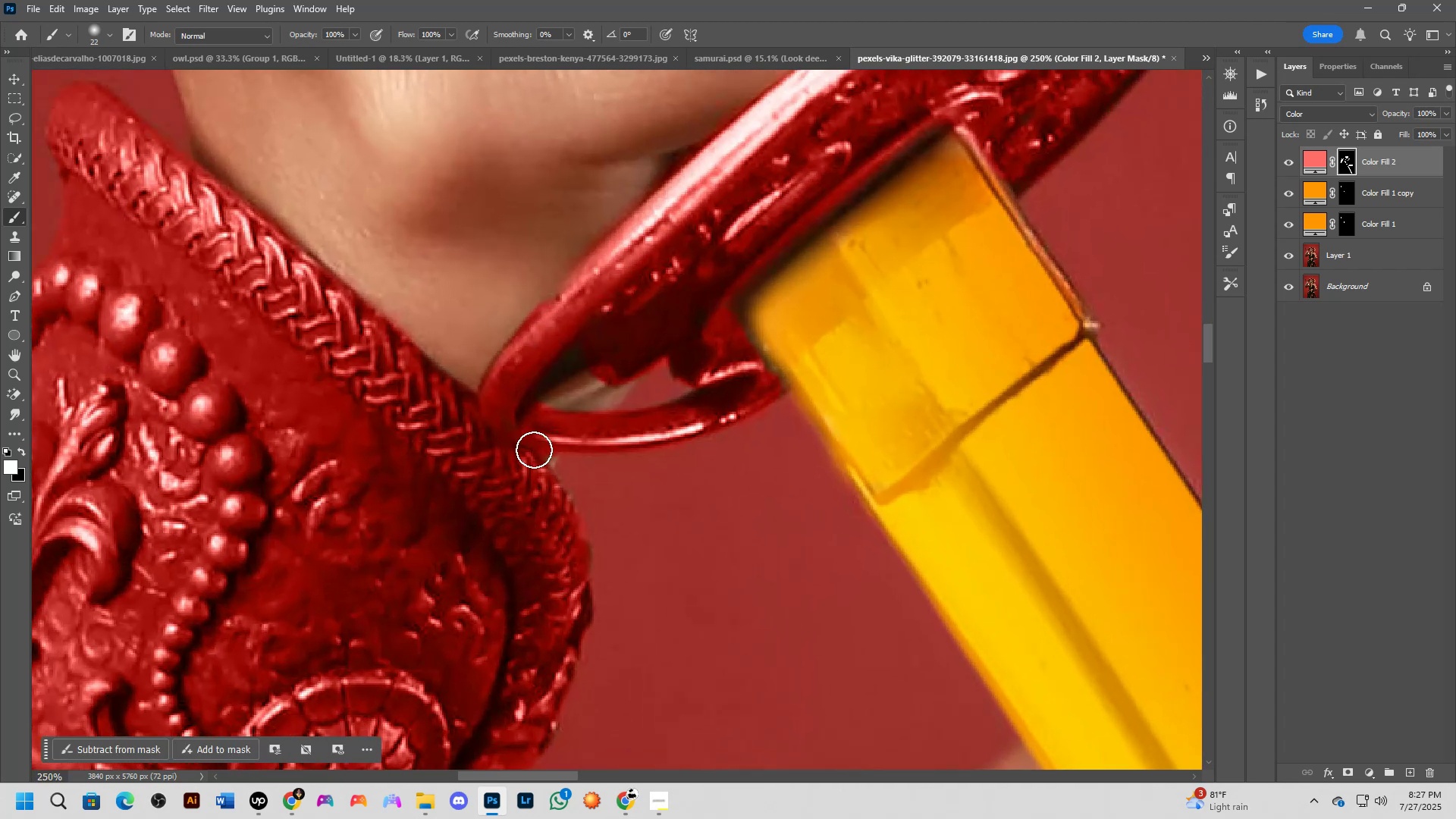 
left_click_drag(start_coordinate=[340, 554], to_coordinate=[535, 347])
 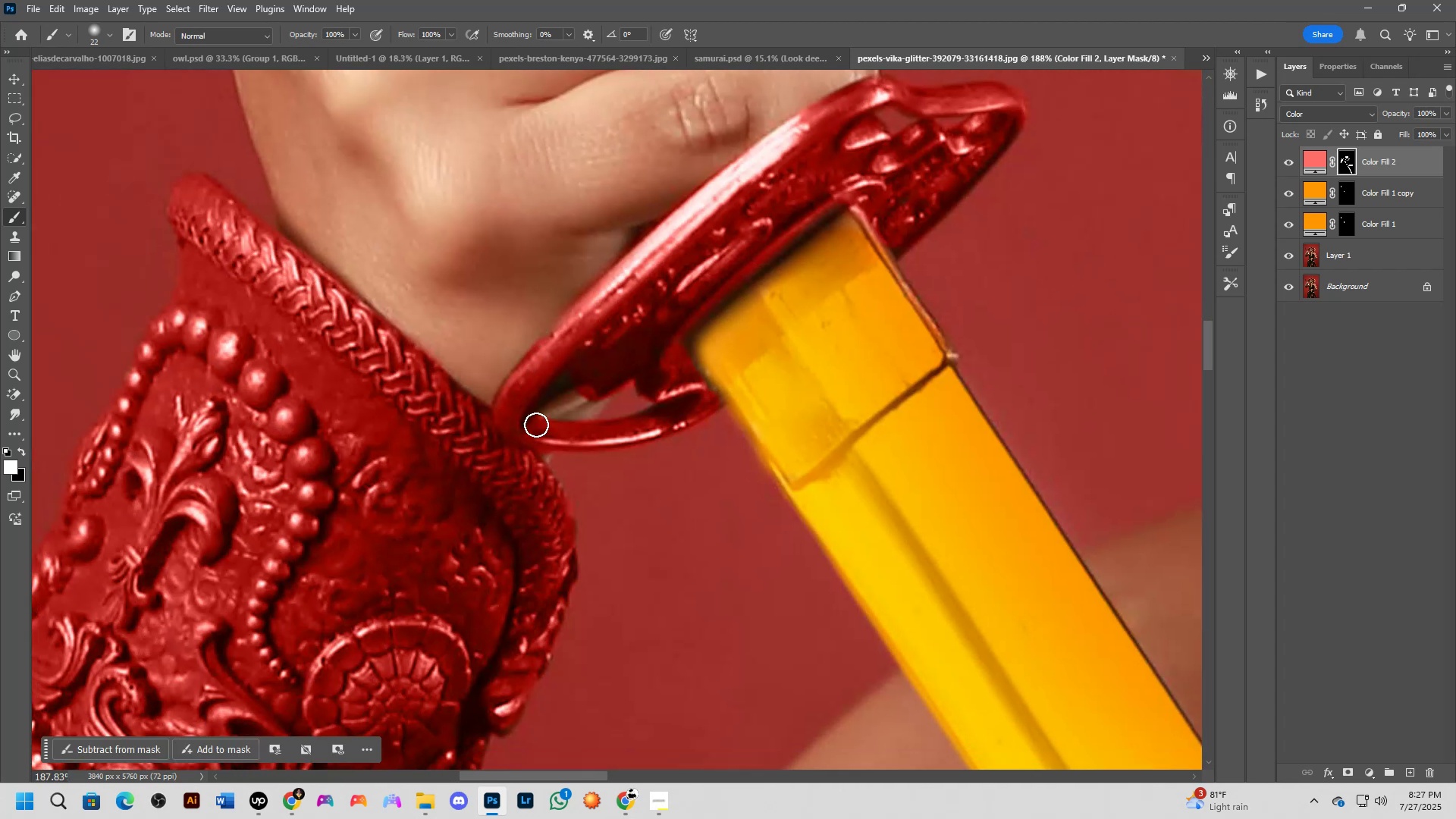 
scroll: coordinate [543, 449], scroll_direction: up, amount: 7.0
 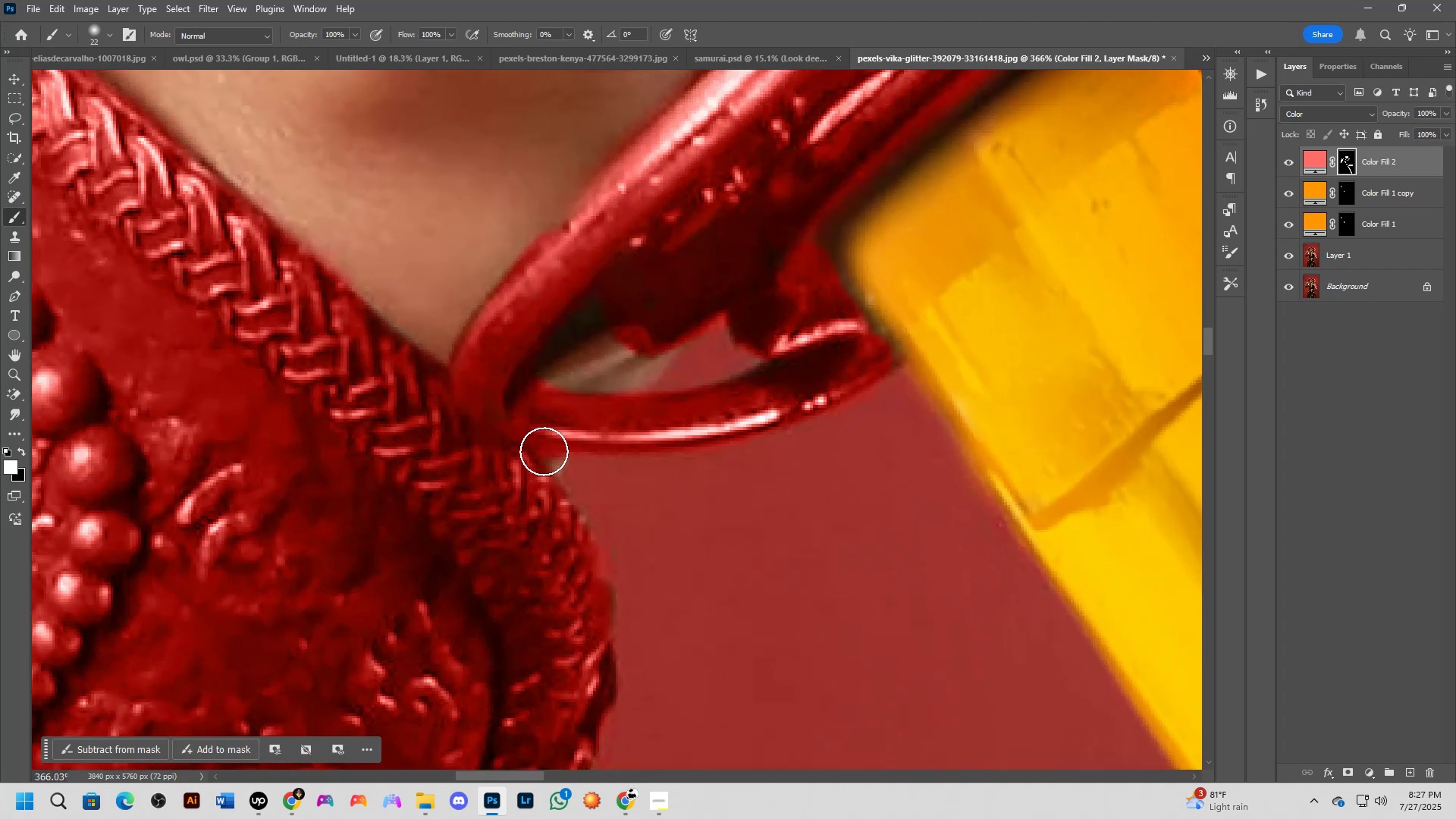 
left_click_drag(start_coordinate=[548, 450], to_coordinate=[538, 567])
 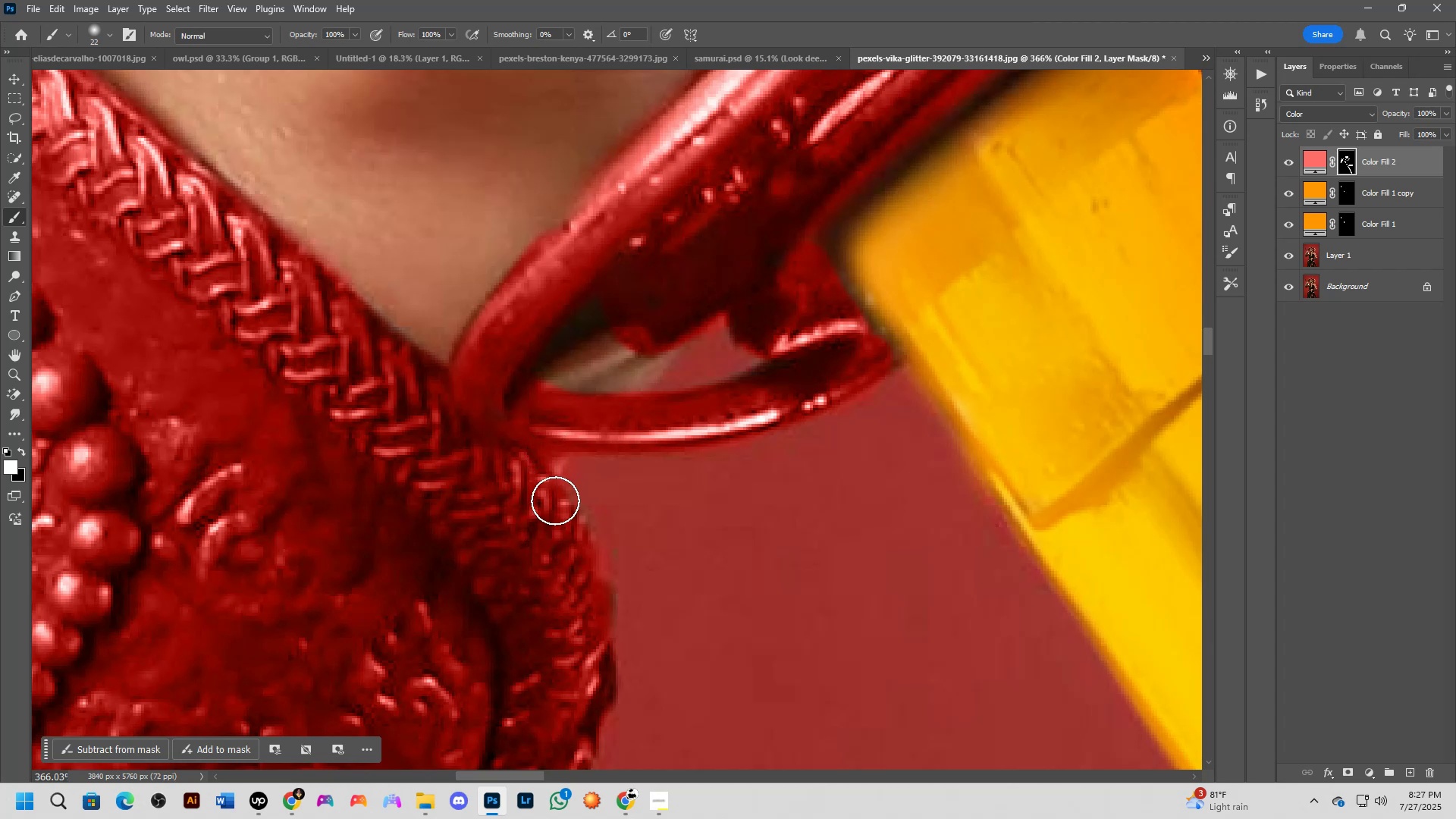 
left_click_drag(start_coordinate=[555, 500], to_coordinate=[544, 494])
 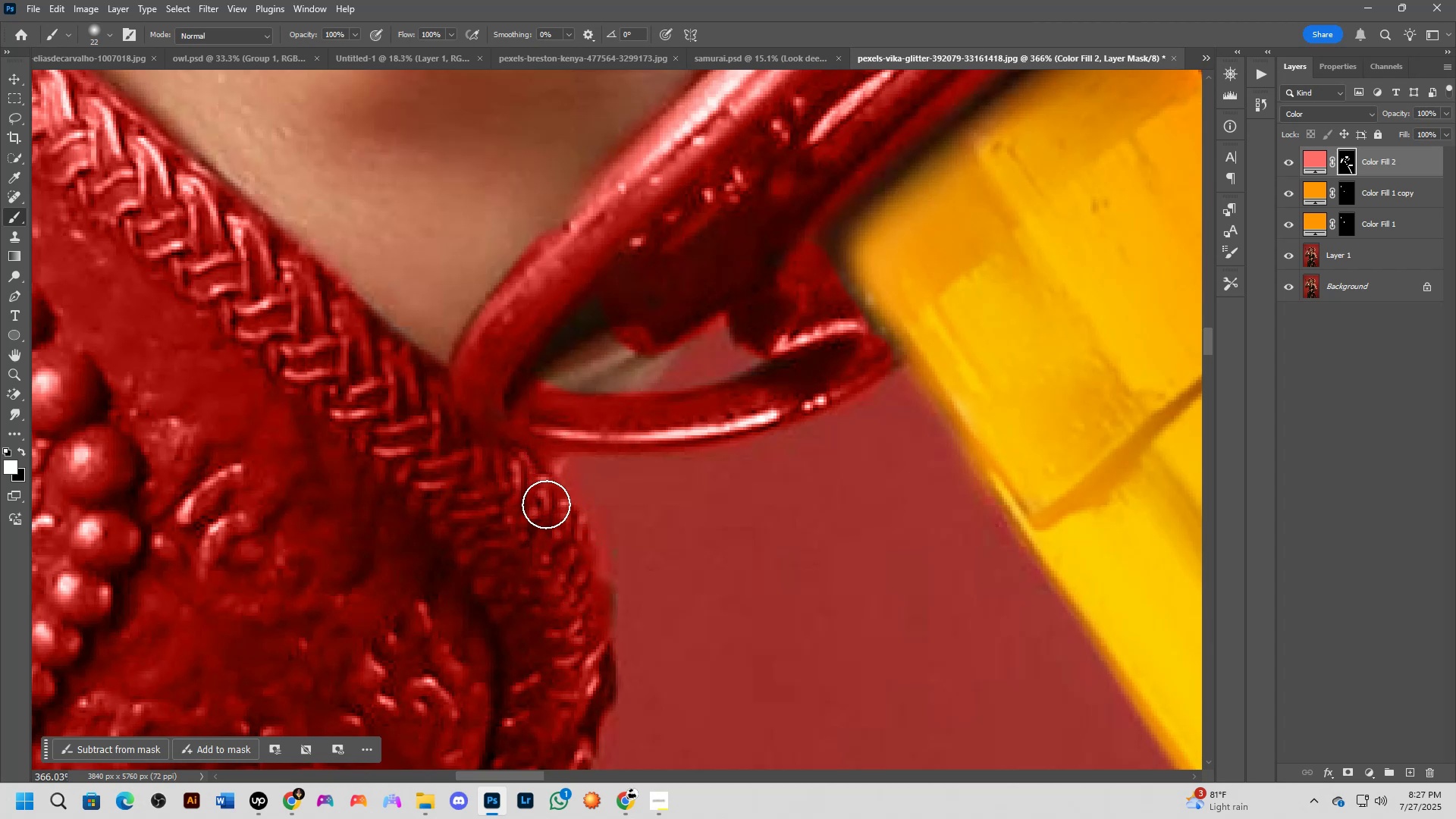 
left_click_drag(start_coordinate=[561, 546], to_coordinate=[594, 596])
 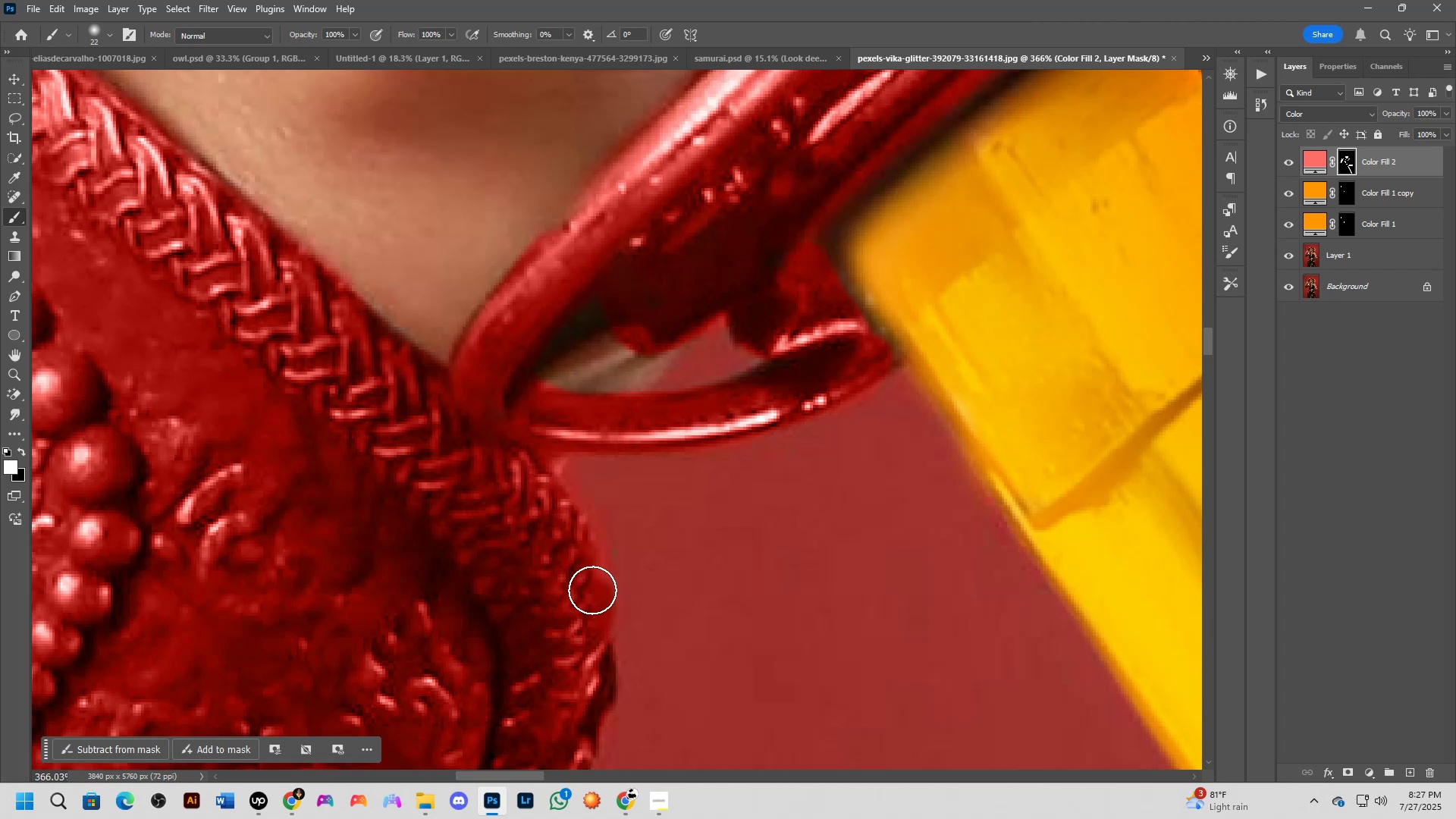 
scroll: coordinate [583, 564], scroll_direction: down, amount: 4.0
 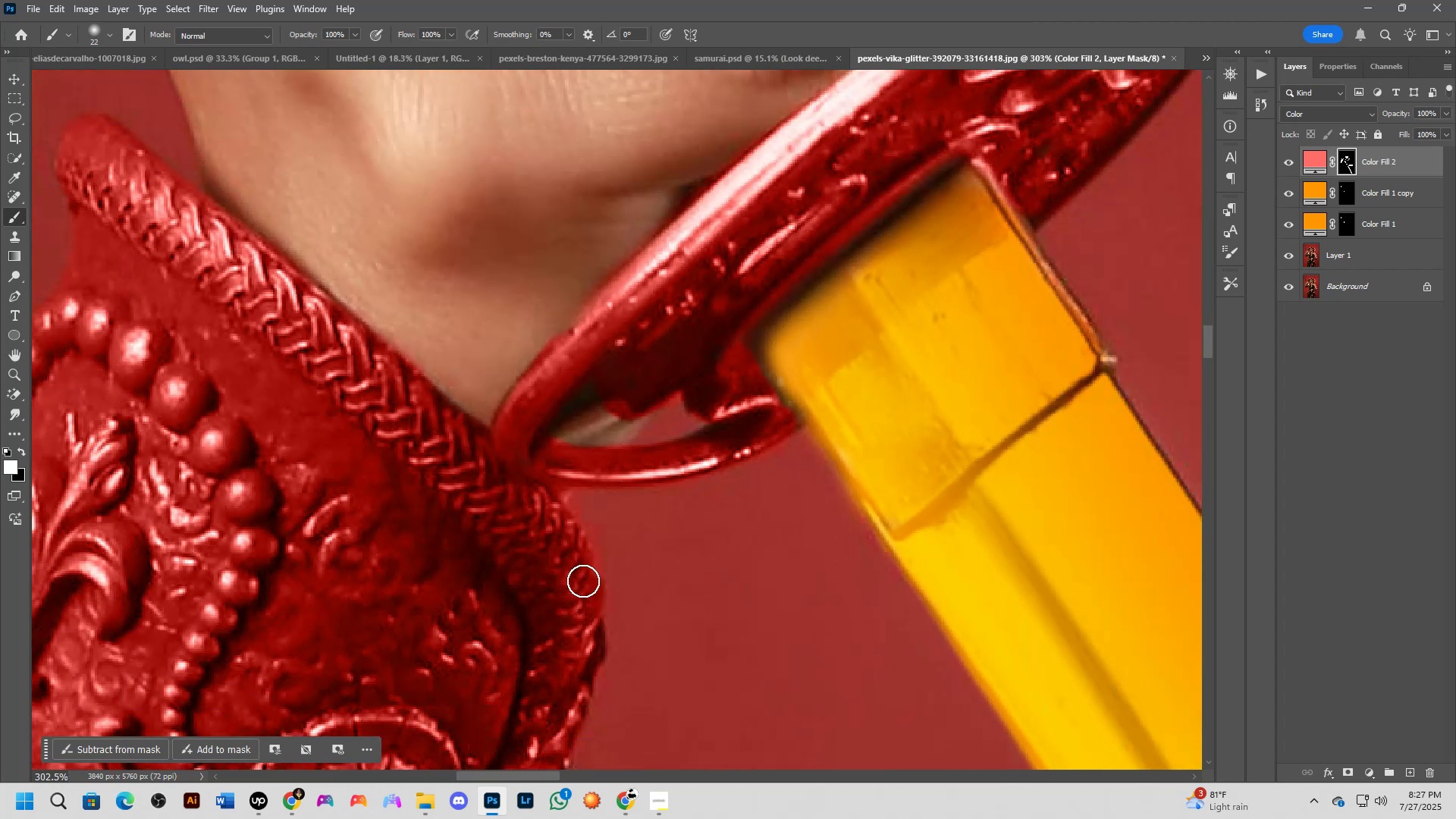 
hold_key(key=Space, duration=0.43)
 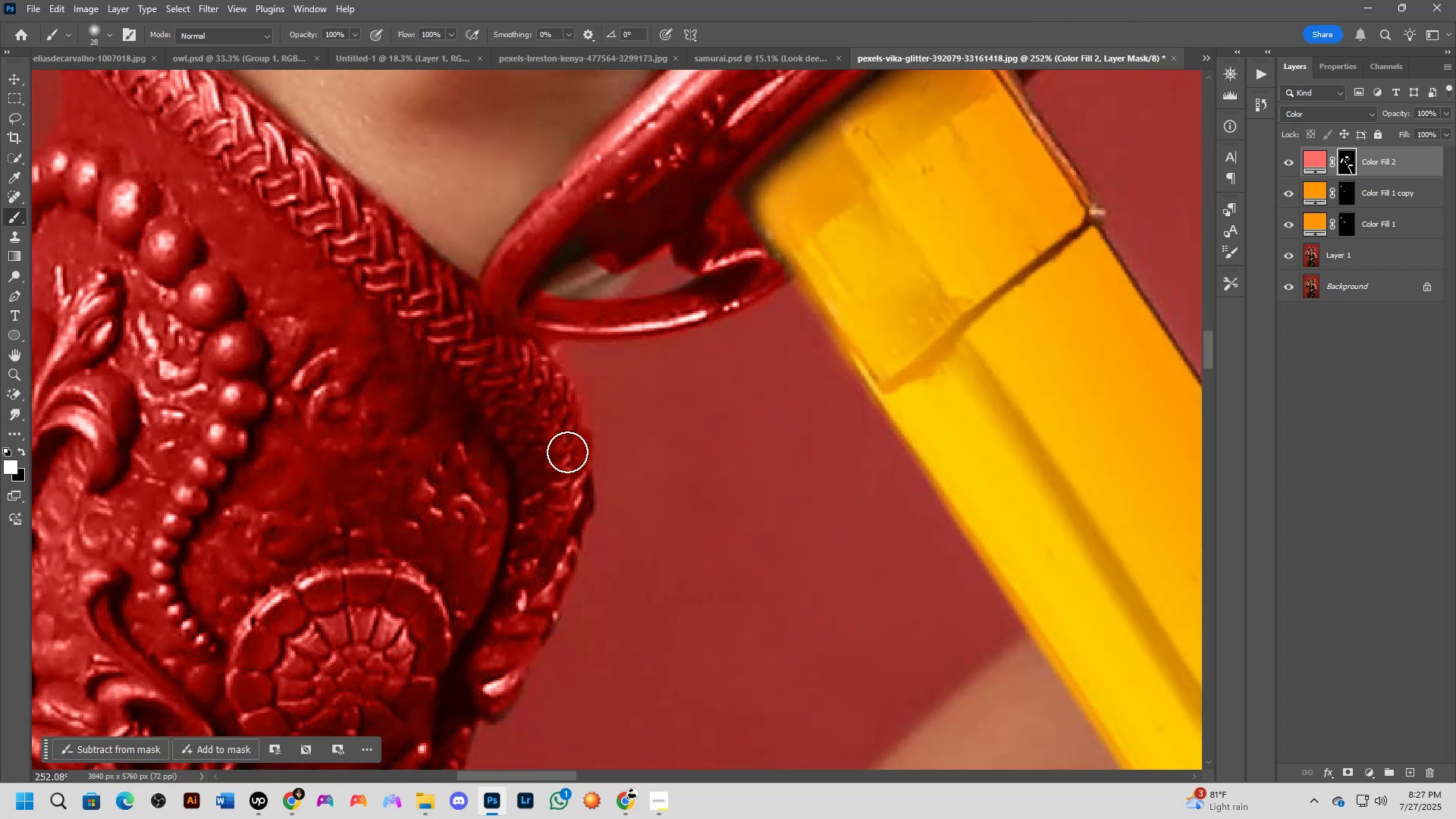 
left_click_drag(start_coordinate=[579, 581], to_coordinate=[567, 434])
 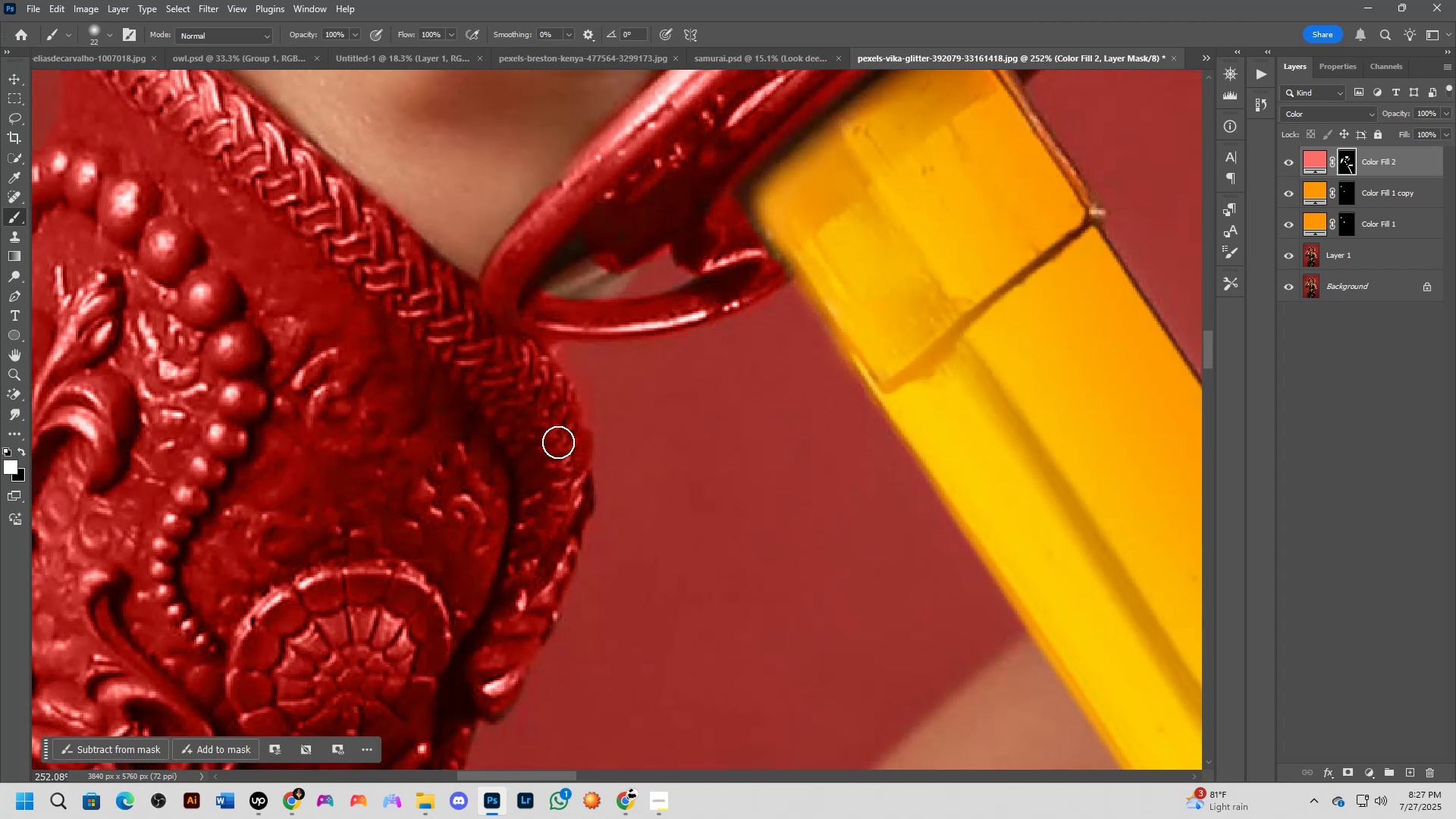 
key(Alt+AltLeft)
 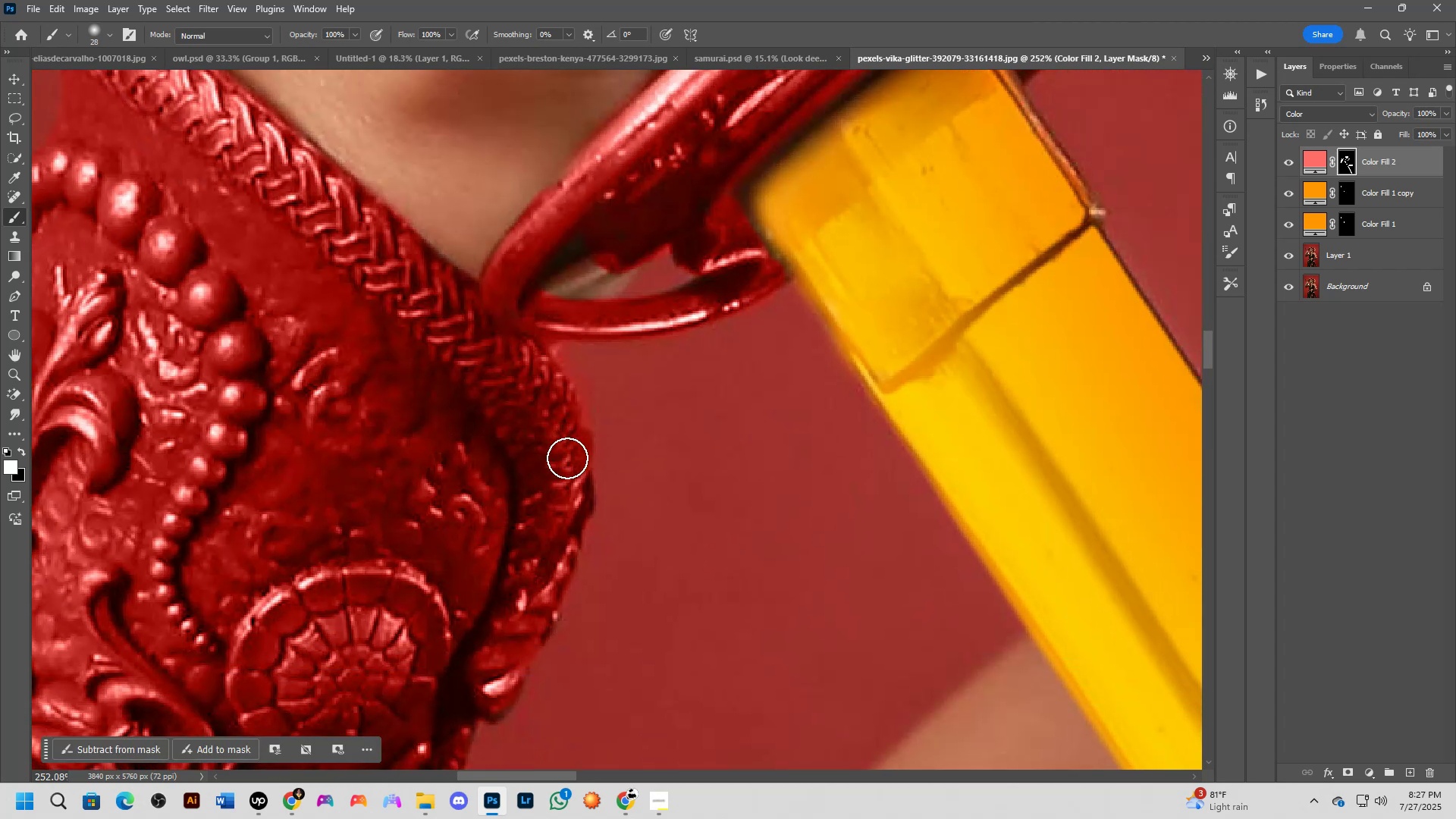 
left_click_drag(start_coordinate=[568, 469], to_coordinate=[551, 560])
 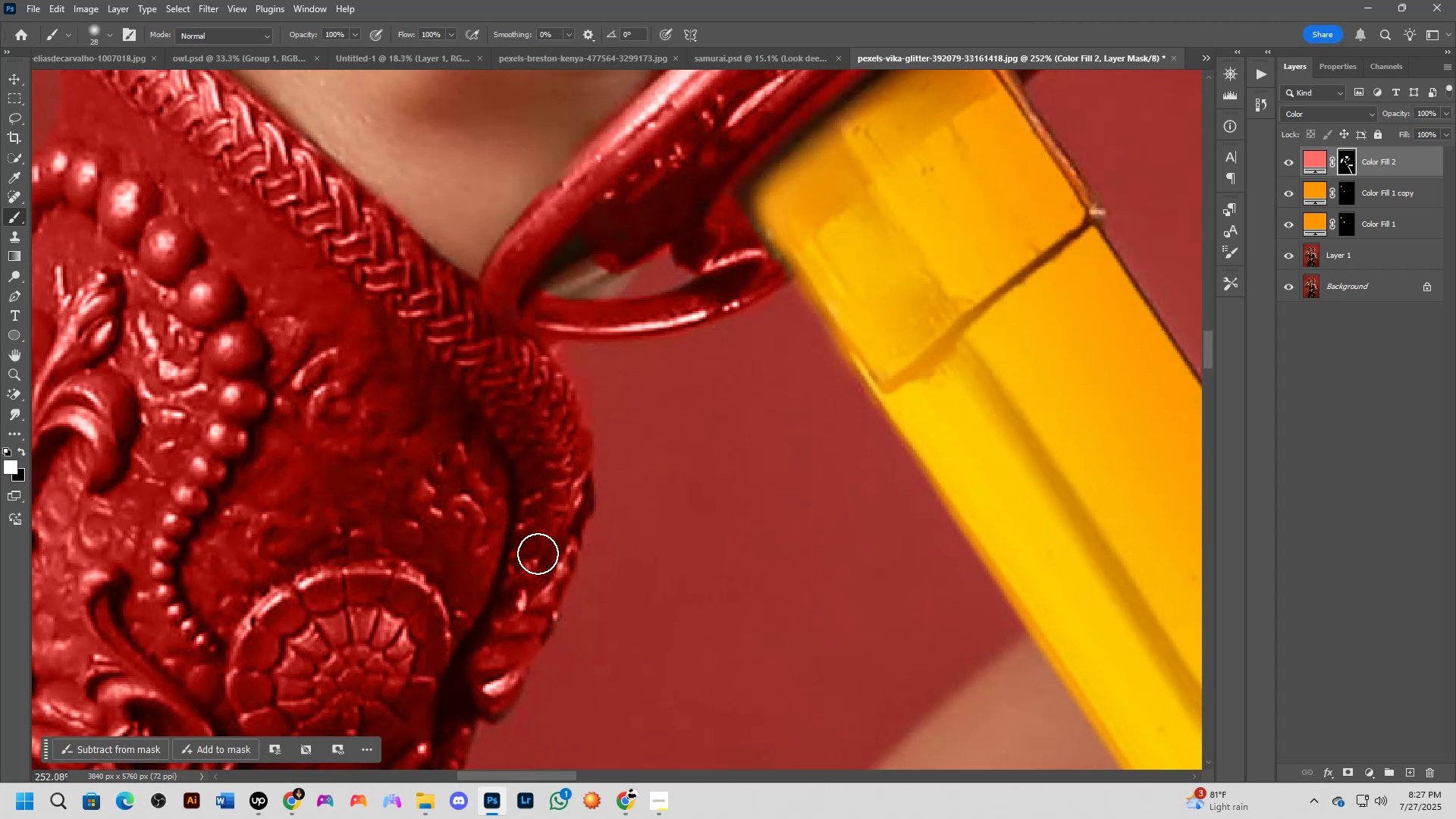 
hold_key(key=Space, duration=0.58)
 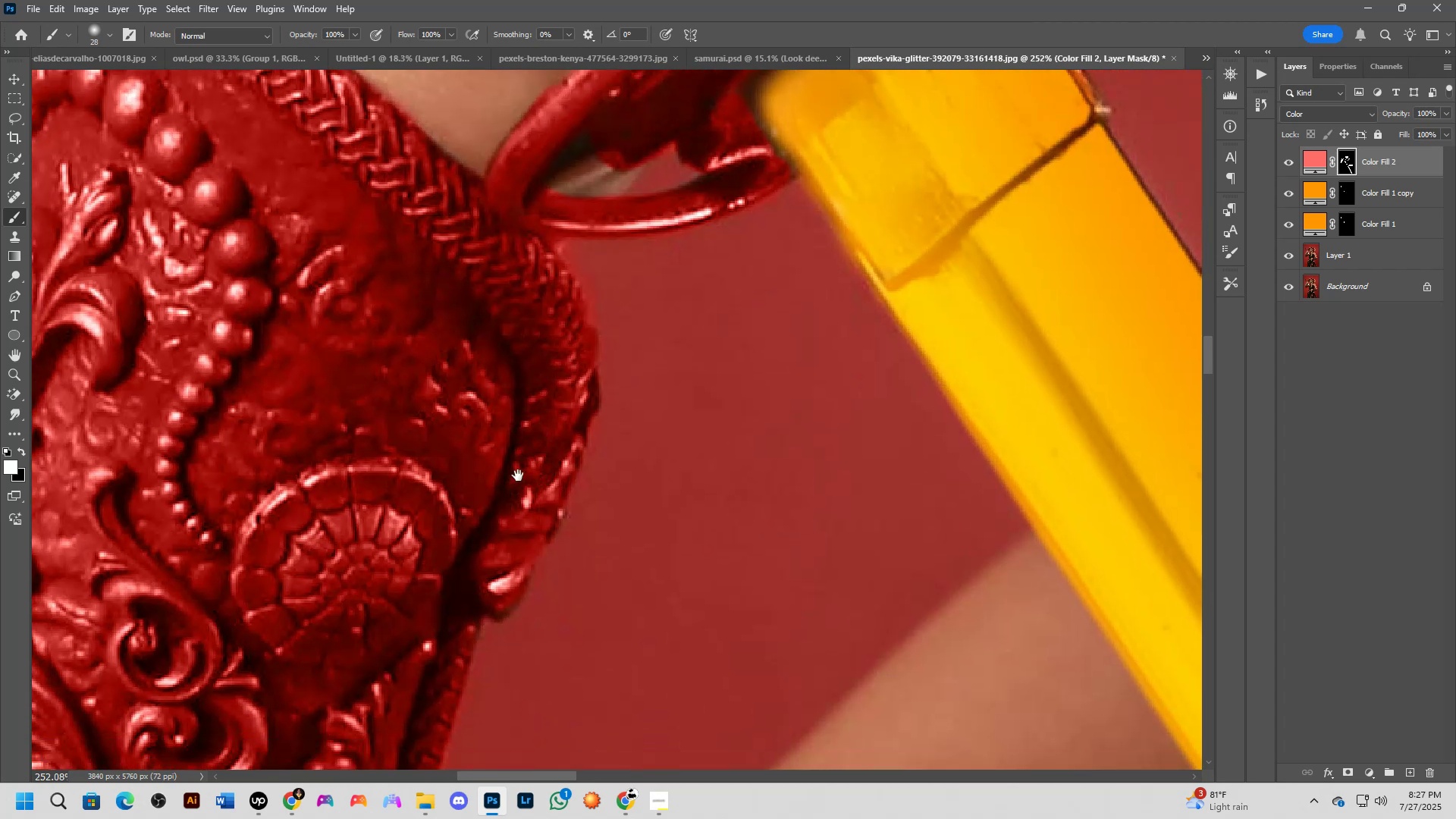 
left_click_drag(start_coordinate=[535, 551], to_coordinate=[541, 448])
 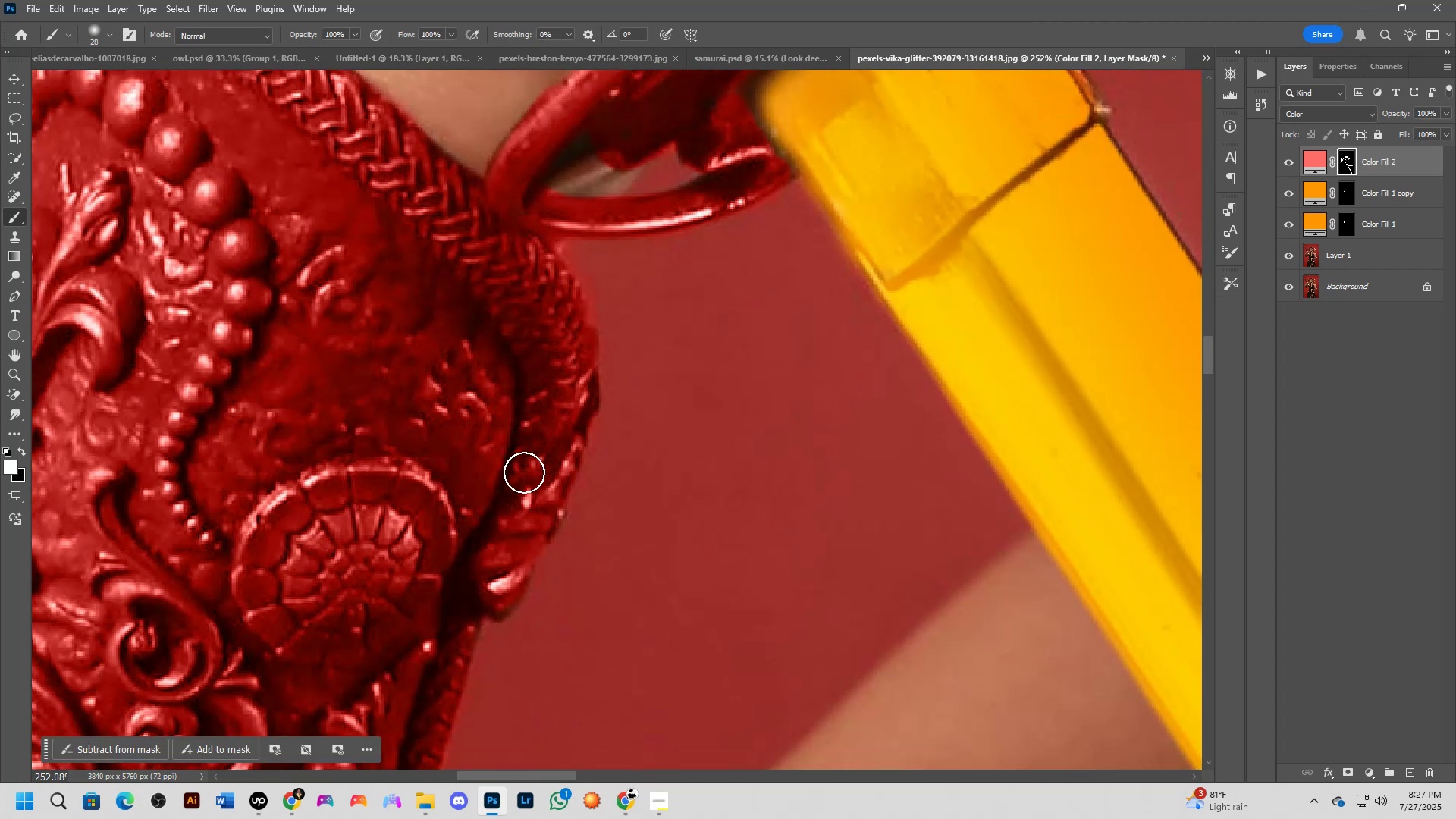 
hold_key(key=Space, duration=0.47)
 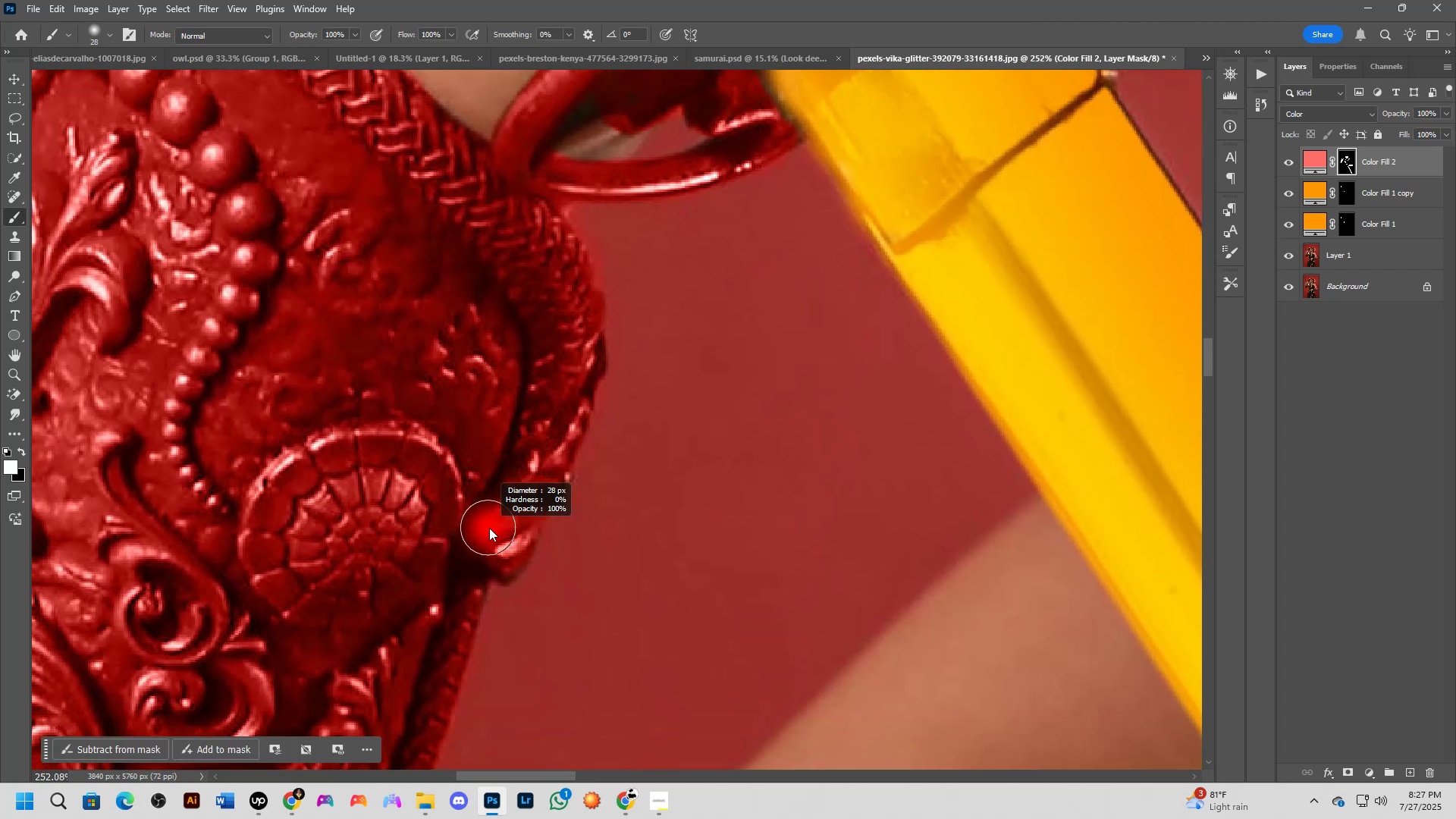 
left_click_drag(start_coordinate=[518, 475], to_coordinate=[525, 439])
 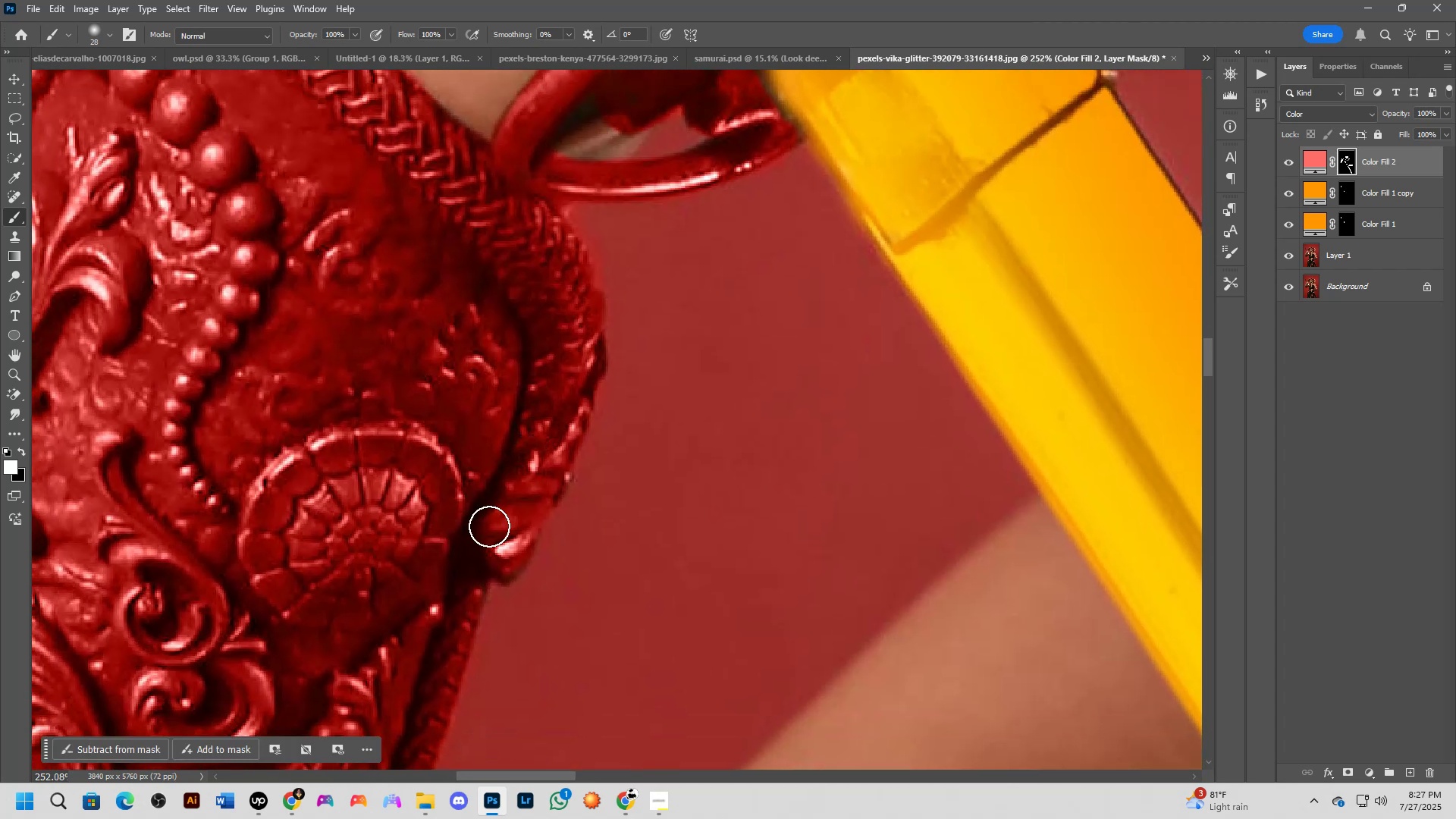 
key(Alt+AltLeft)
 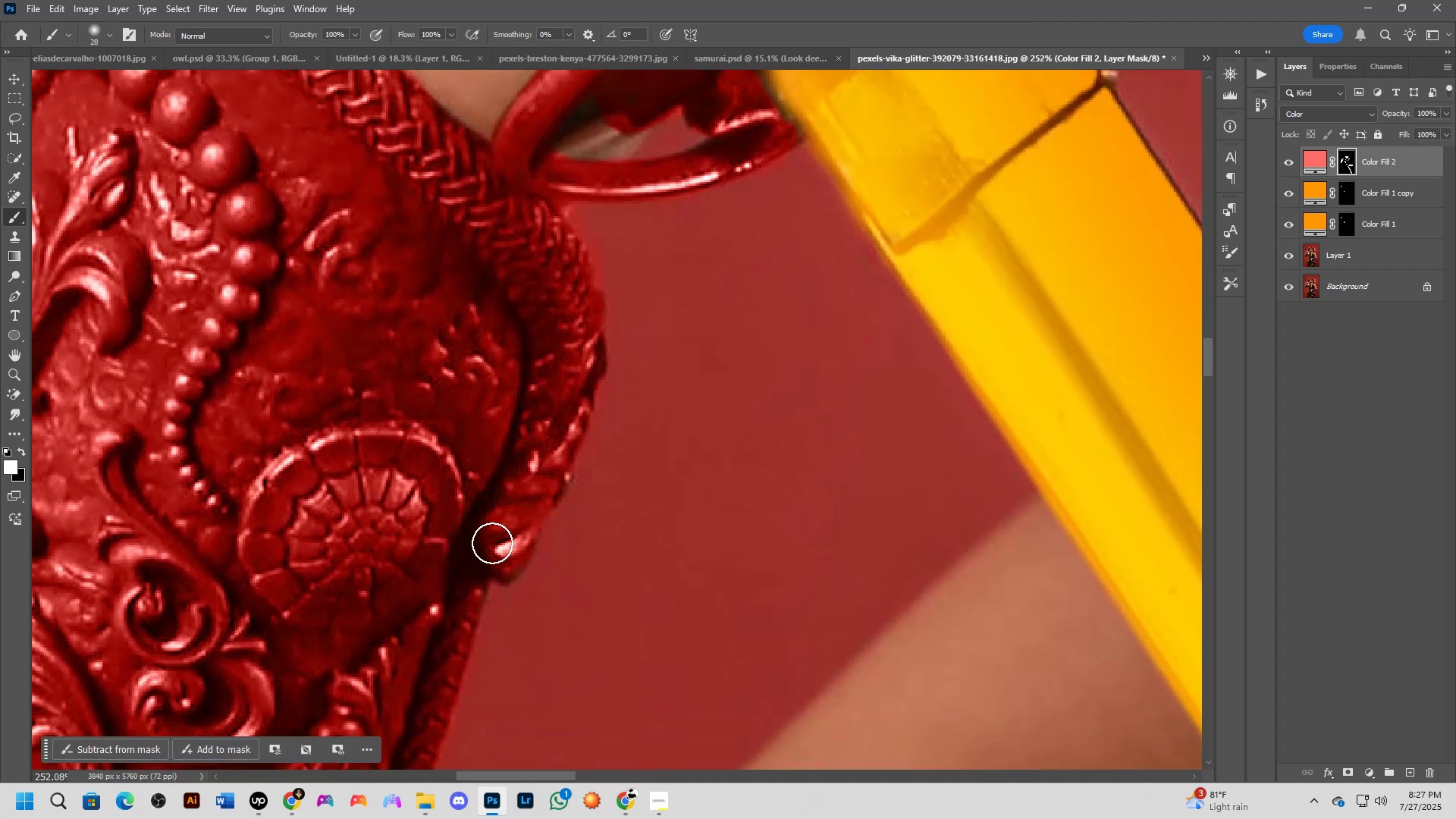 
key(Alt+AltLeft)
 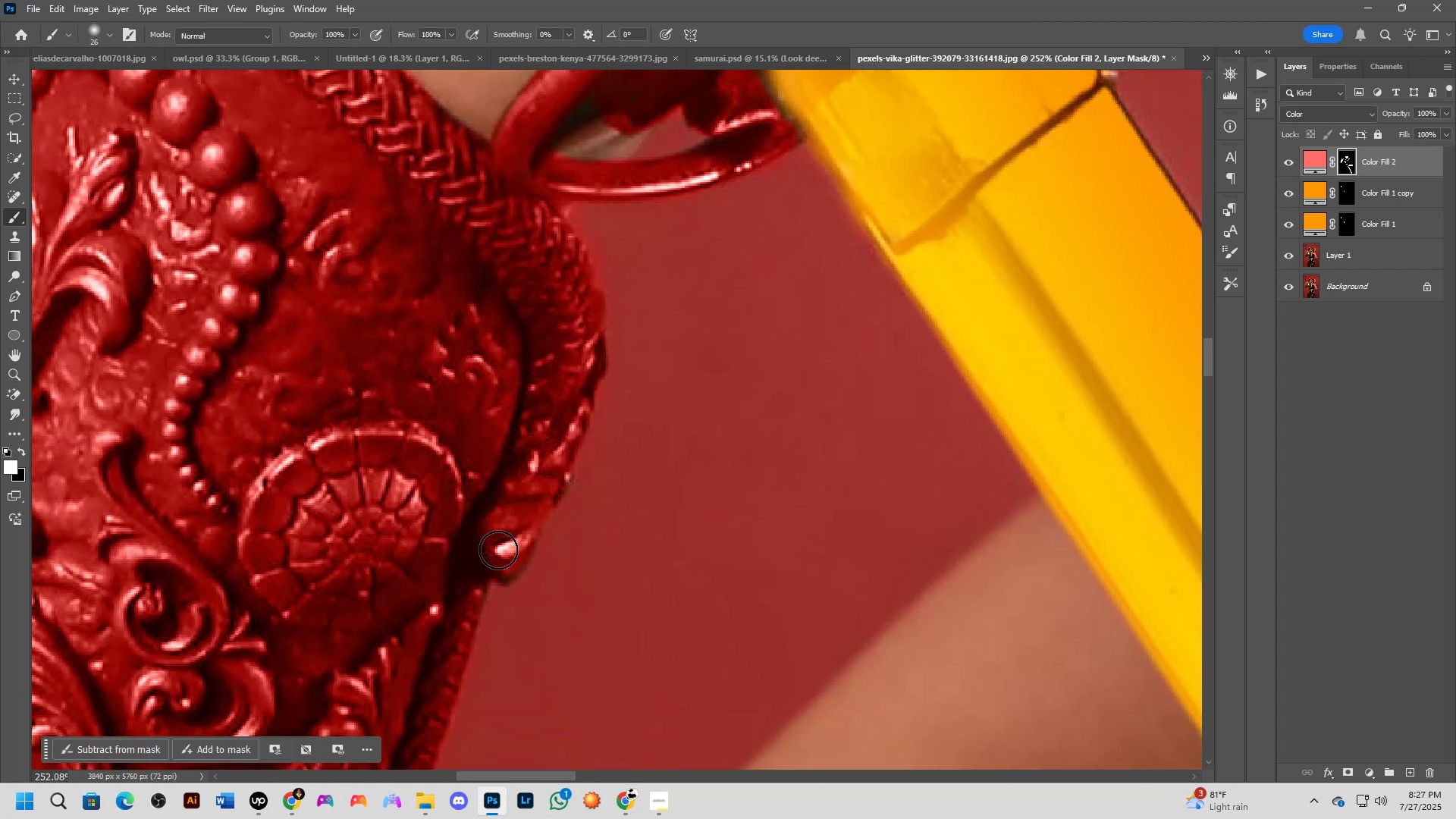 
scroll: coordinate [503, 554], scroll_direction: up, amount: 4.0
 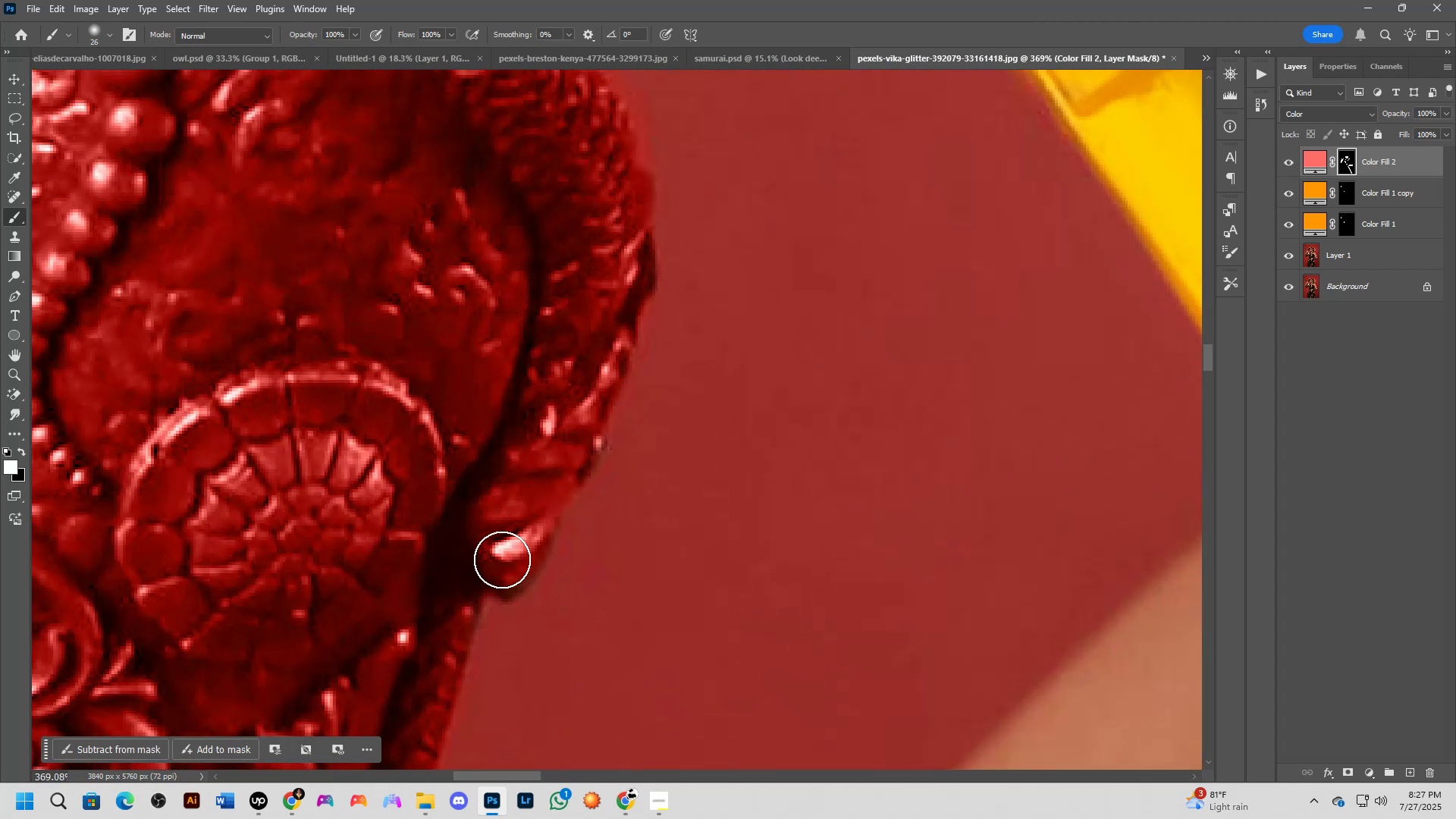 
hold_key(key=Space, duration=0.39)
 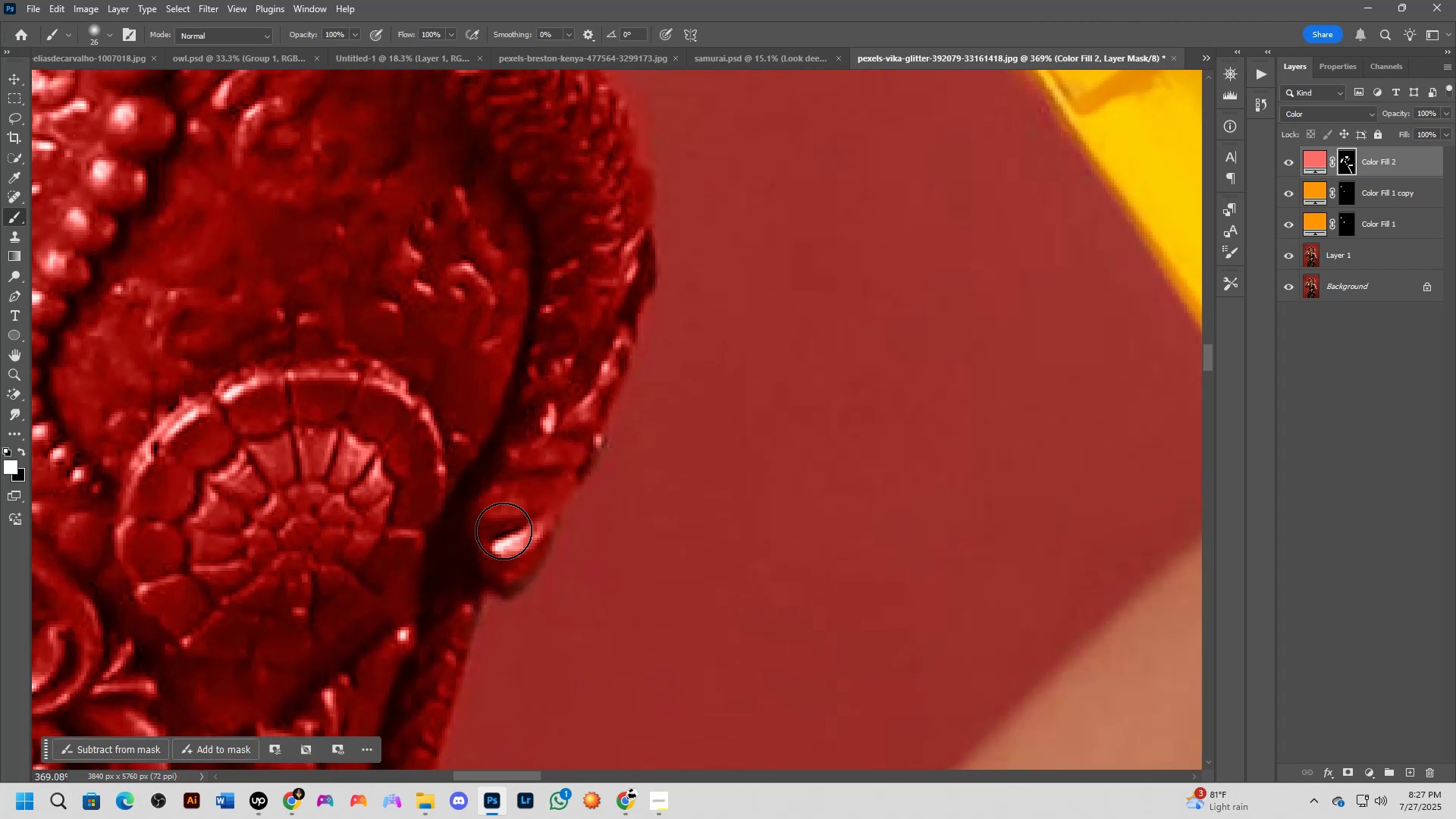 
hold_key(key=AltLeft, duration=0.33)
 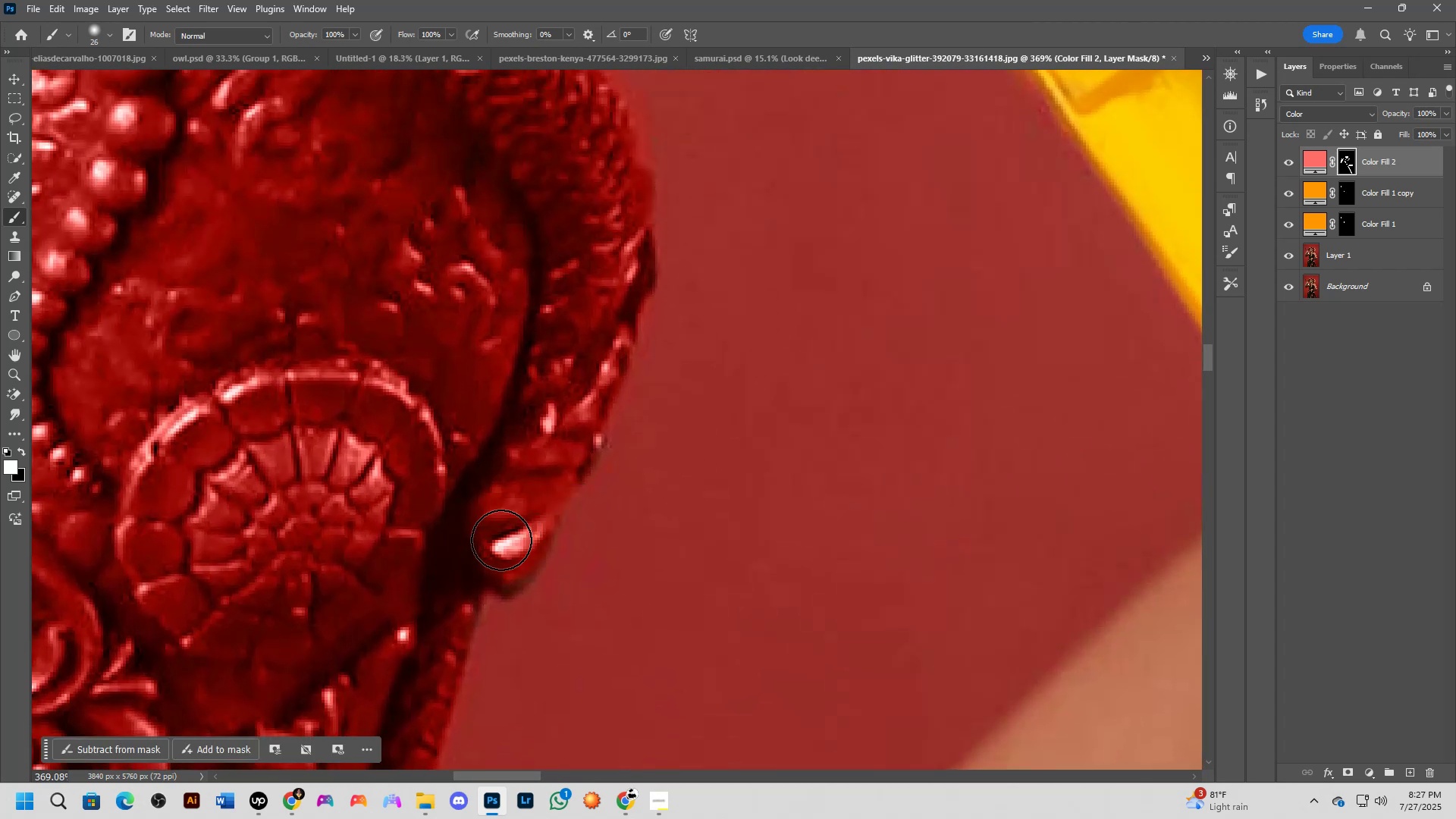 
left_click_drag(start_coordinate=[501, 544], to_coordinate=[566, 464])
 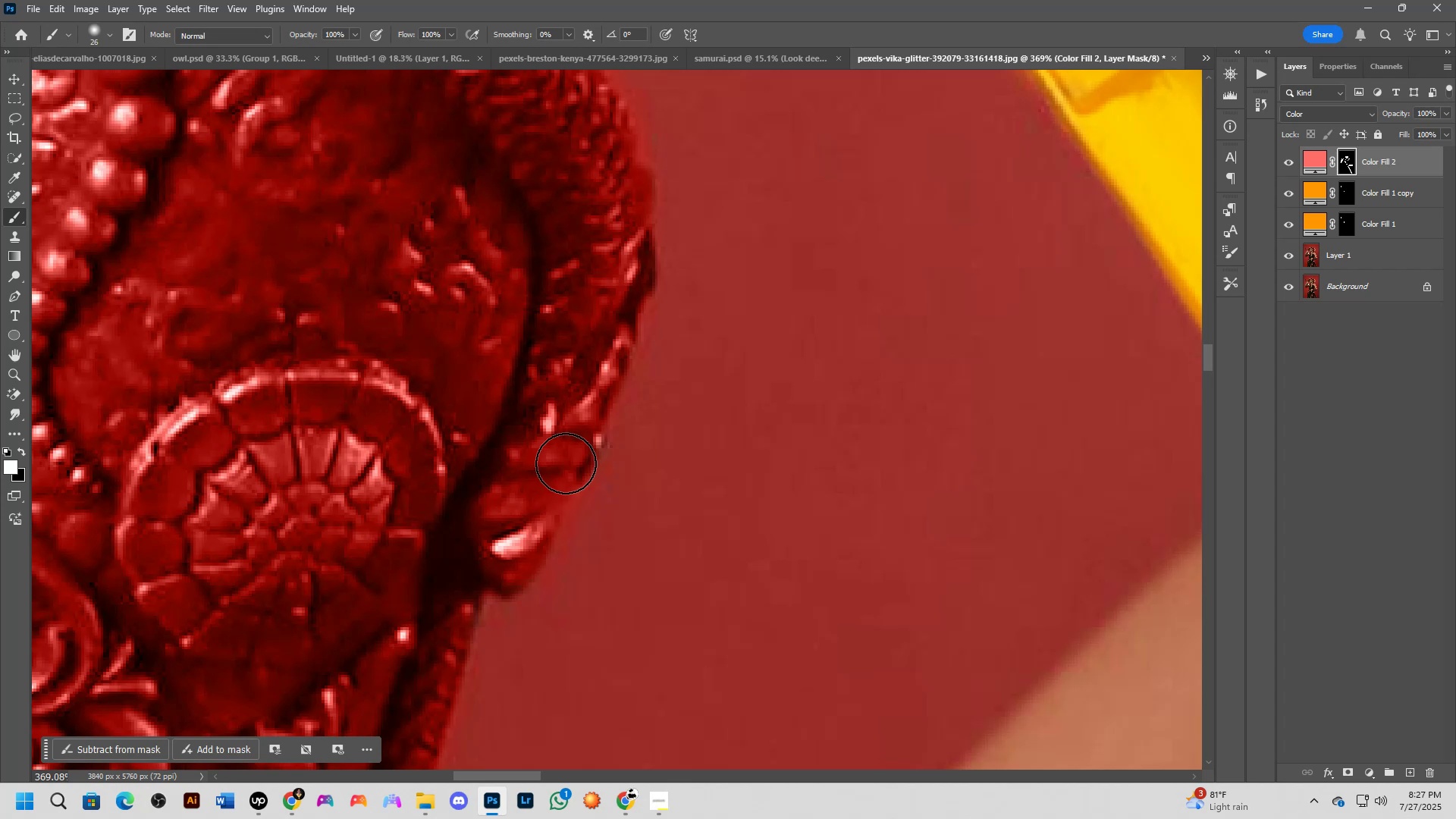 
key(Shift+ShiftLeft)
 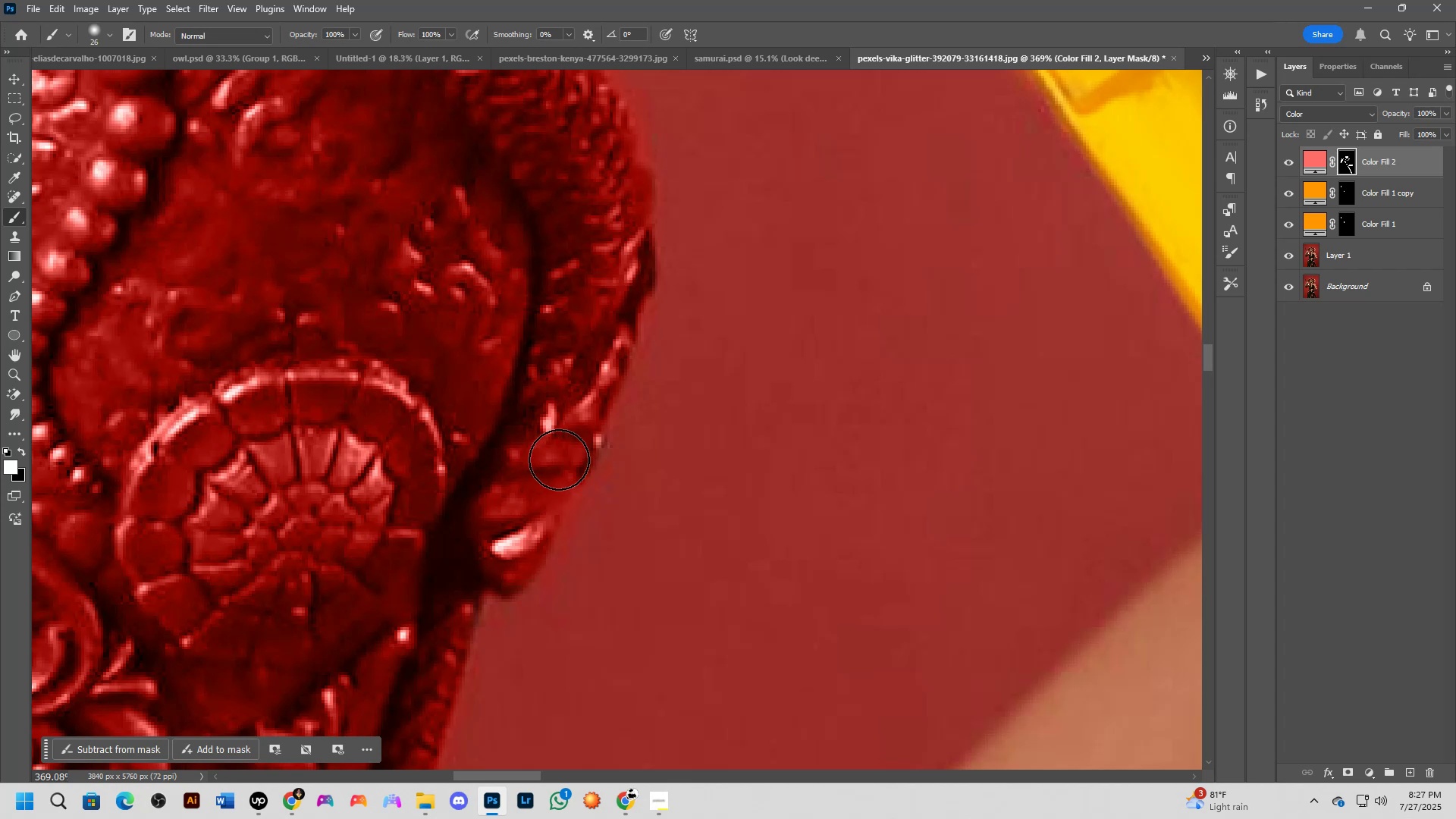 
scroll: coordinate [537, 451], scroll_direction: down, amount: 7.0
 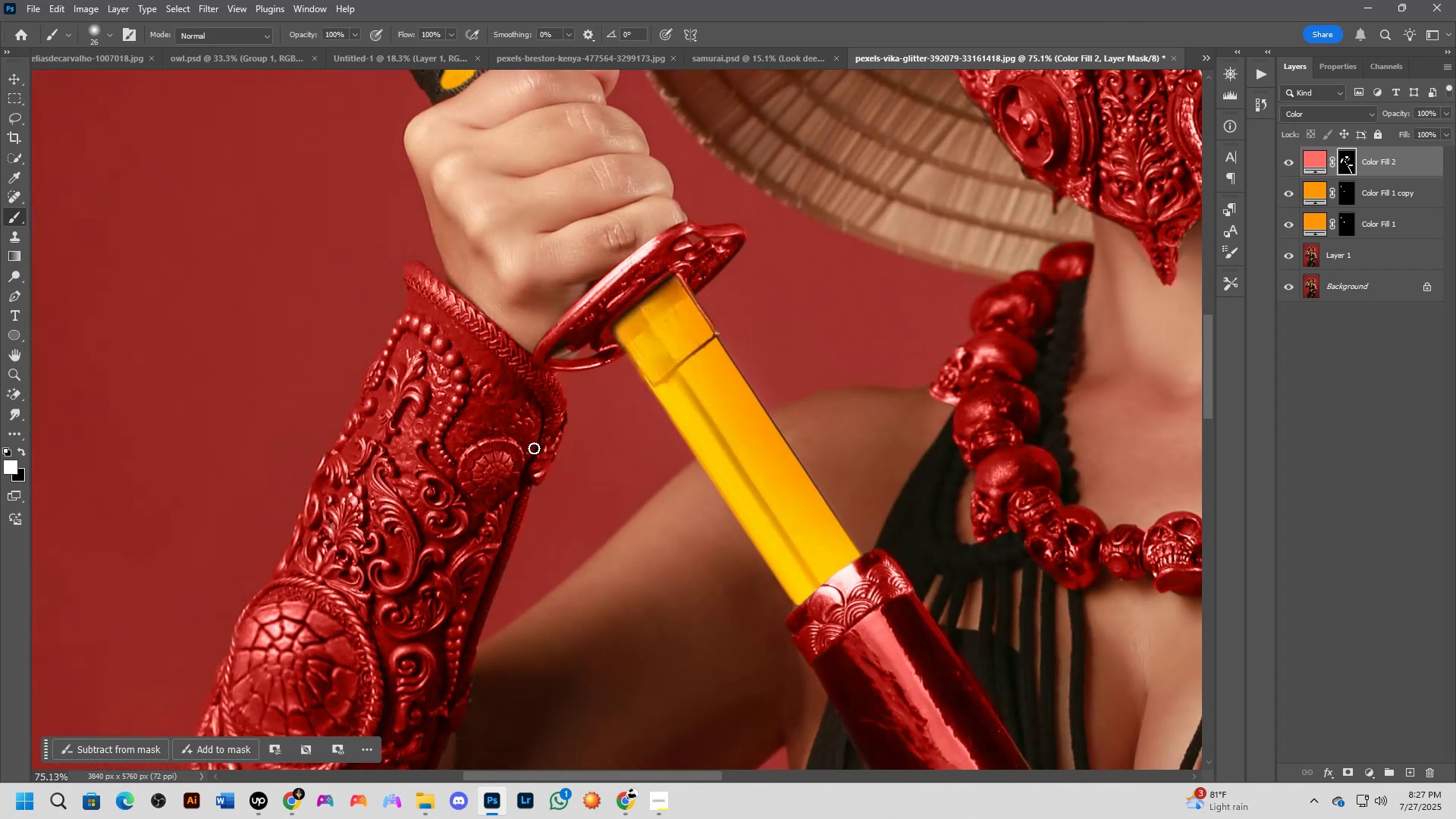 
hold_key(key=Space, duration=0.45)
 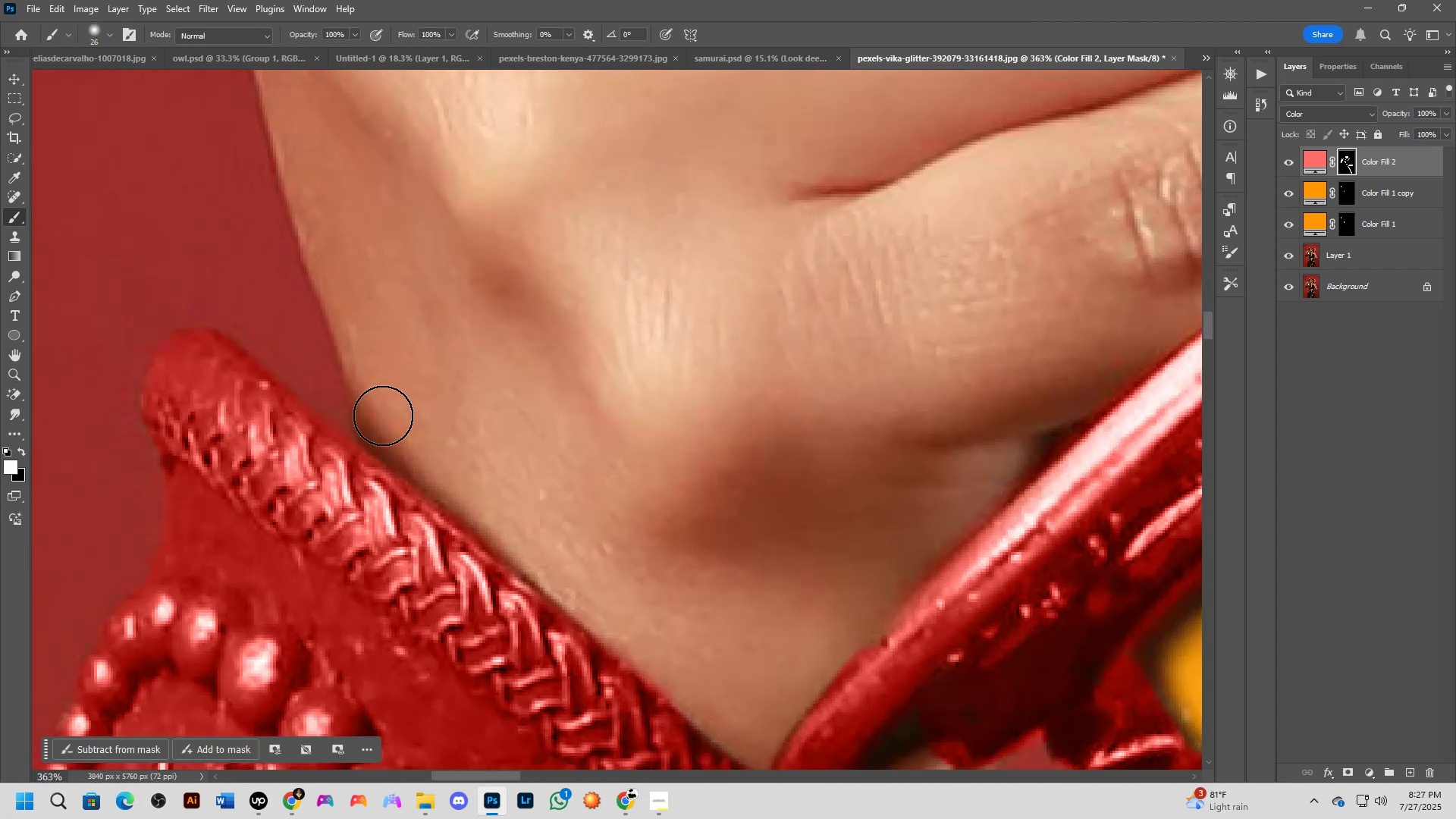 
left_click_drag(start_coordinate=[493, 358], to_coordinate=[494, 445])
 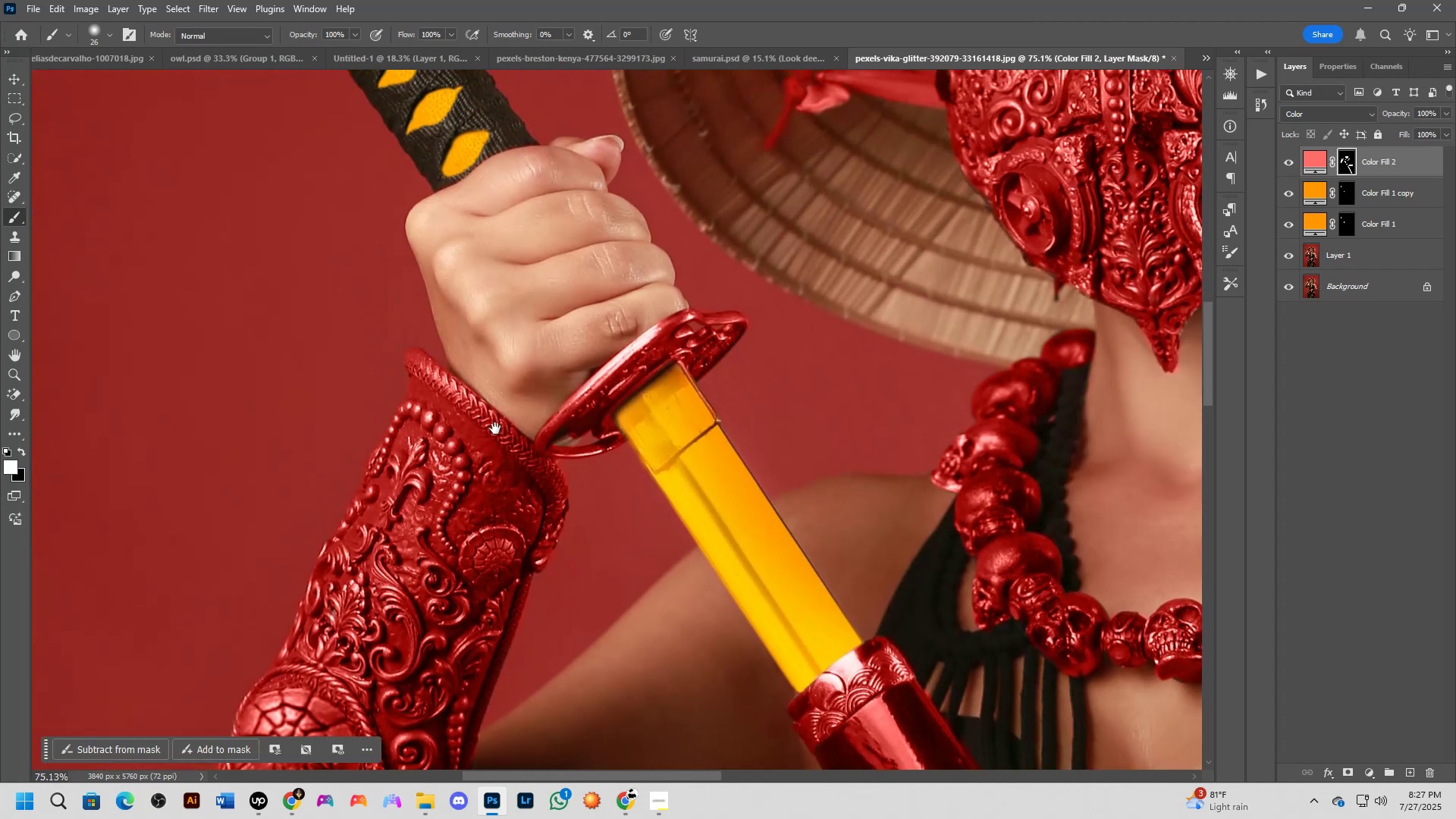 
key(Shift+ShiftLeft)
 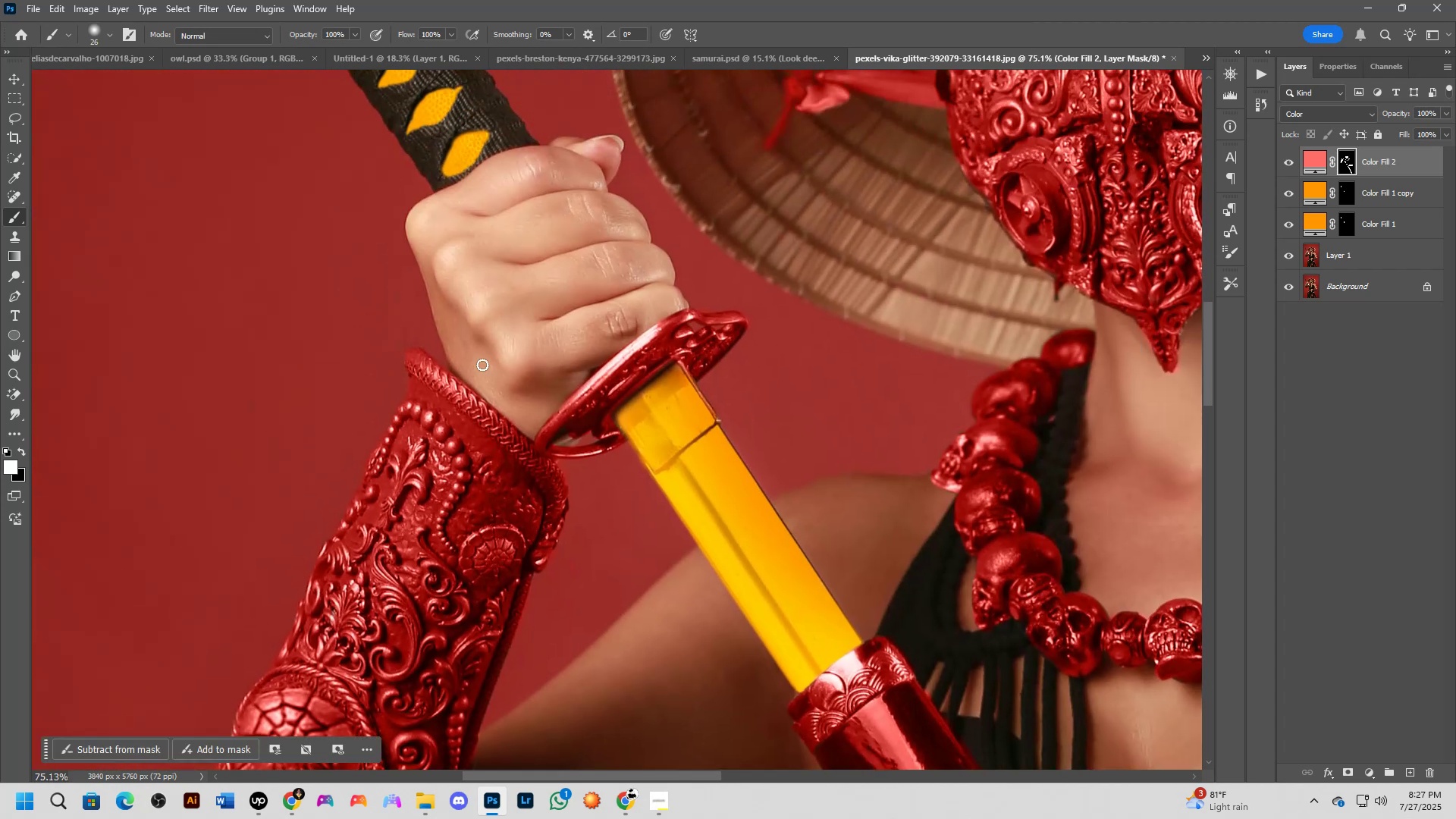 
scroll: coordinate [321, 428], scroll_direction: up, amount: 1.0
 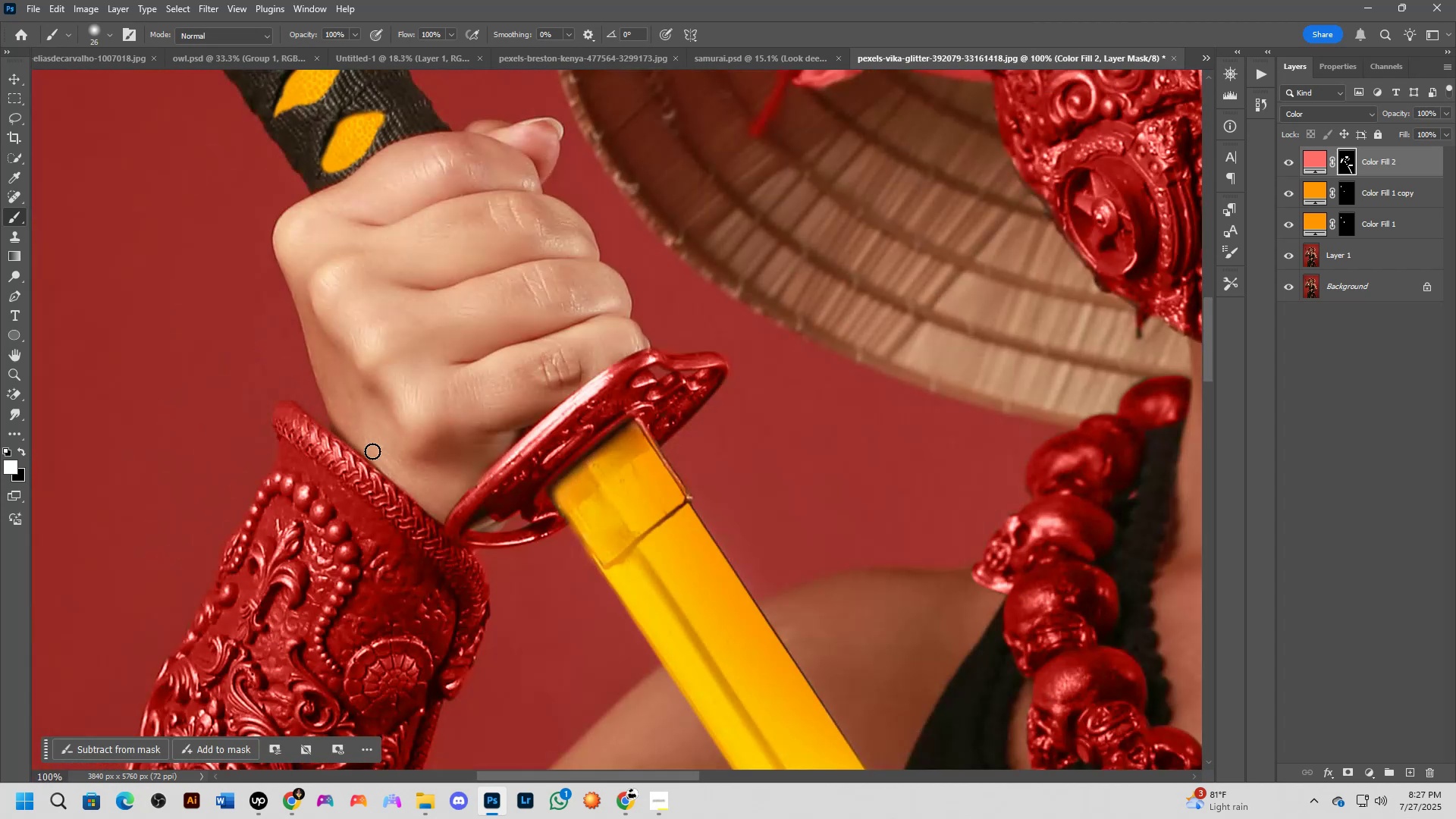 
key(Shift+ShiftLeft)
 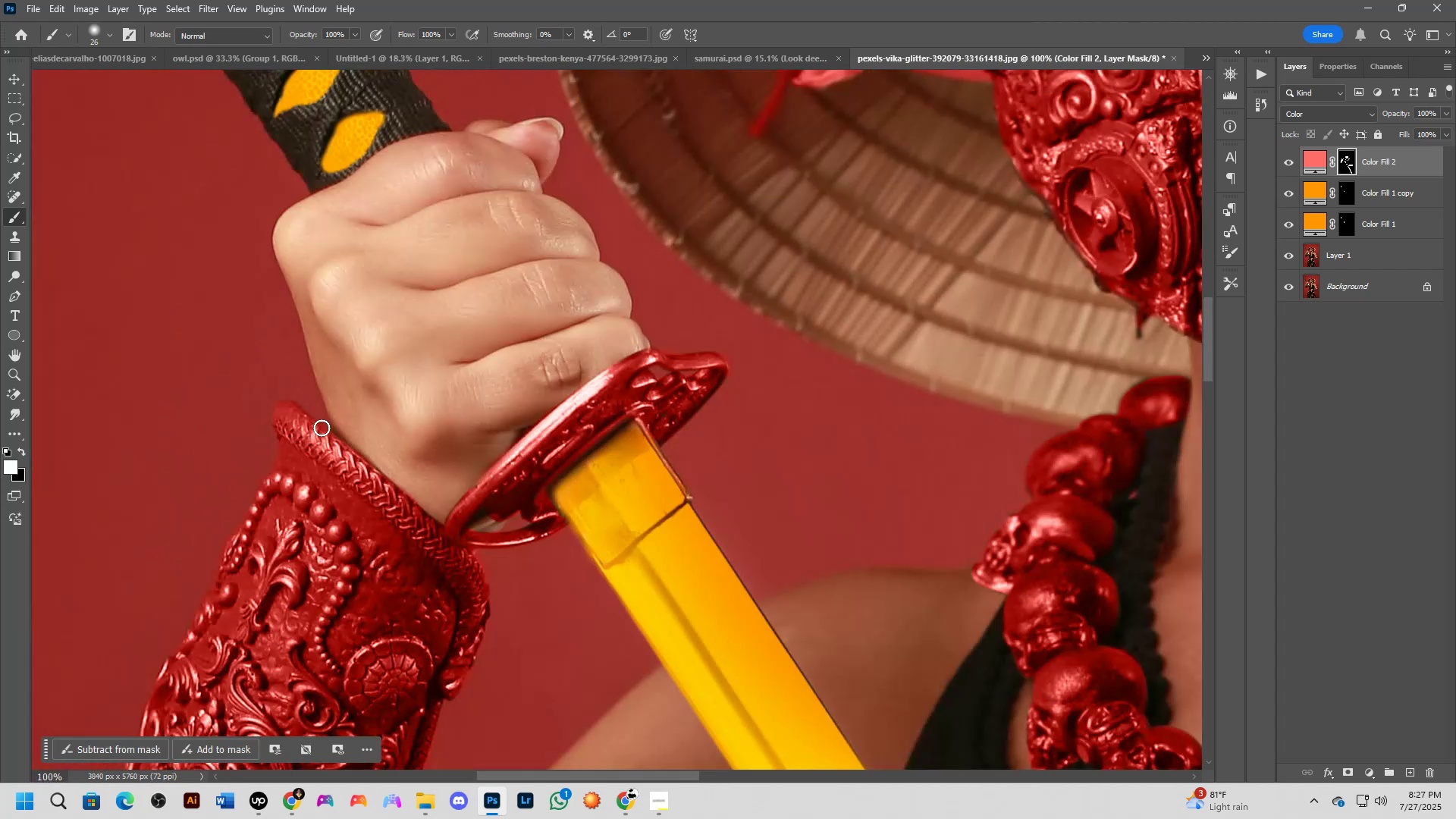 
key(Shift+ShiftLeft)
 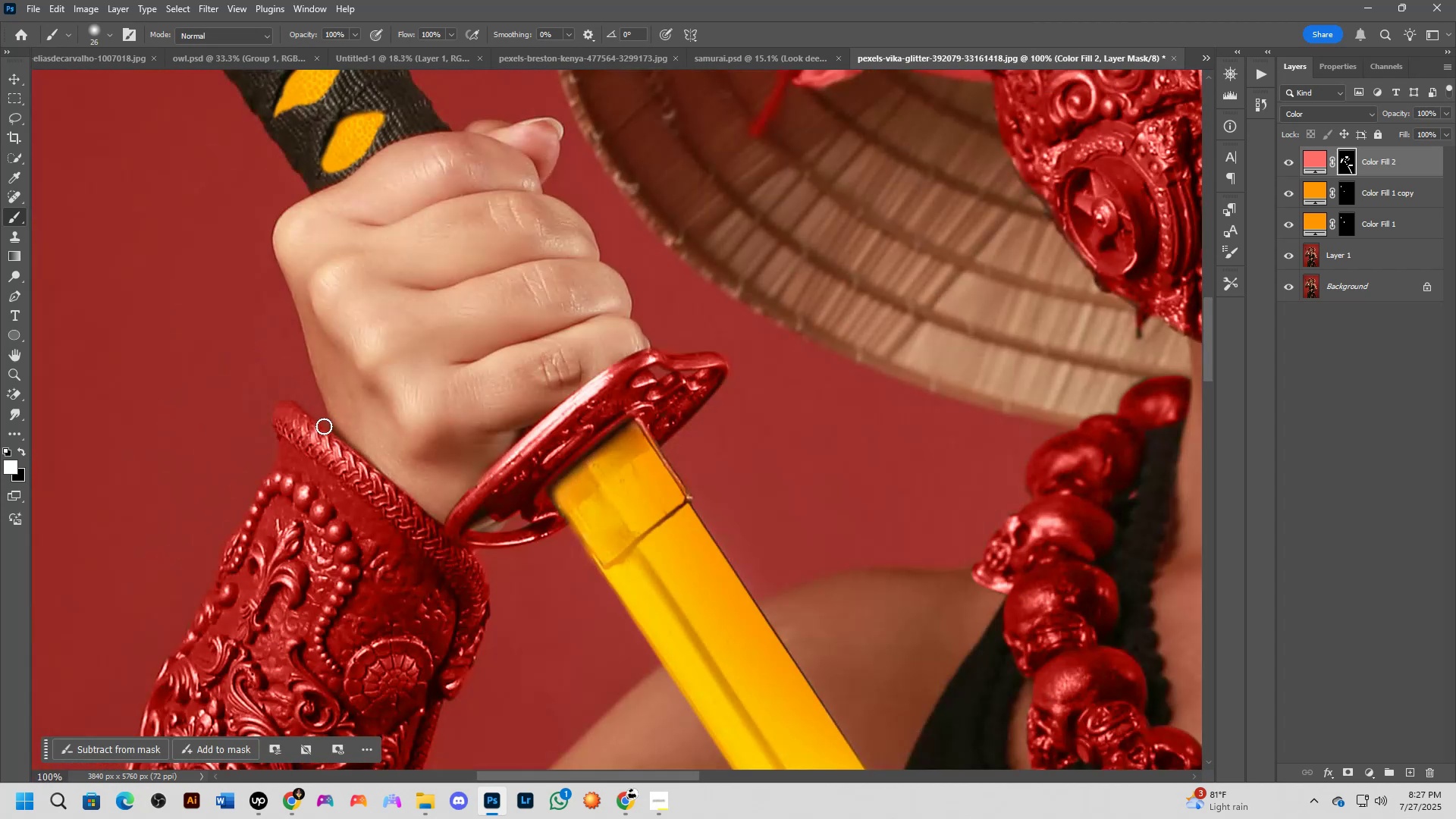 
key(Shift+ShiftLeft)
 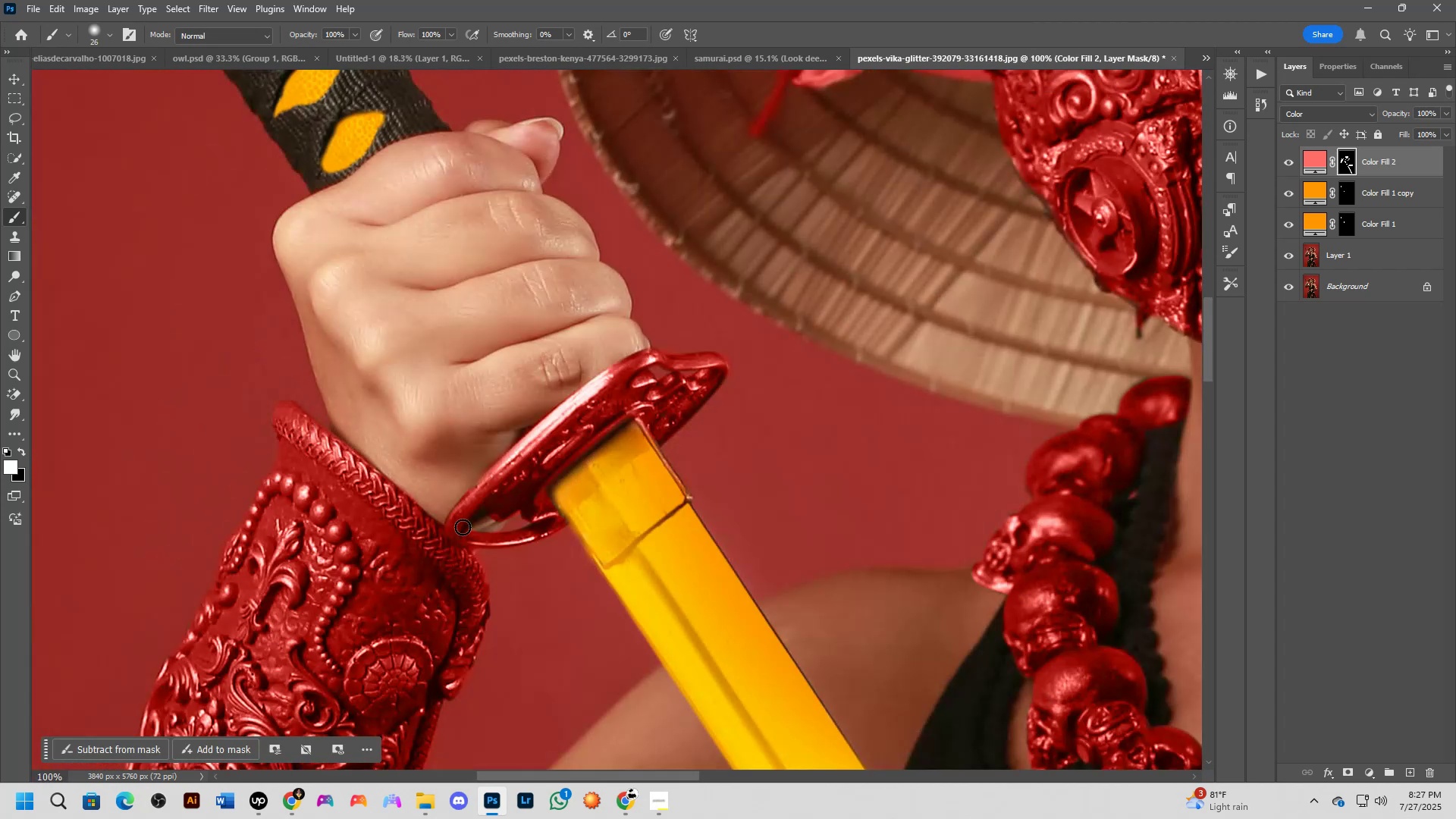 
key(Shift+ShiftLeft)
 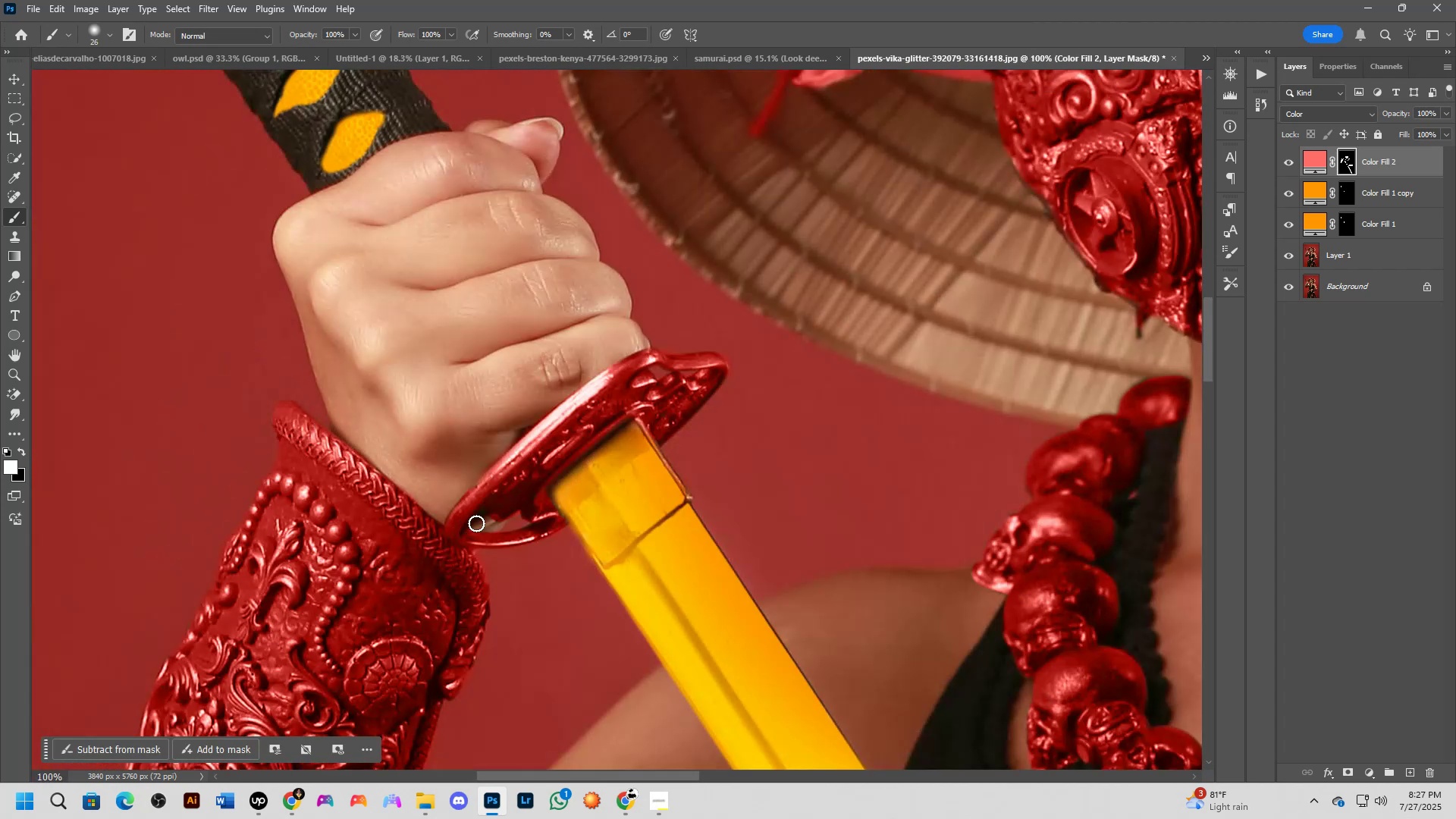 
scroll: coordinate [461, 463], scroll_direction: up, amount: 6.0
 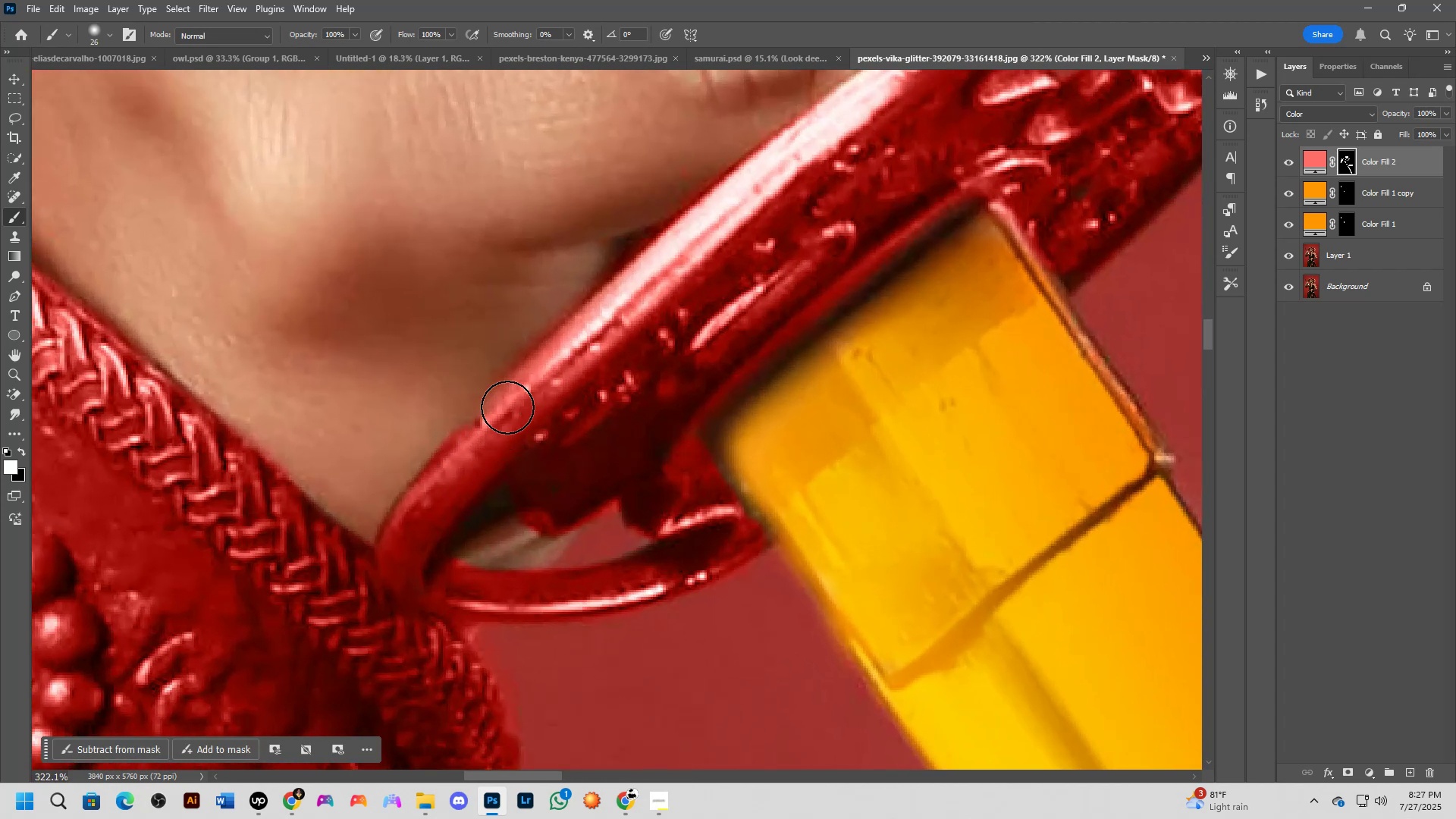 
key(Shift+ShiftLeft)
 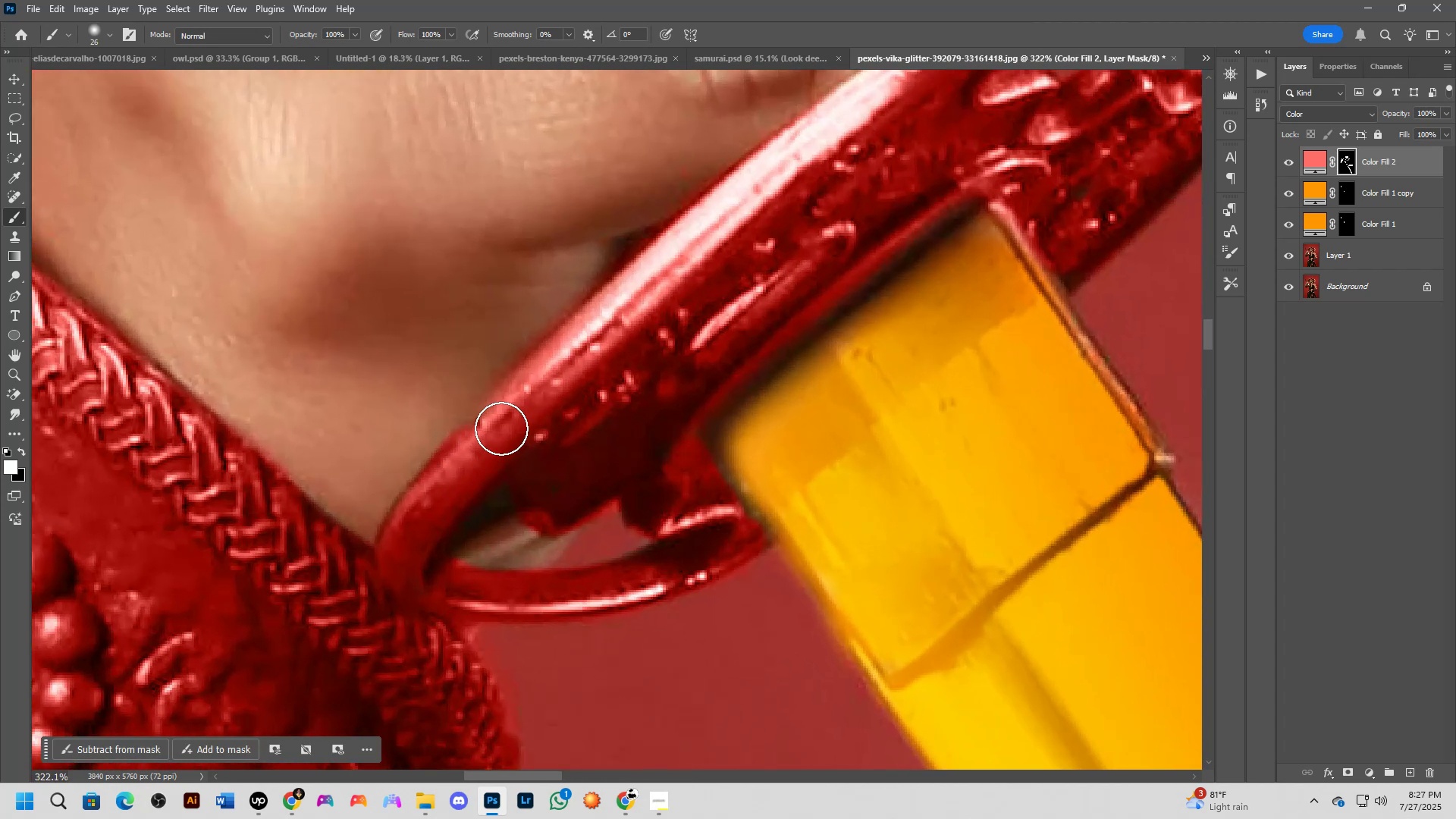 
left_click_drag(start_coordinate=[507, 406], to_coordinate=[397, 579])
 